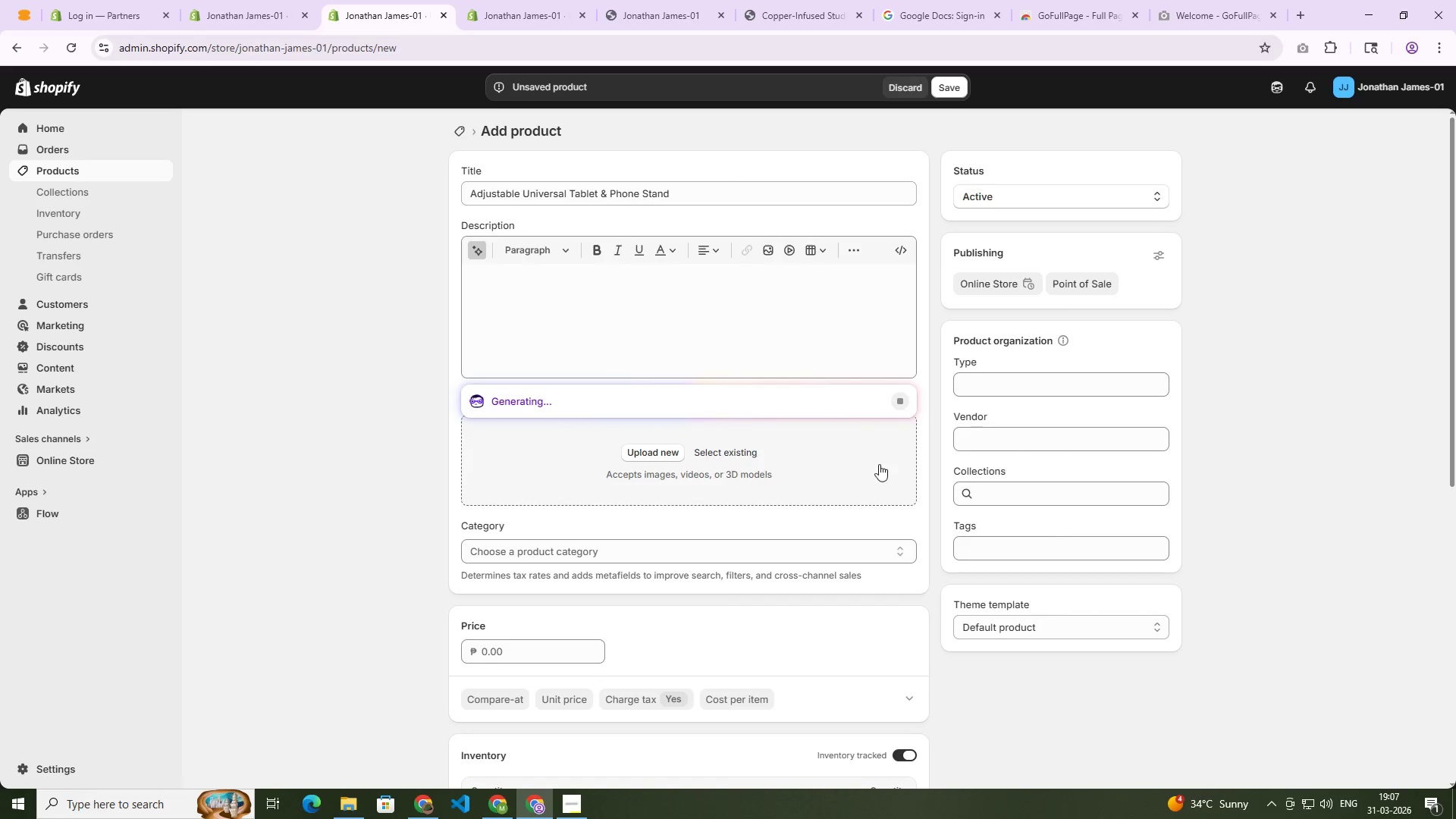 
left_click([736, 455])
 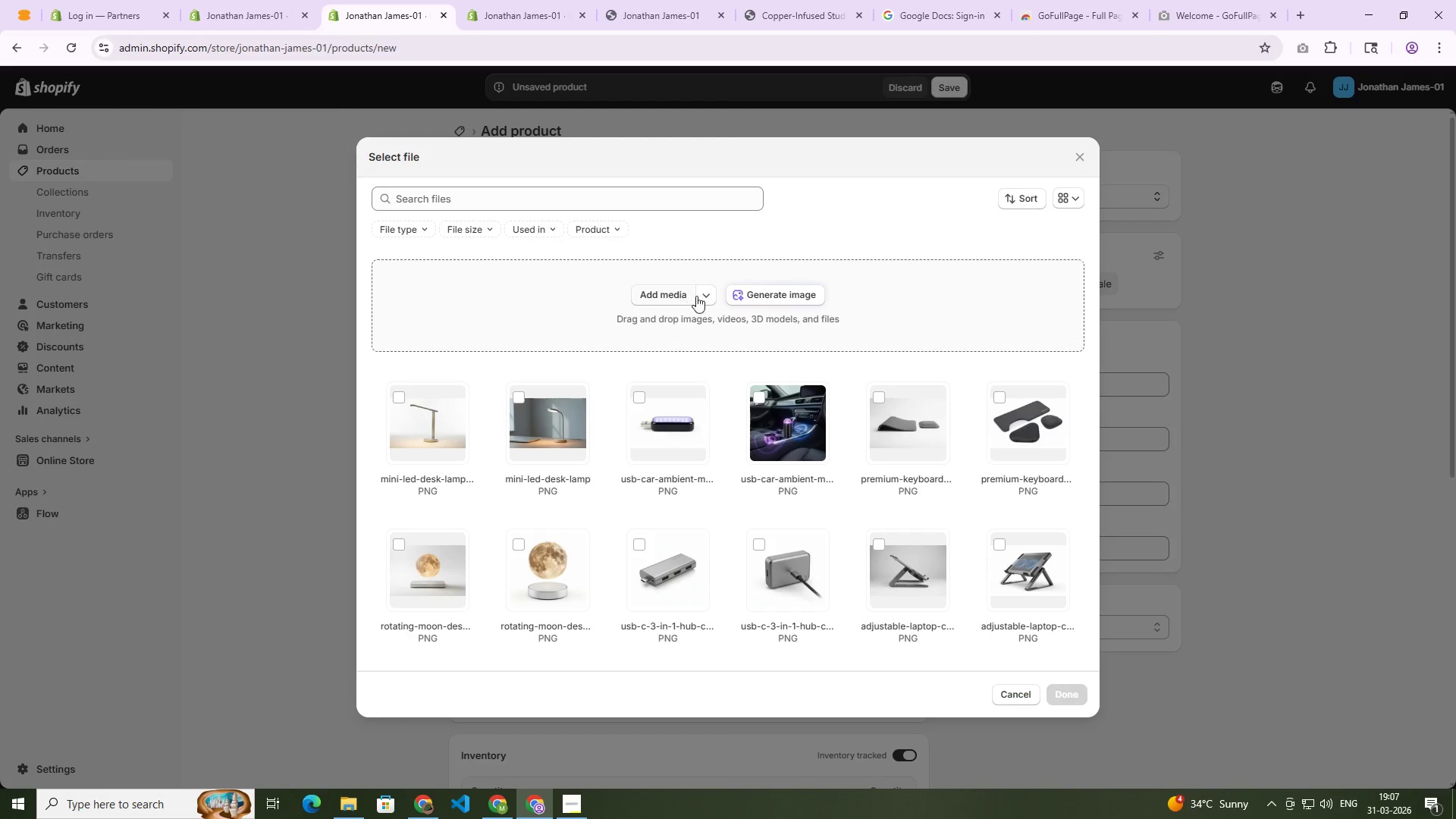 
left_click([769, 304])
 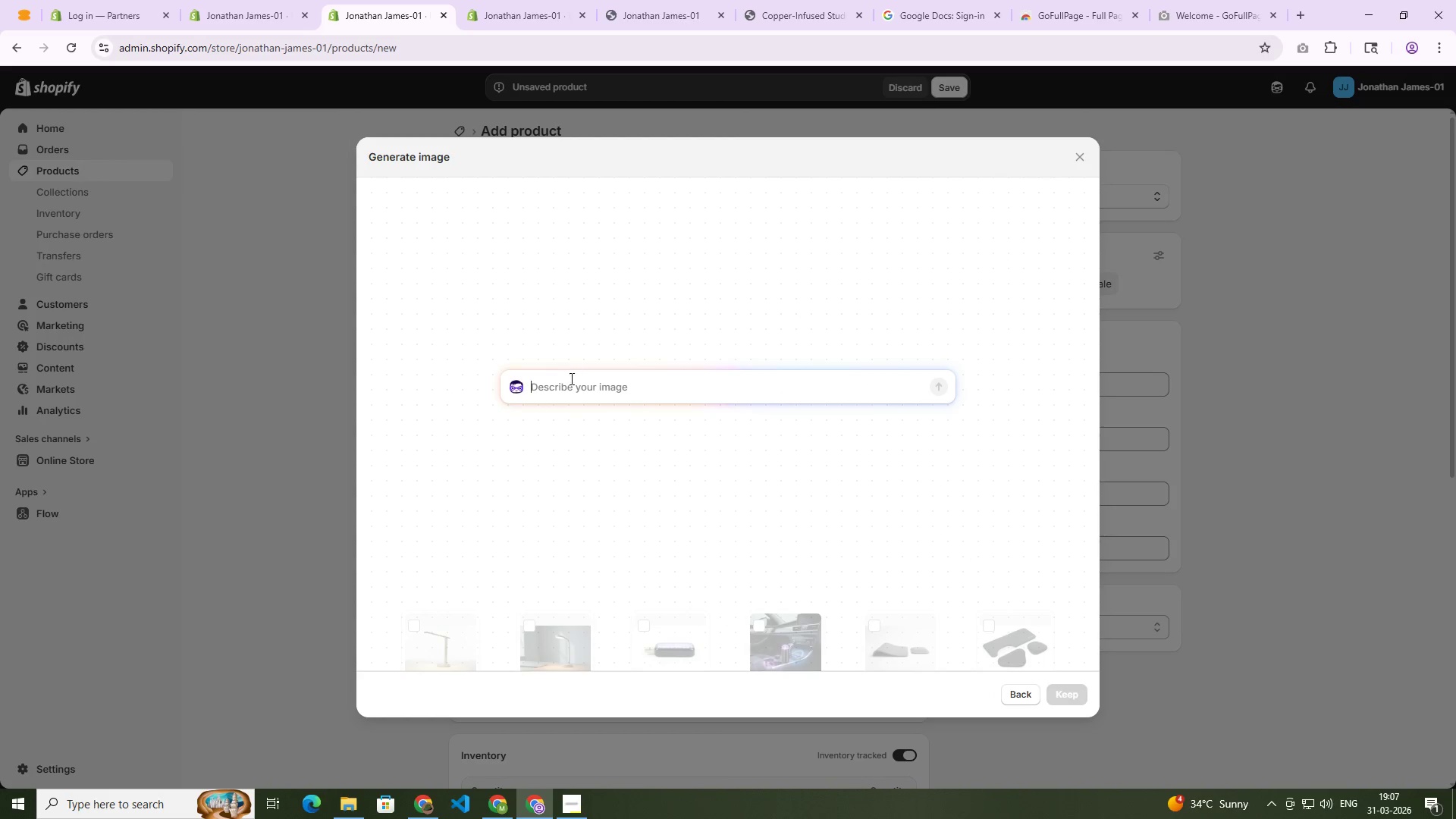 
key(Control+V)
 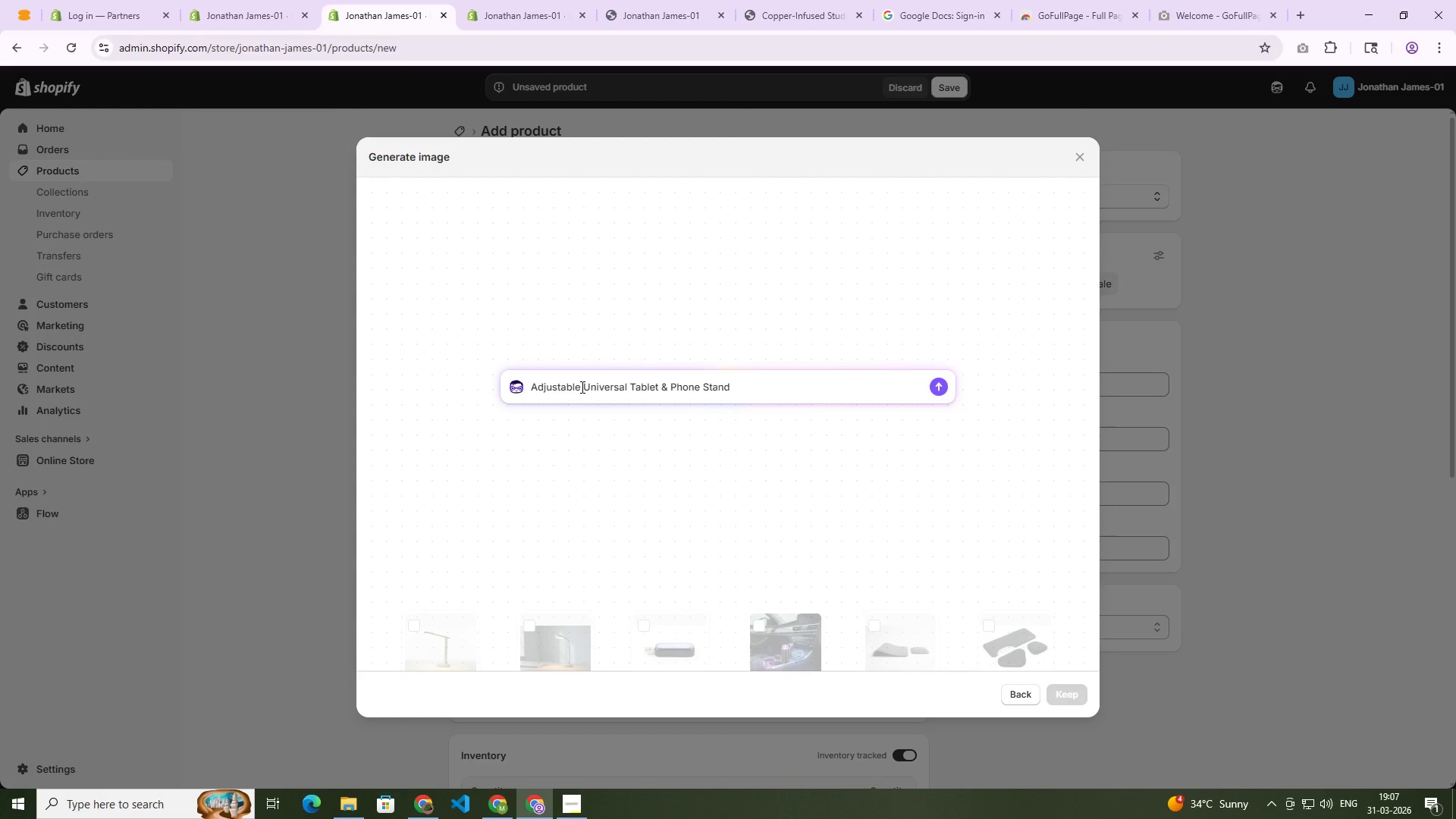 
key(NumpadEnter)
 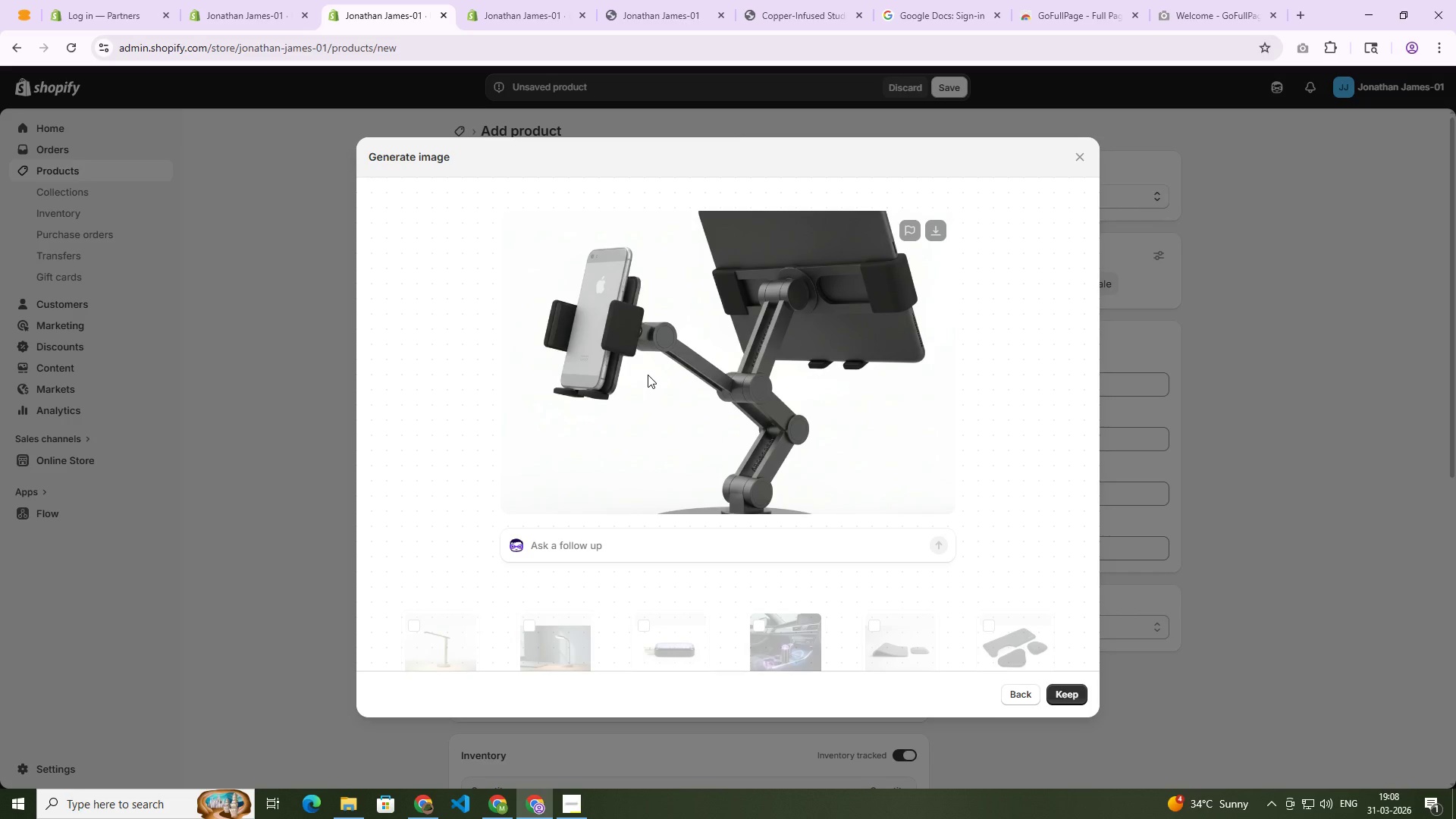 
wait(72.31)
 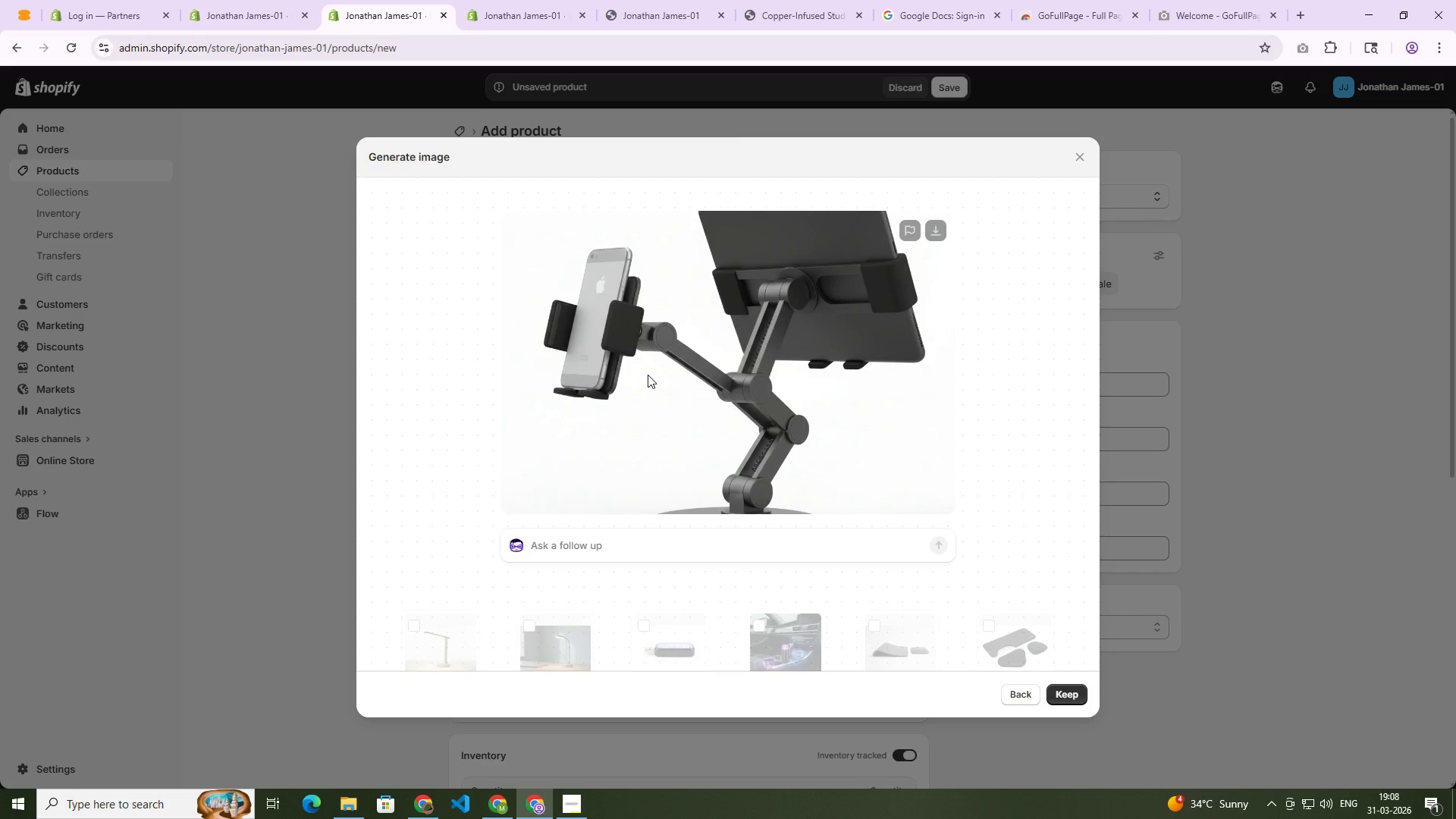 
left_click([1054, 691])
 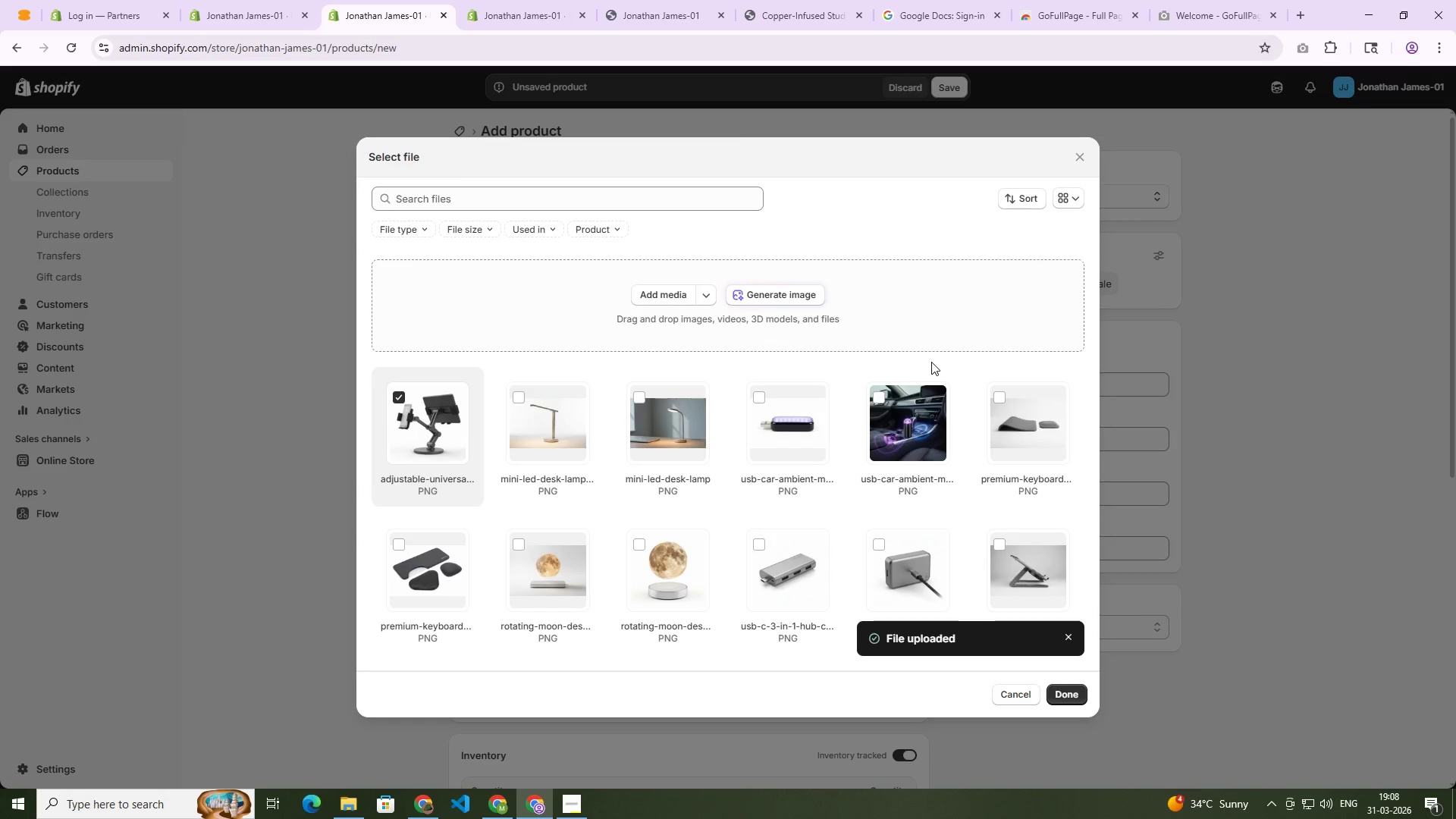 
wait(17.66)
 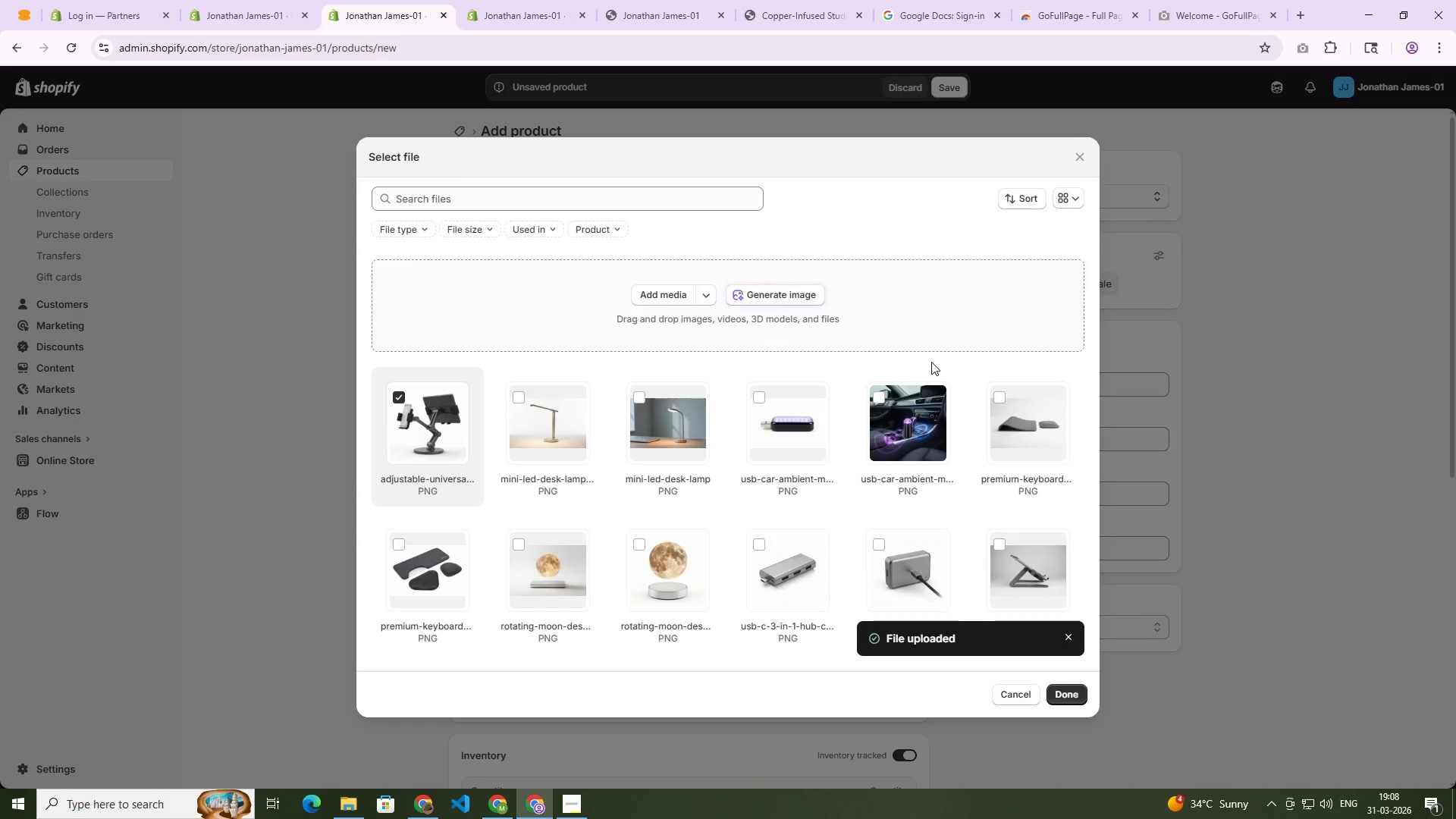 
left_click([761, 298])
 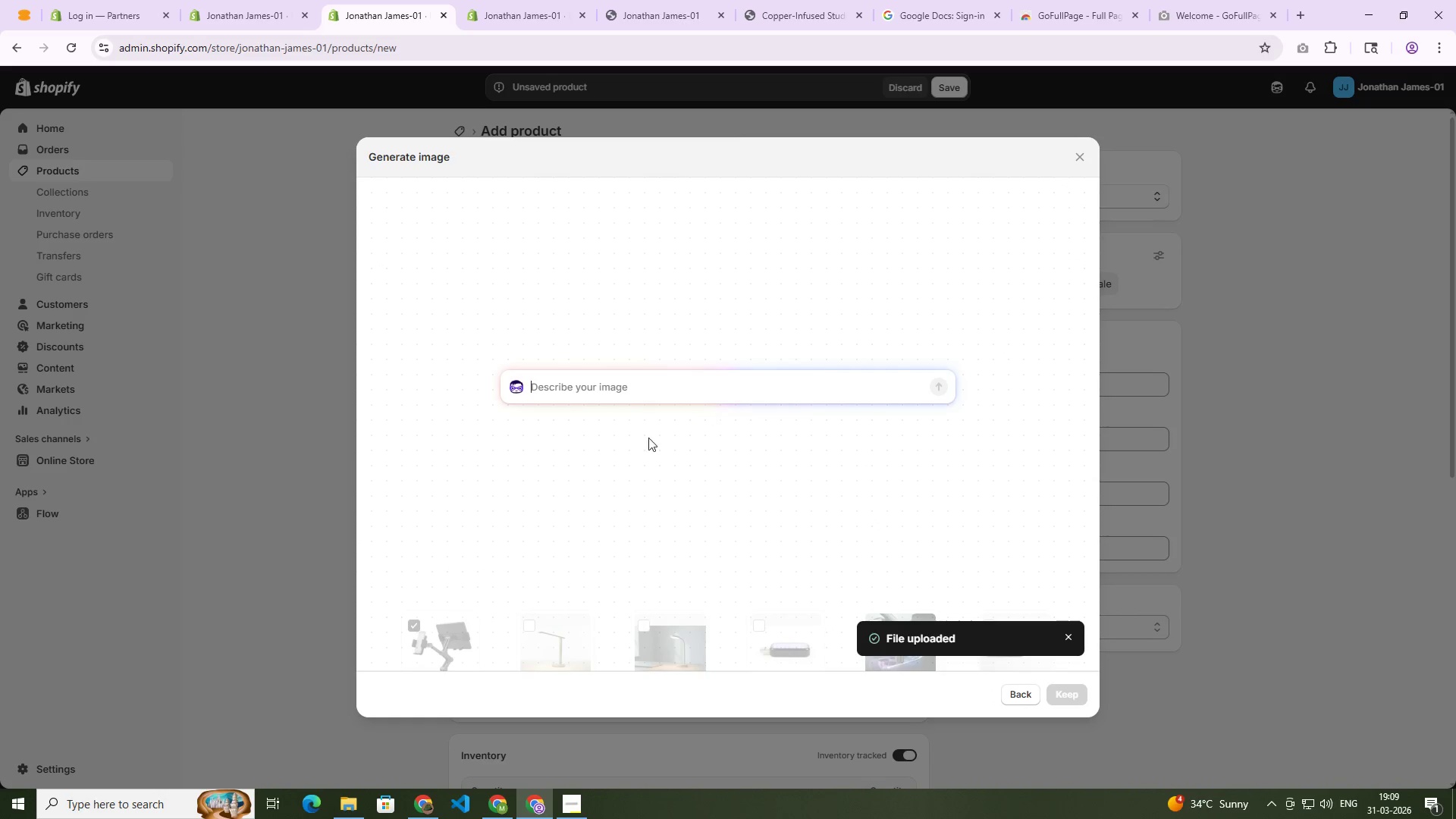 
key(Meta+V)
 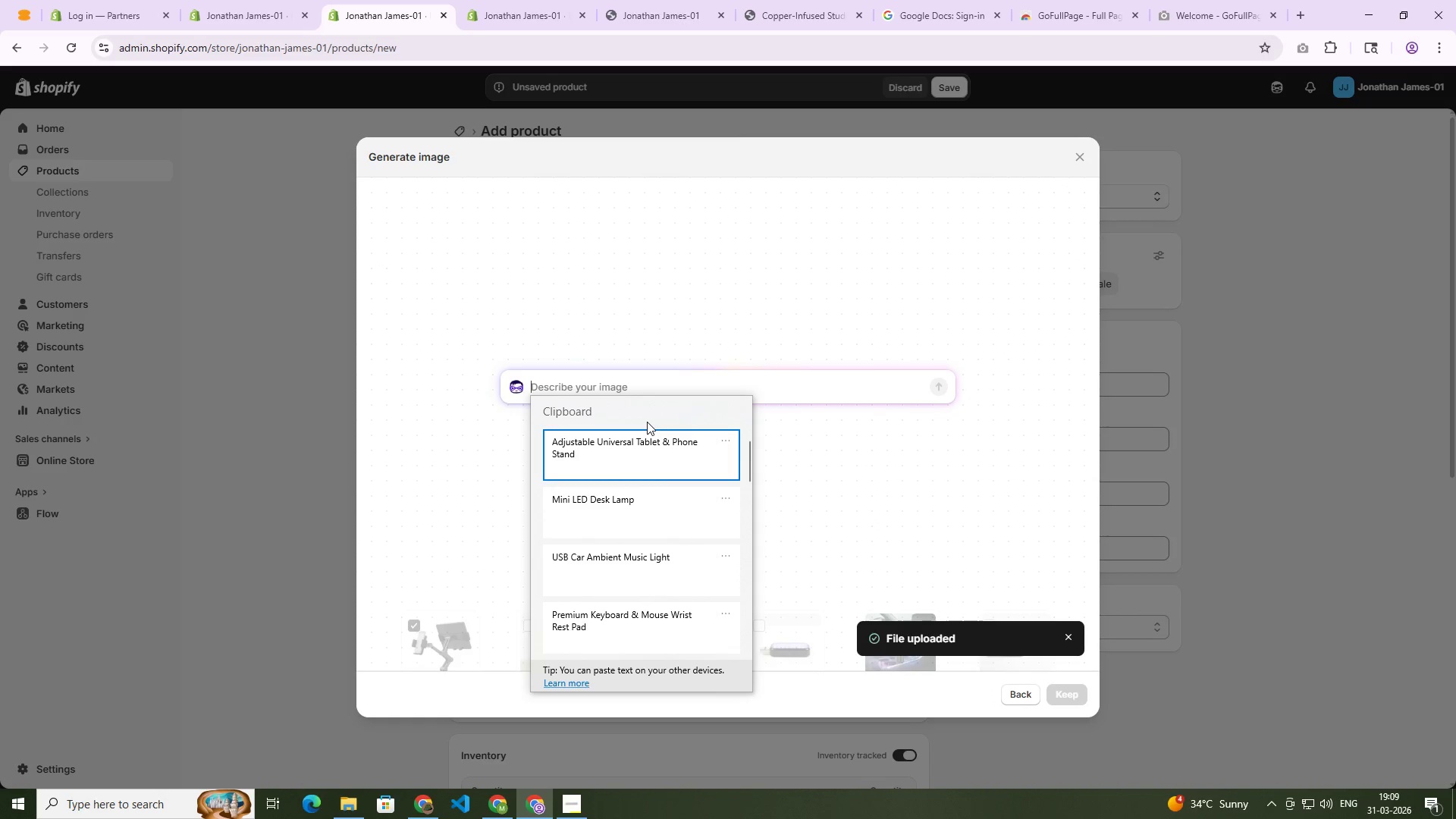 
key(Enter)
 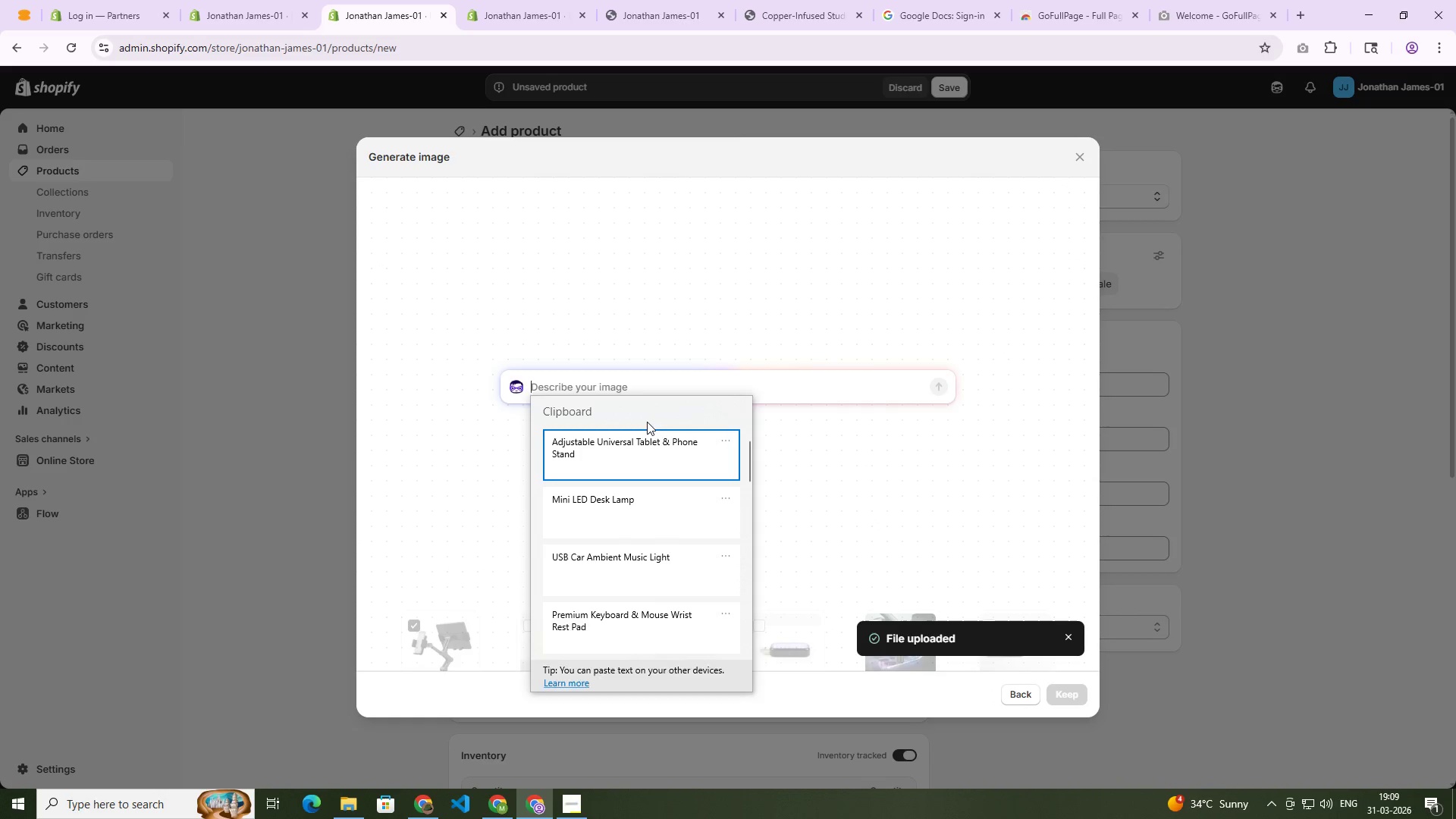 
key(Control+ControlLeft)
 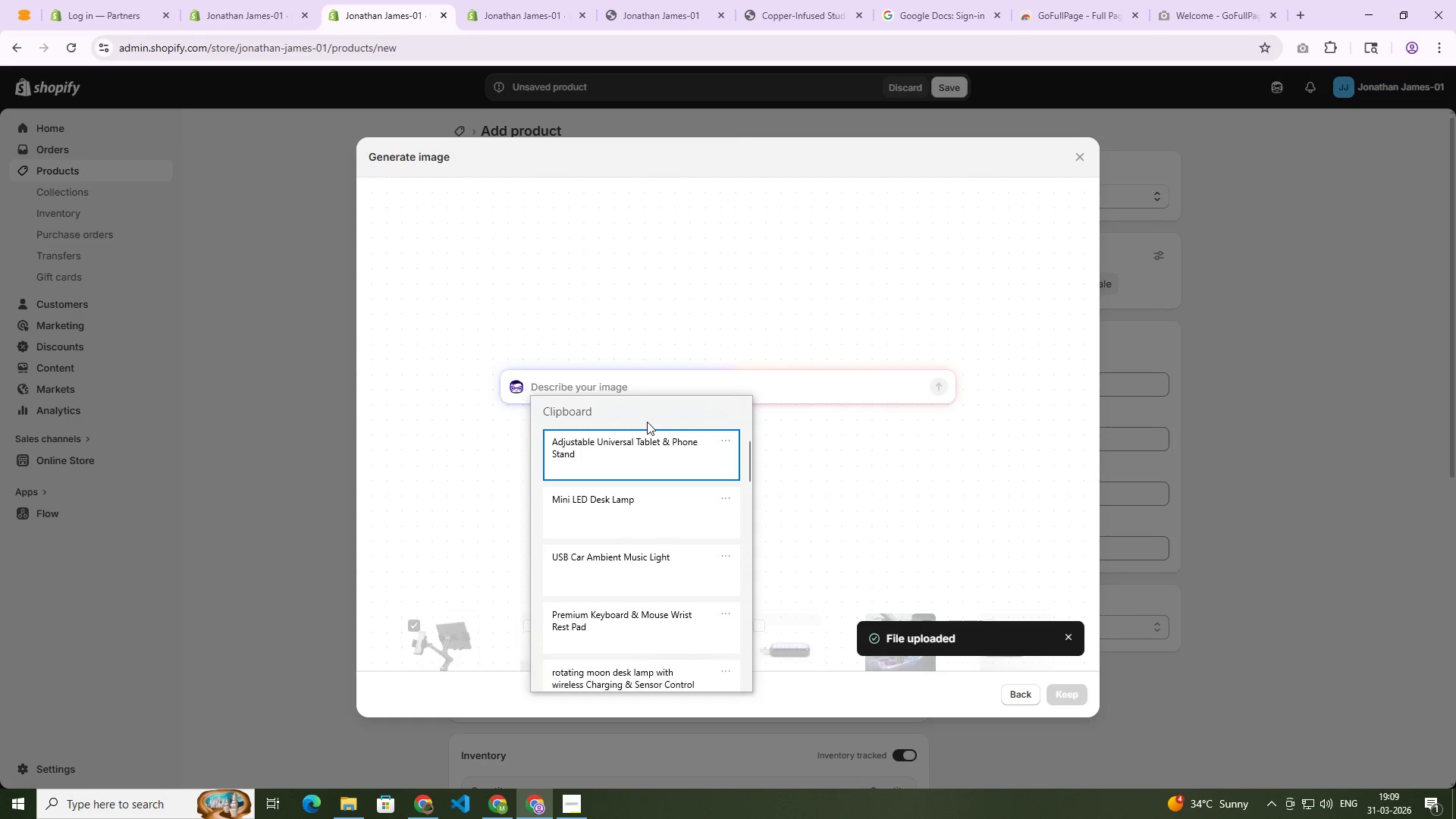 
key(Control+V)
 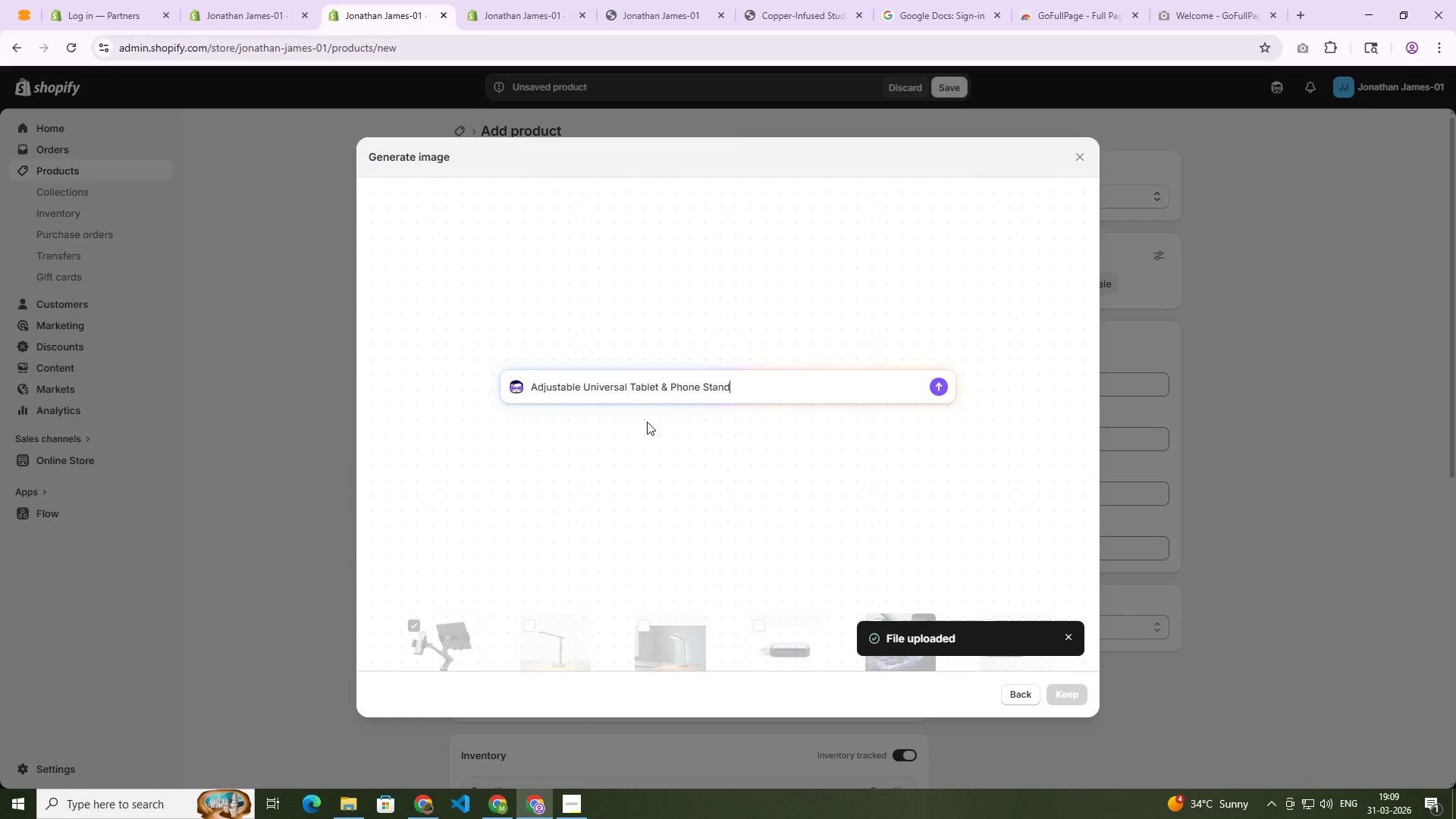 
type( ()primium look)
 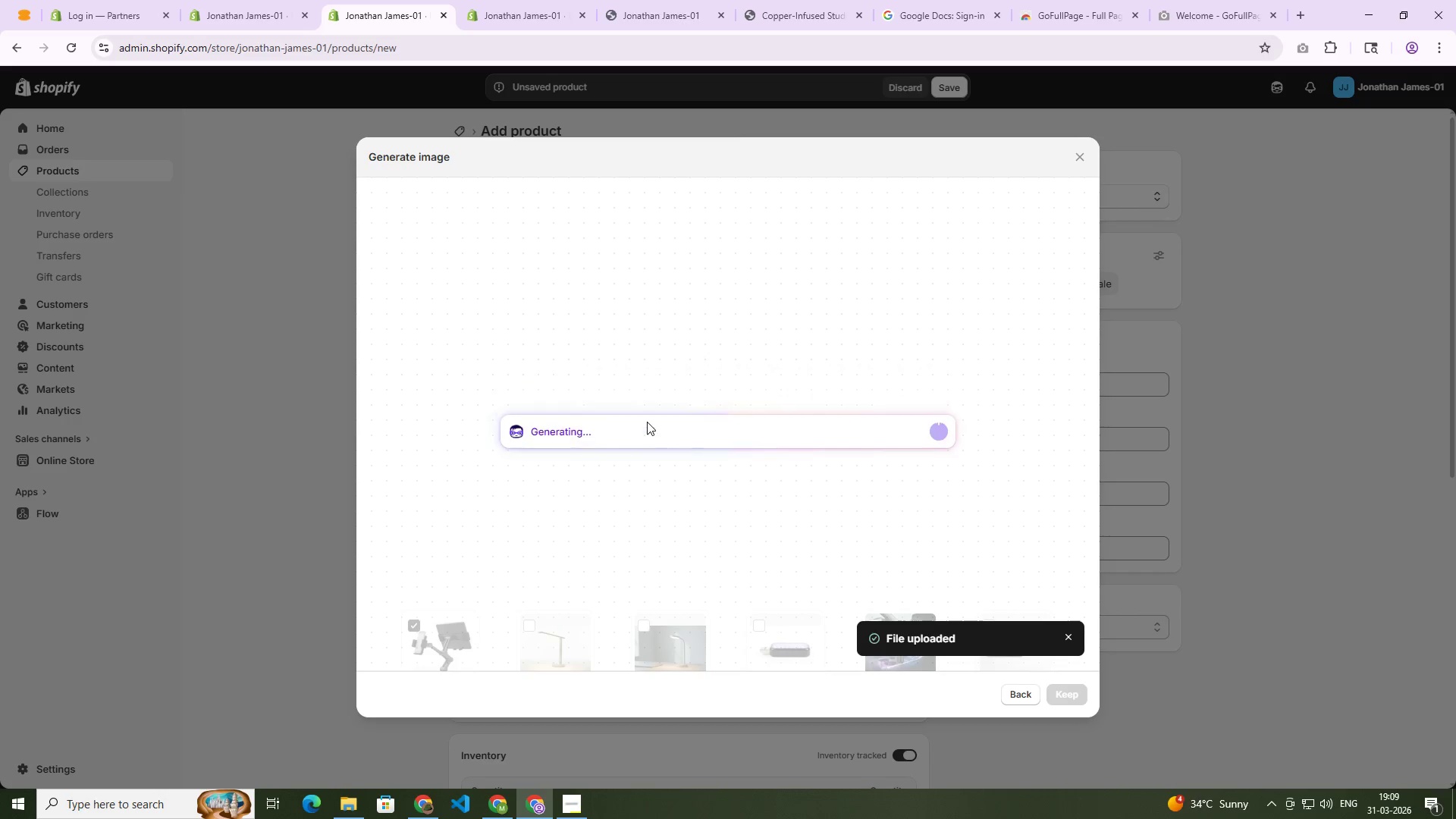 
 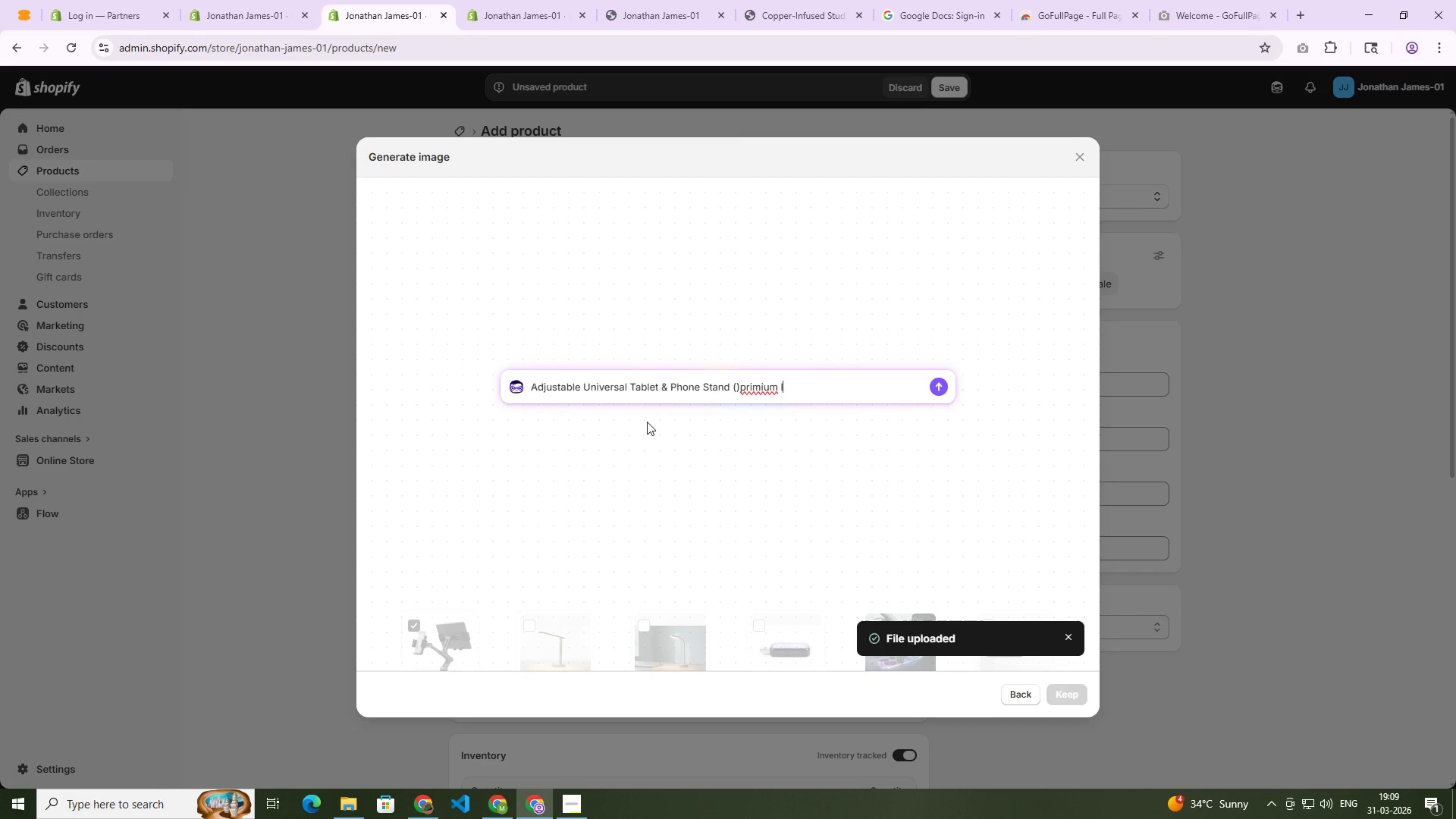 
key(Enter)
 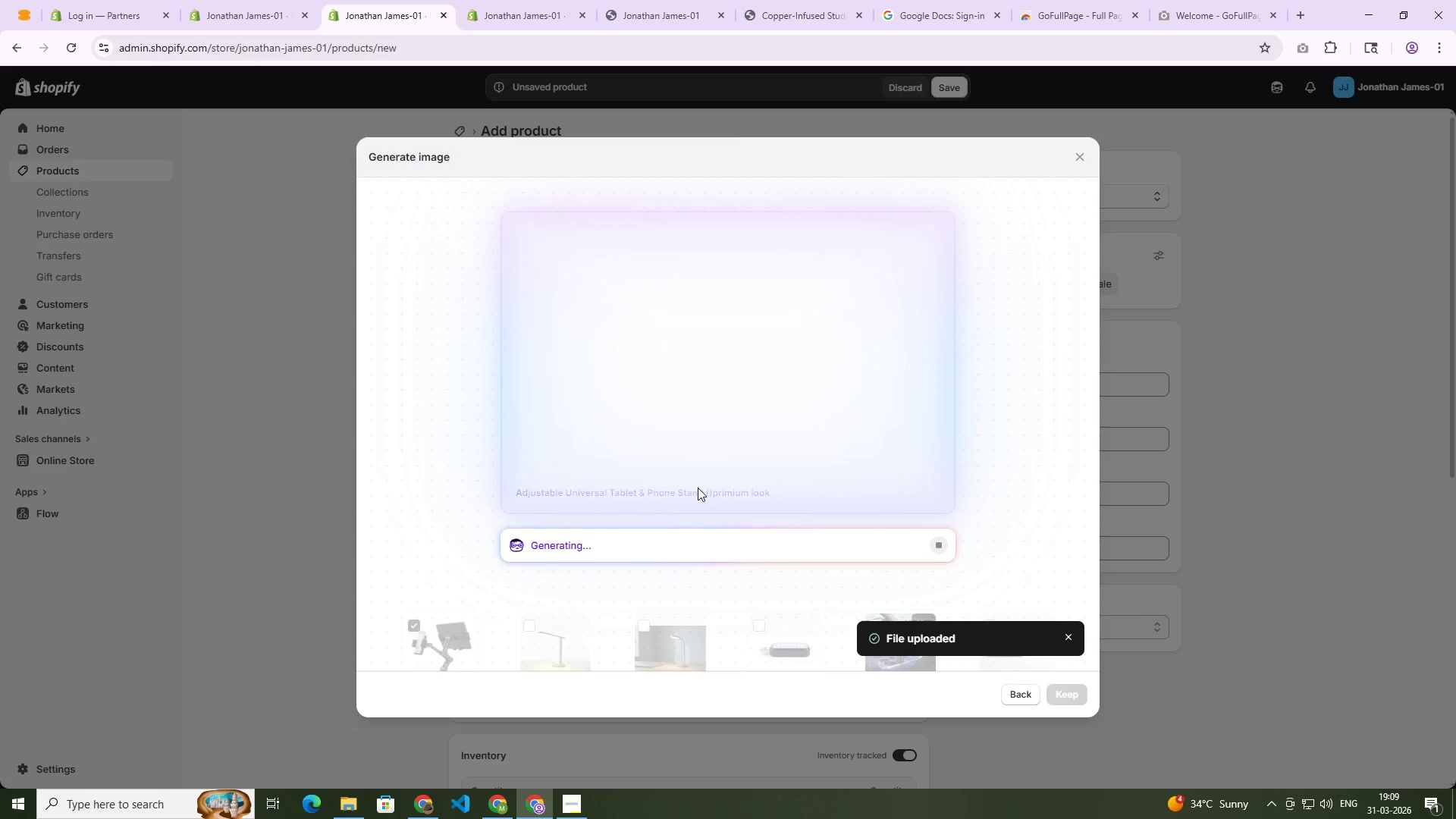 
wait(31.45)
 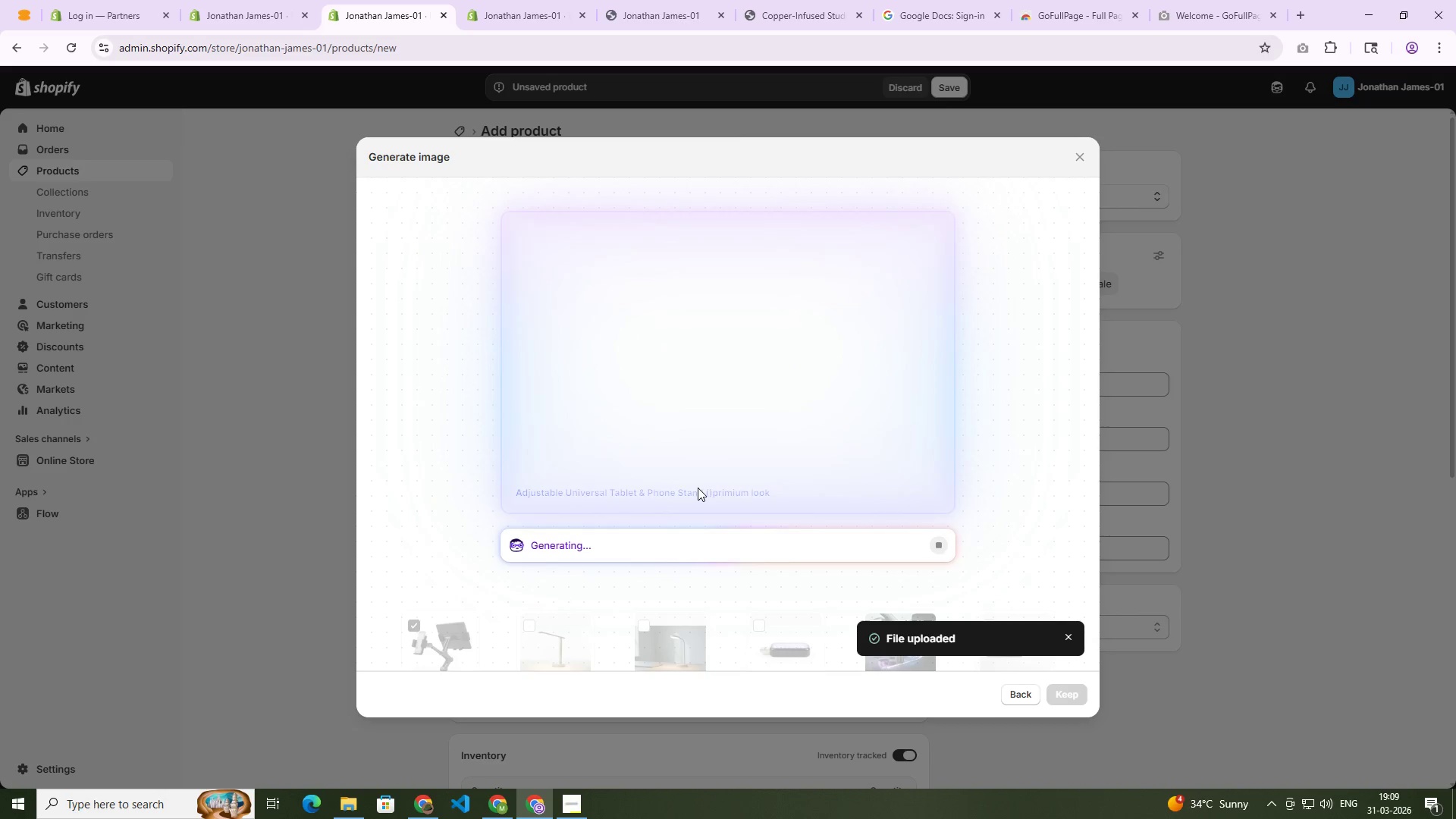 
left_click([1069, 692])
 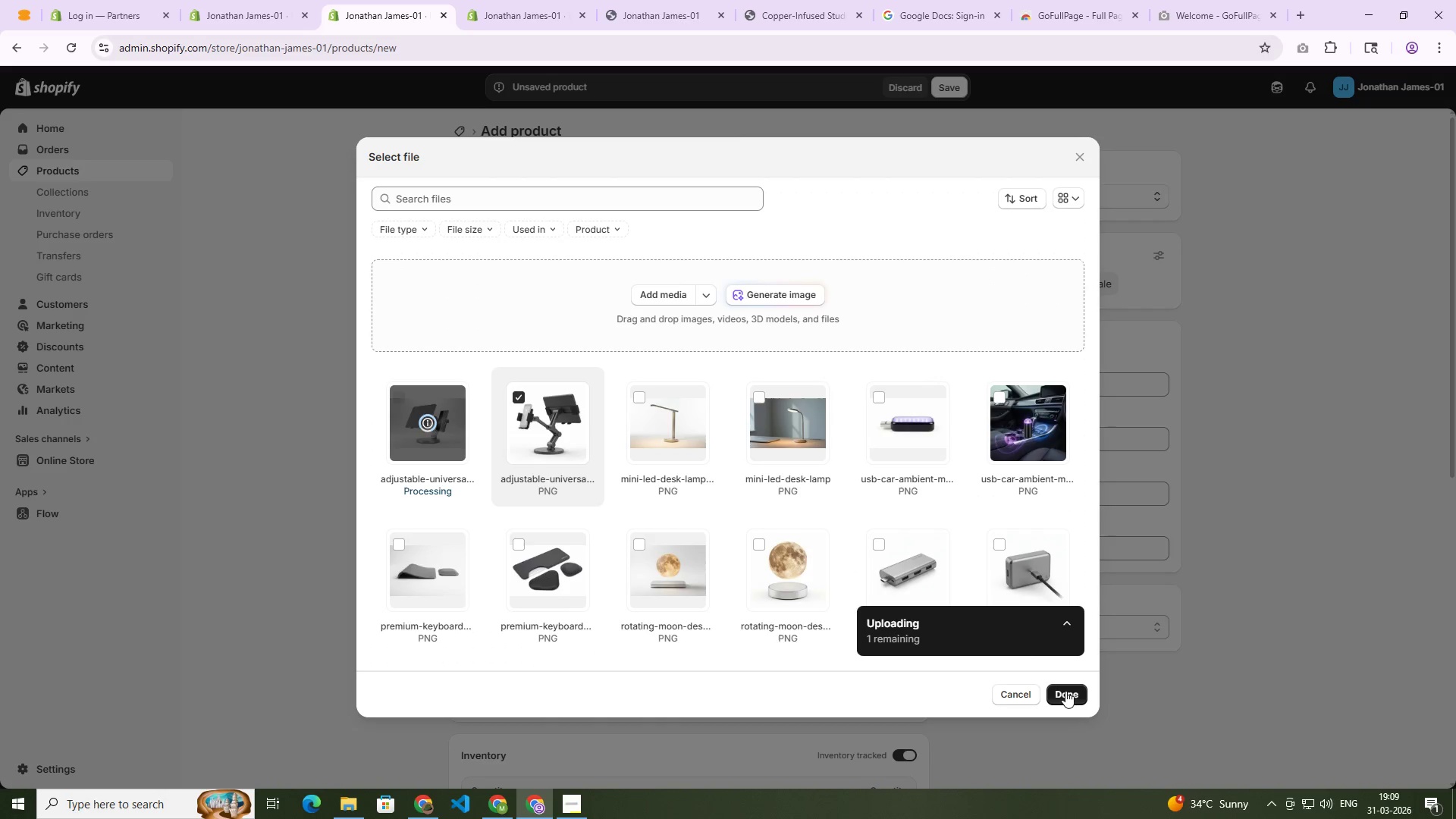 
wait(9.0)
 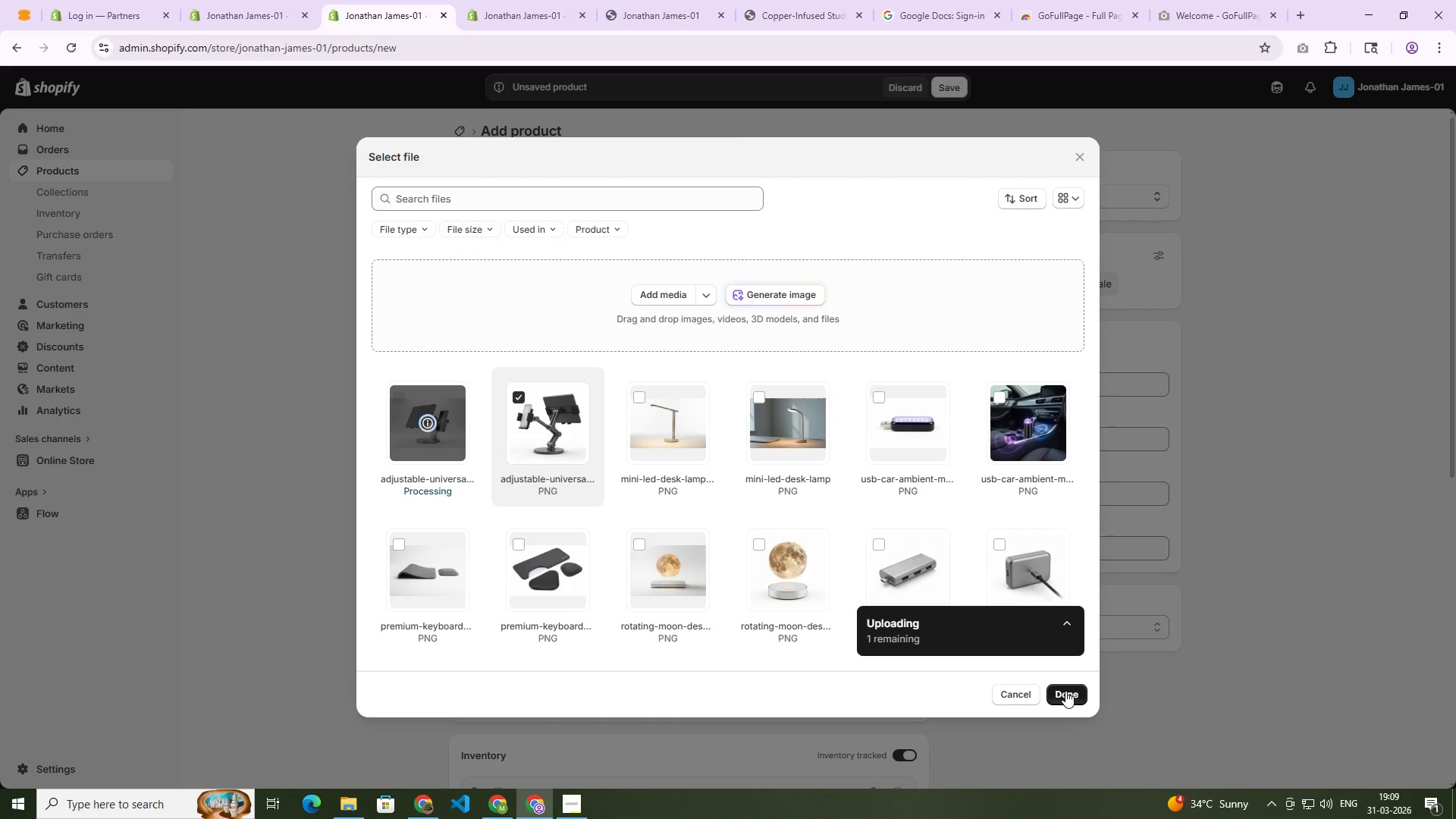 
left_click([1065, 691])
 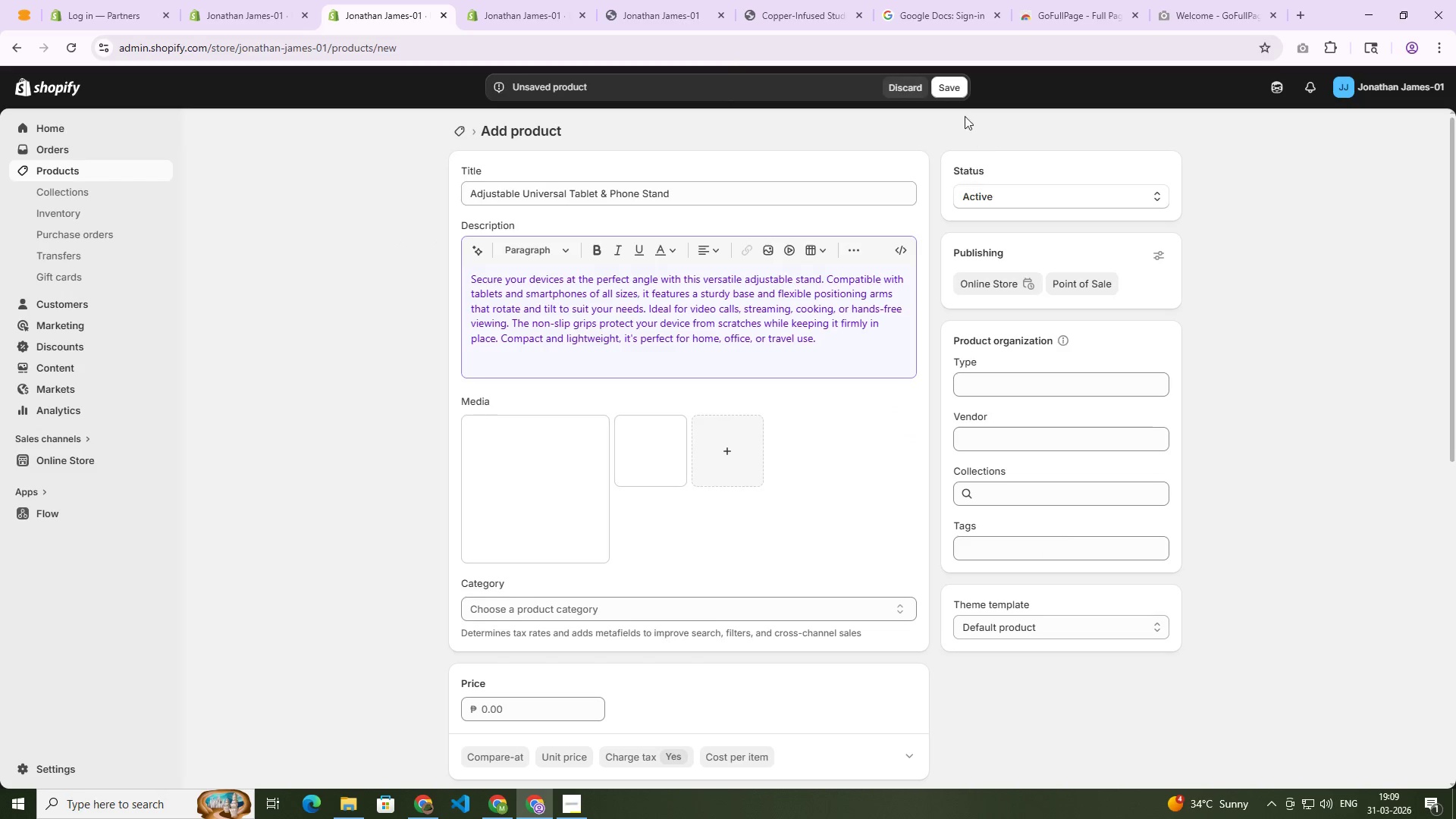 
left_click([947, 87])
 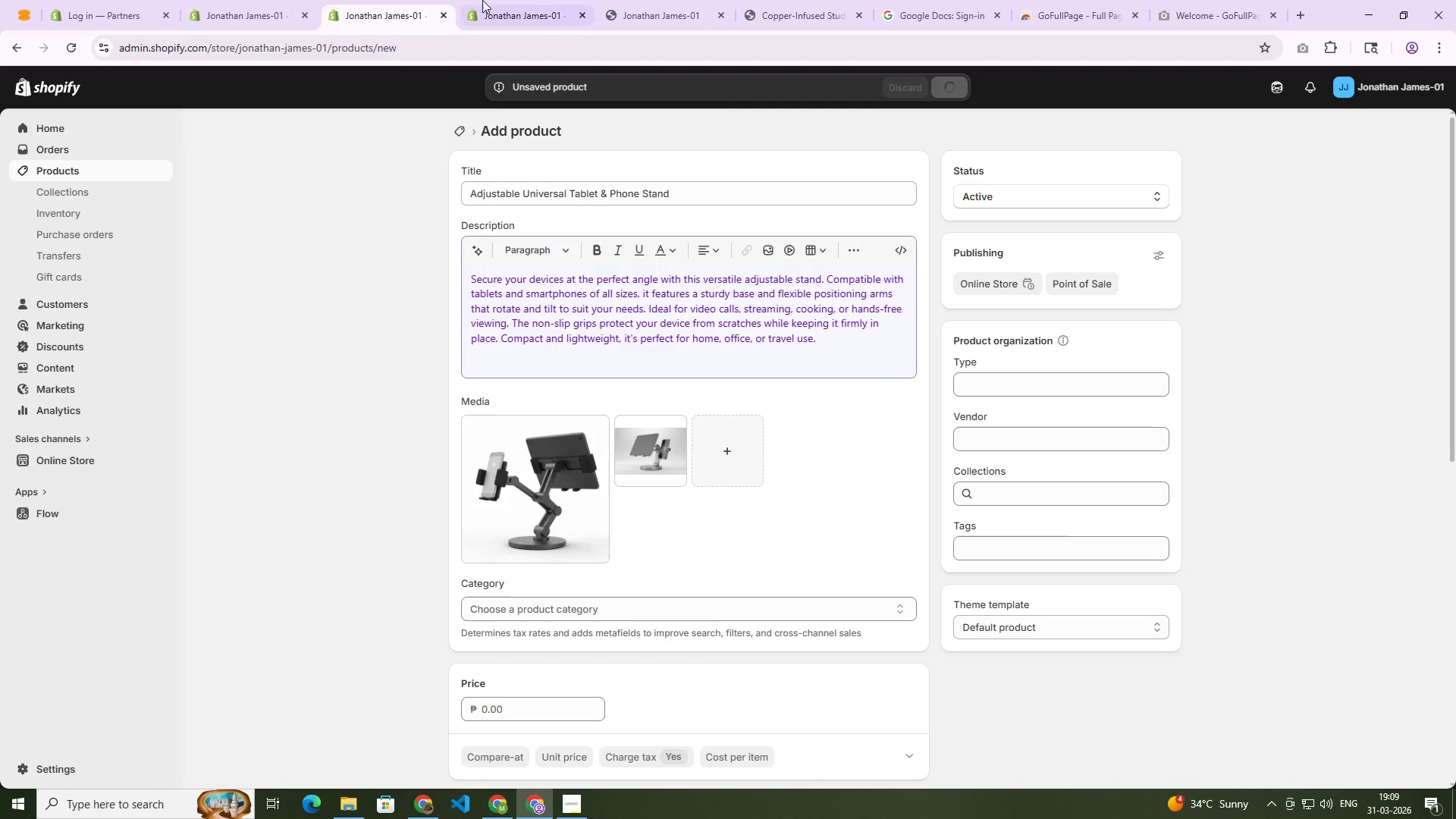 
left_click([524, 0])
 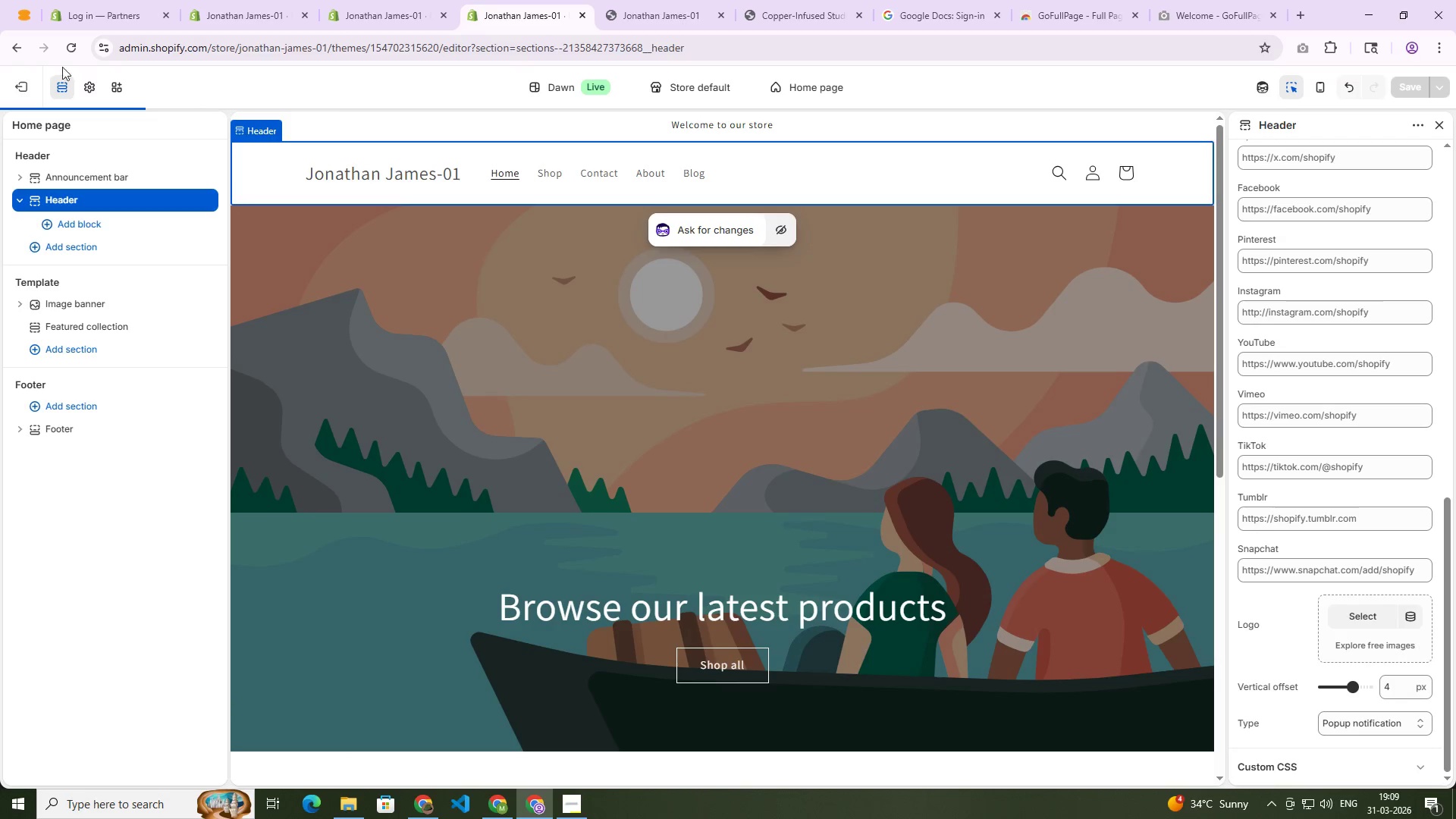 
left_click([17, 83])
 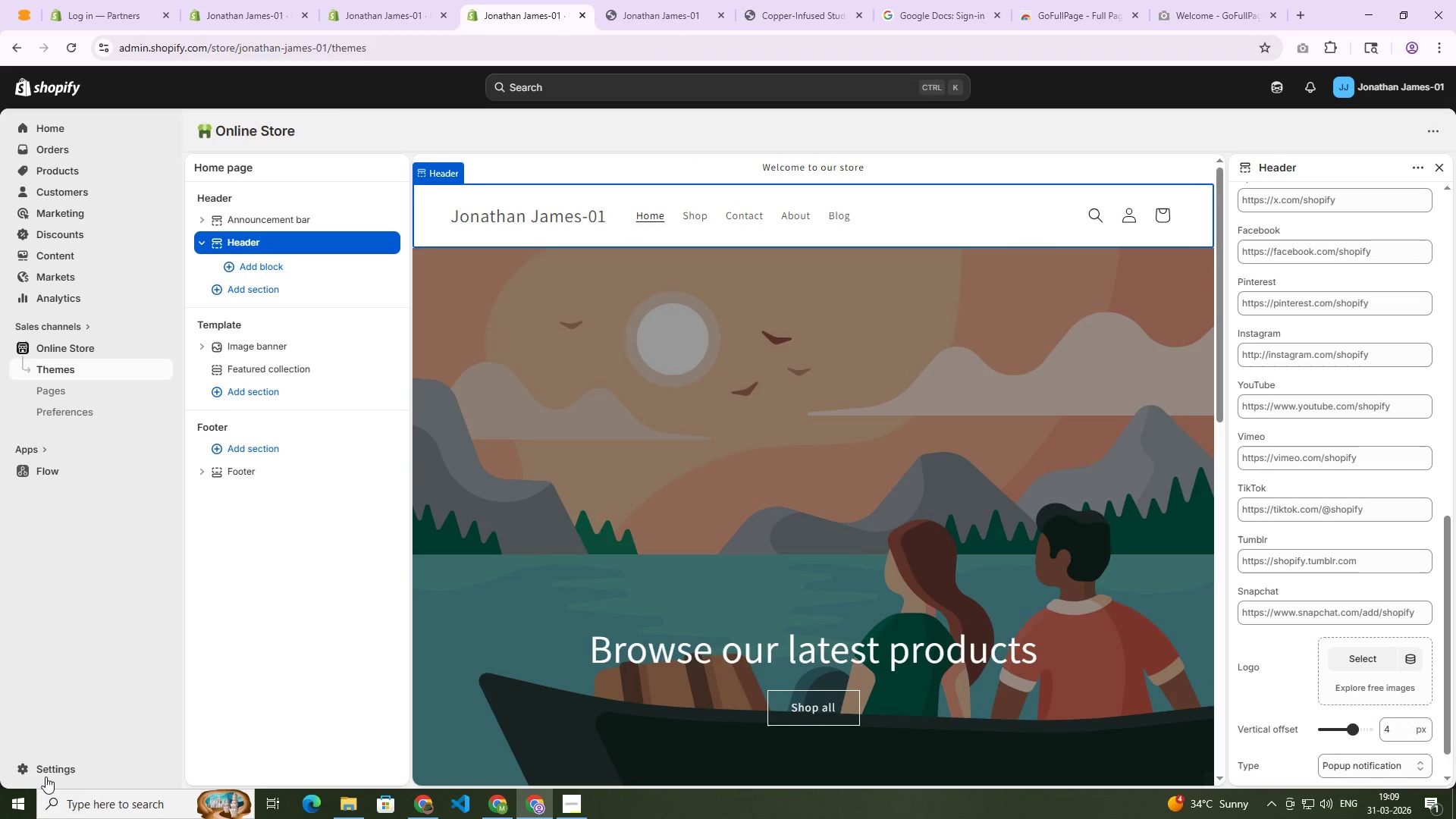 
left_click([45, 762])
 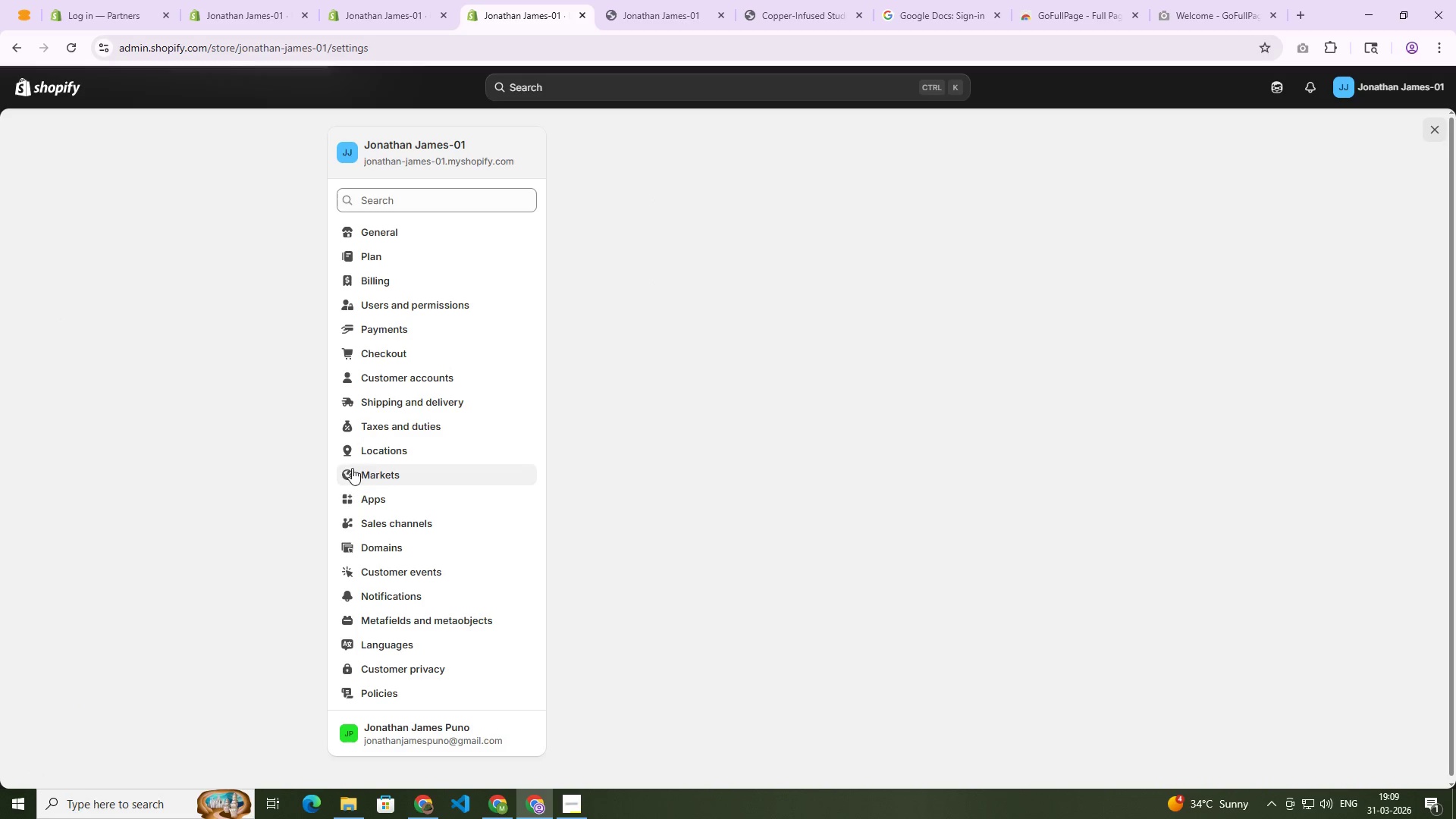 
left_click([419, 401])
 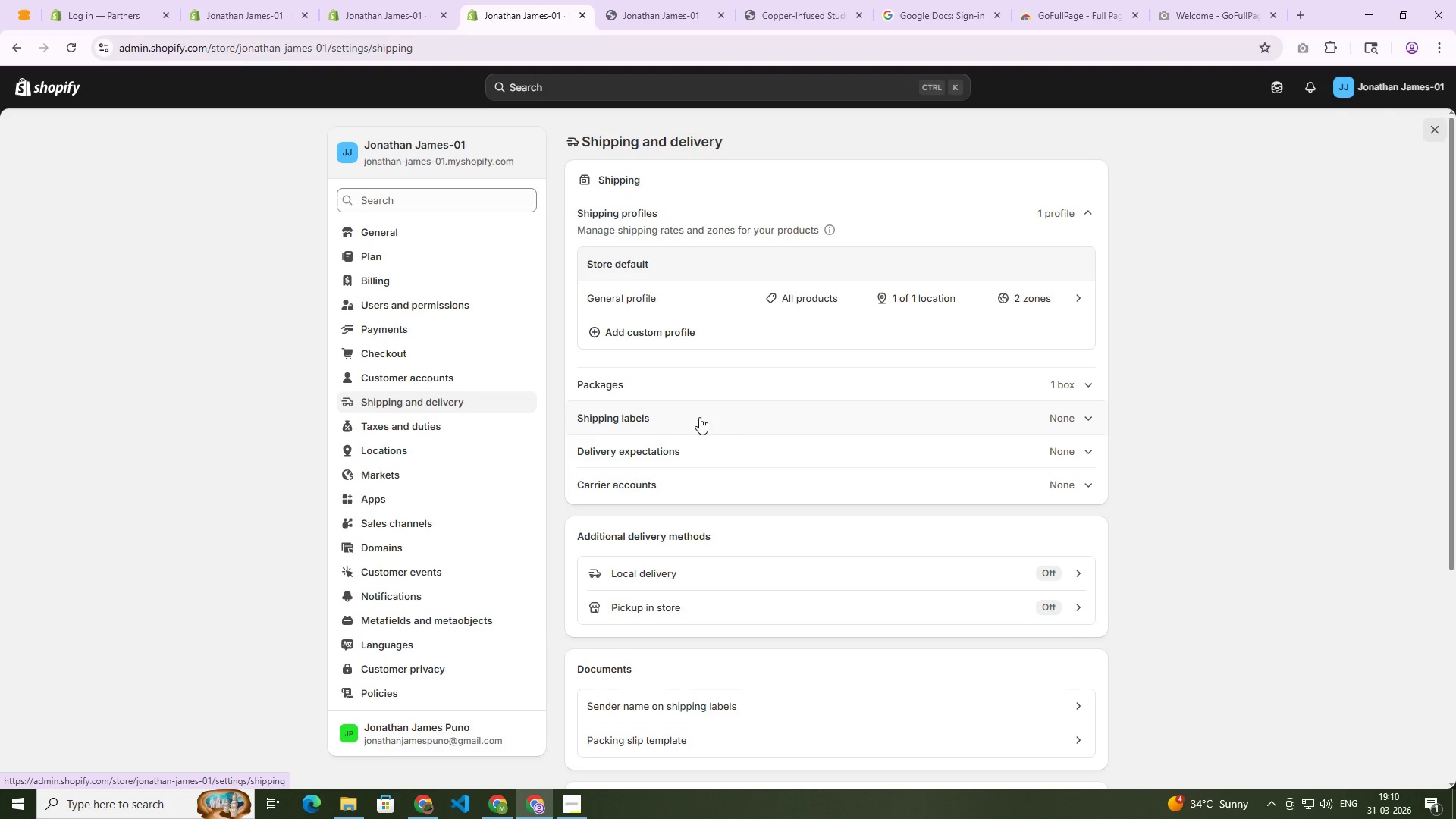 
wait(5.2)
 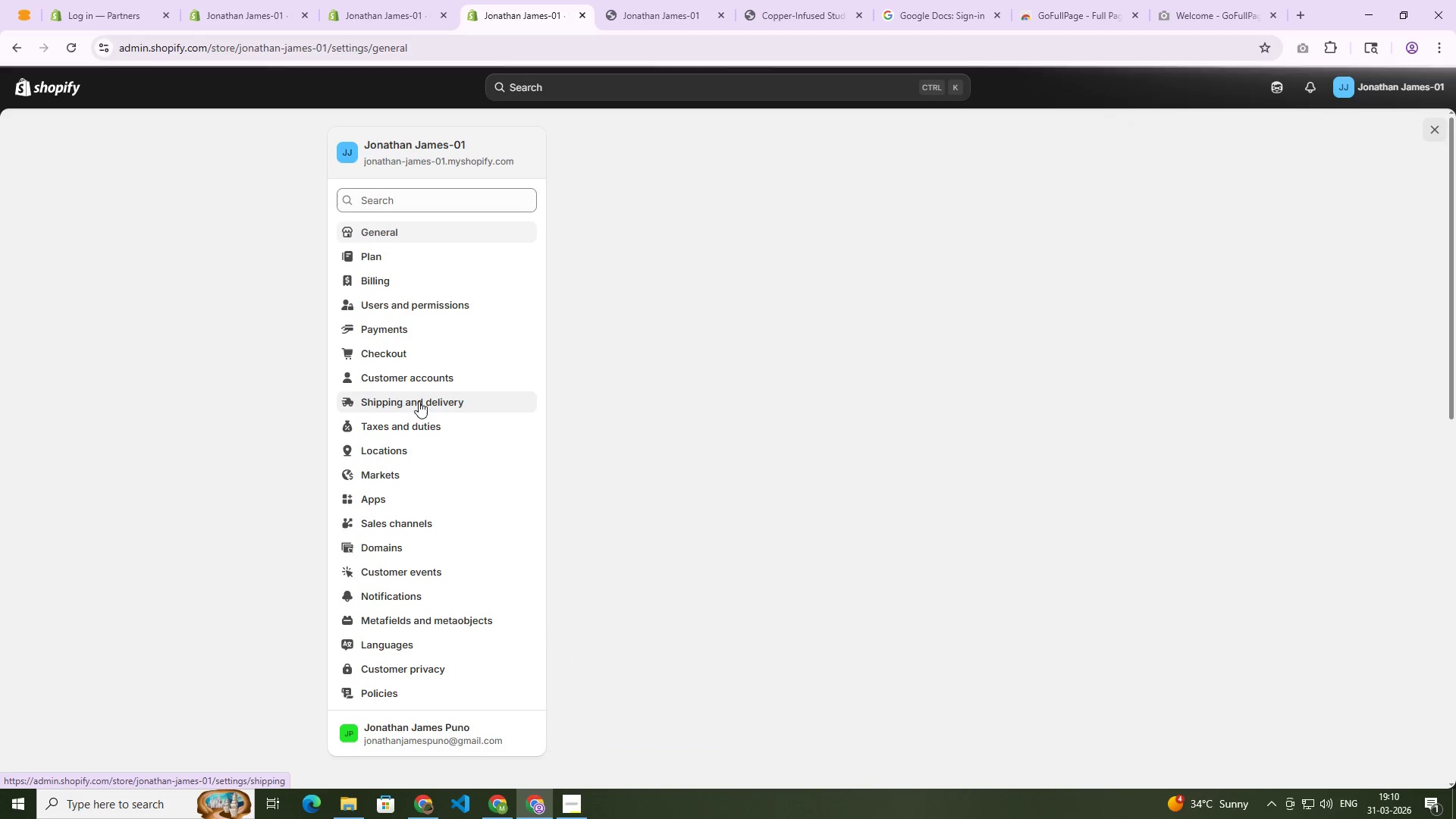 
left_click([1078, 291])
 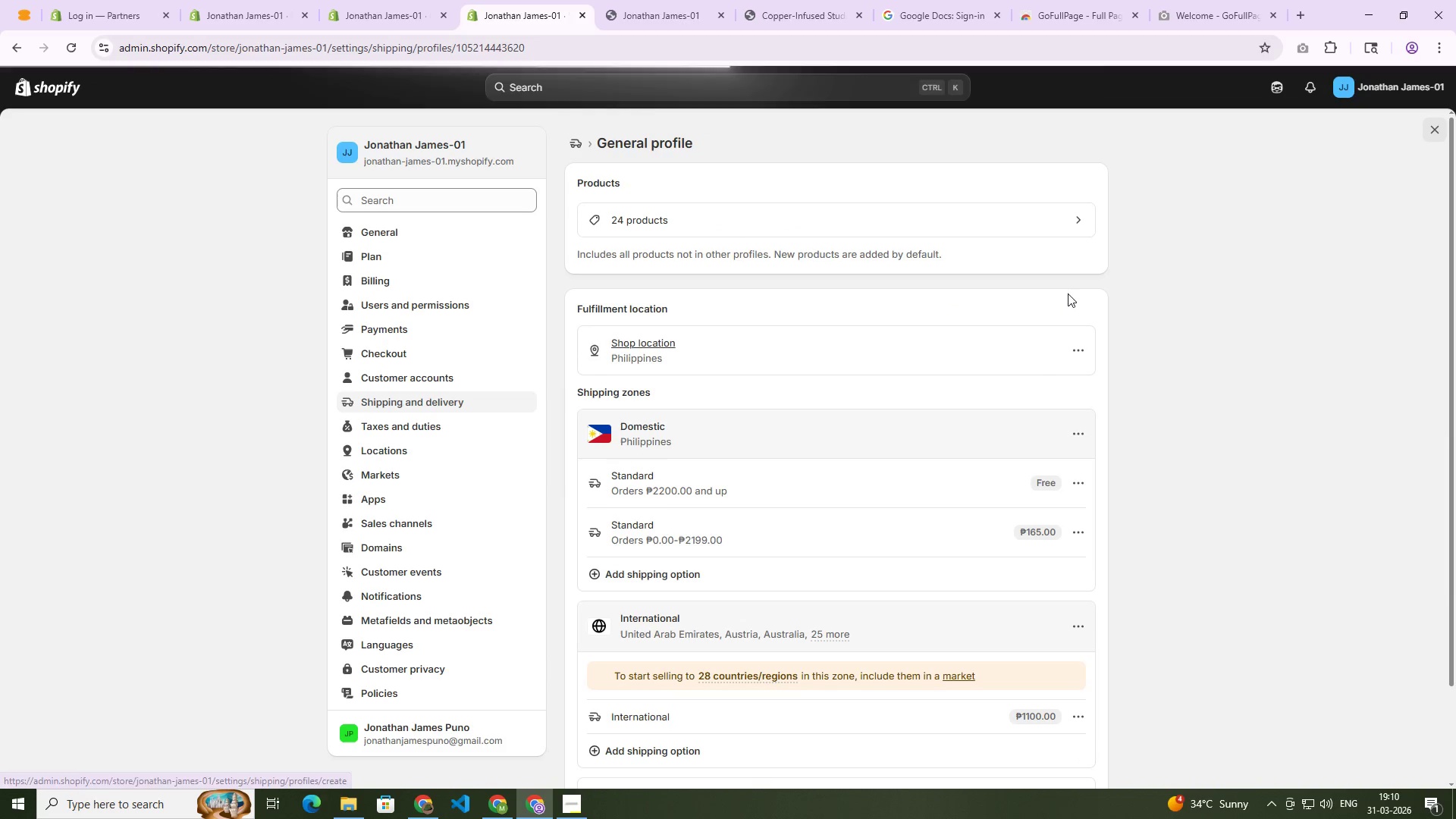 
scroll: coordinate [891, 475], scroll_direction: down, amount: 1.0
 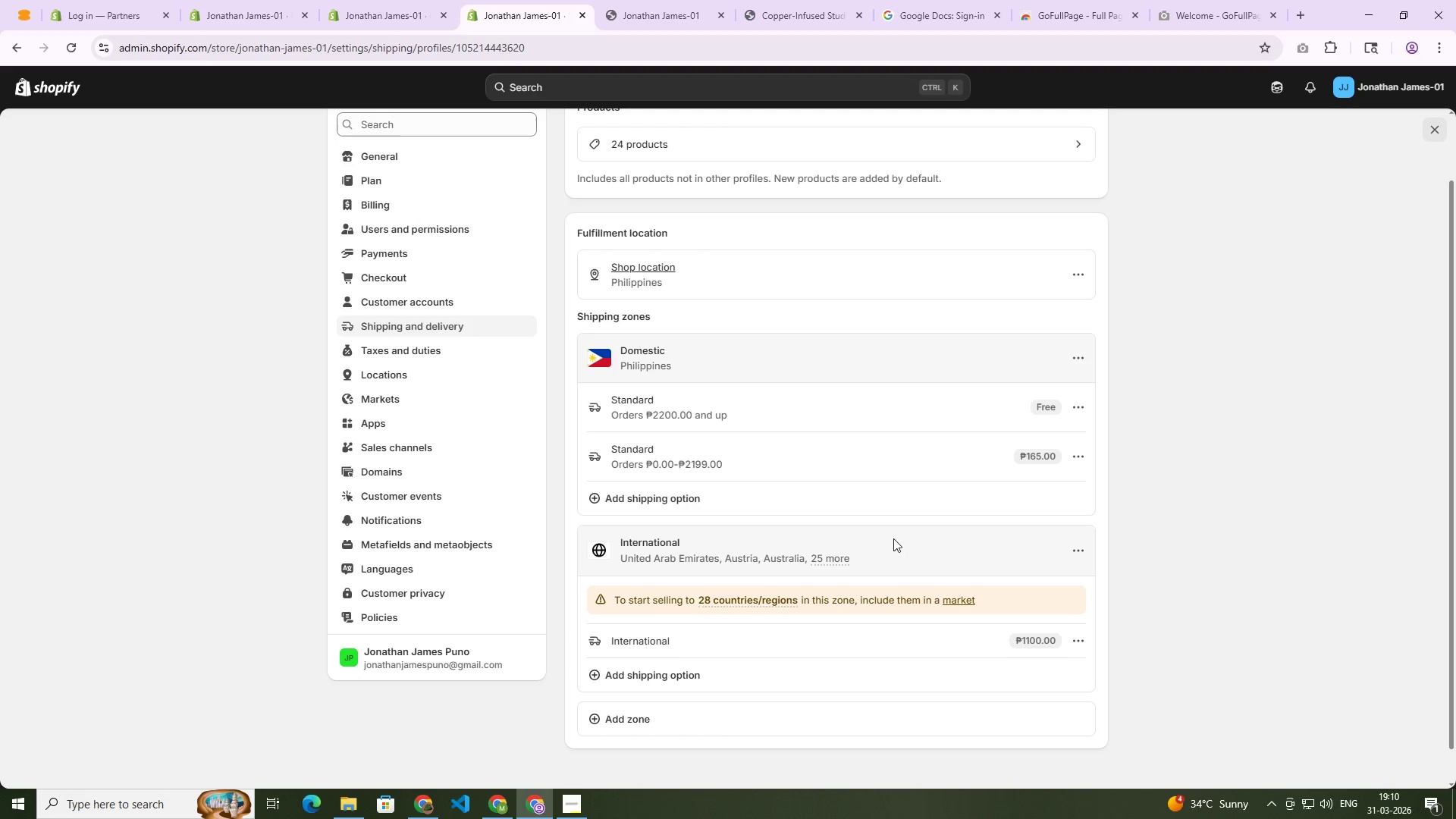 
wait(8.9)
 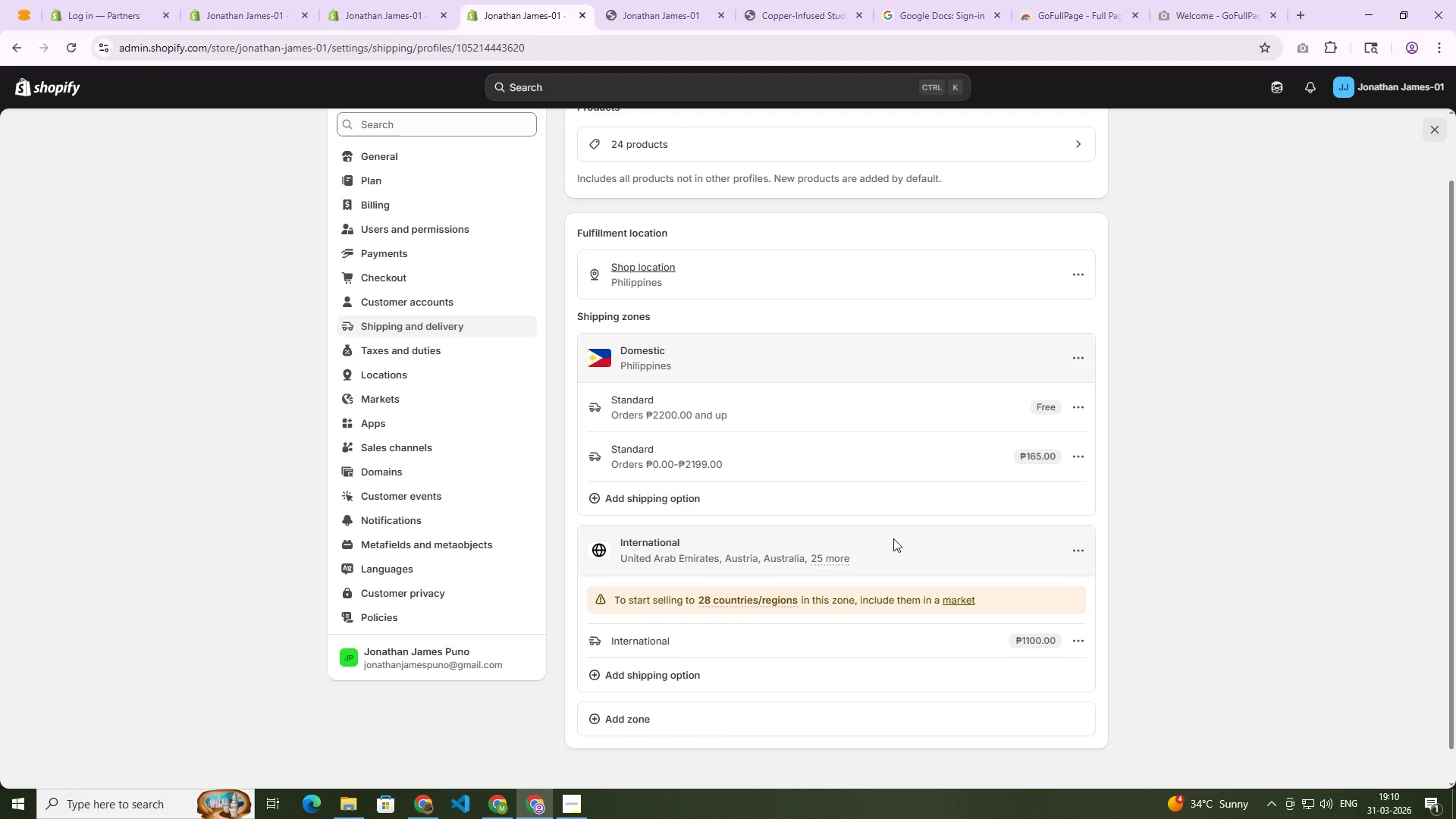 
scroll: coordinate [822, 508], scroll_direction: down, amount: 1.0
 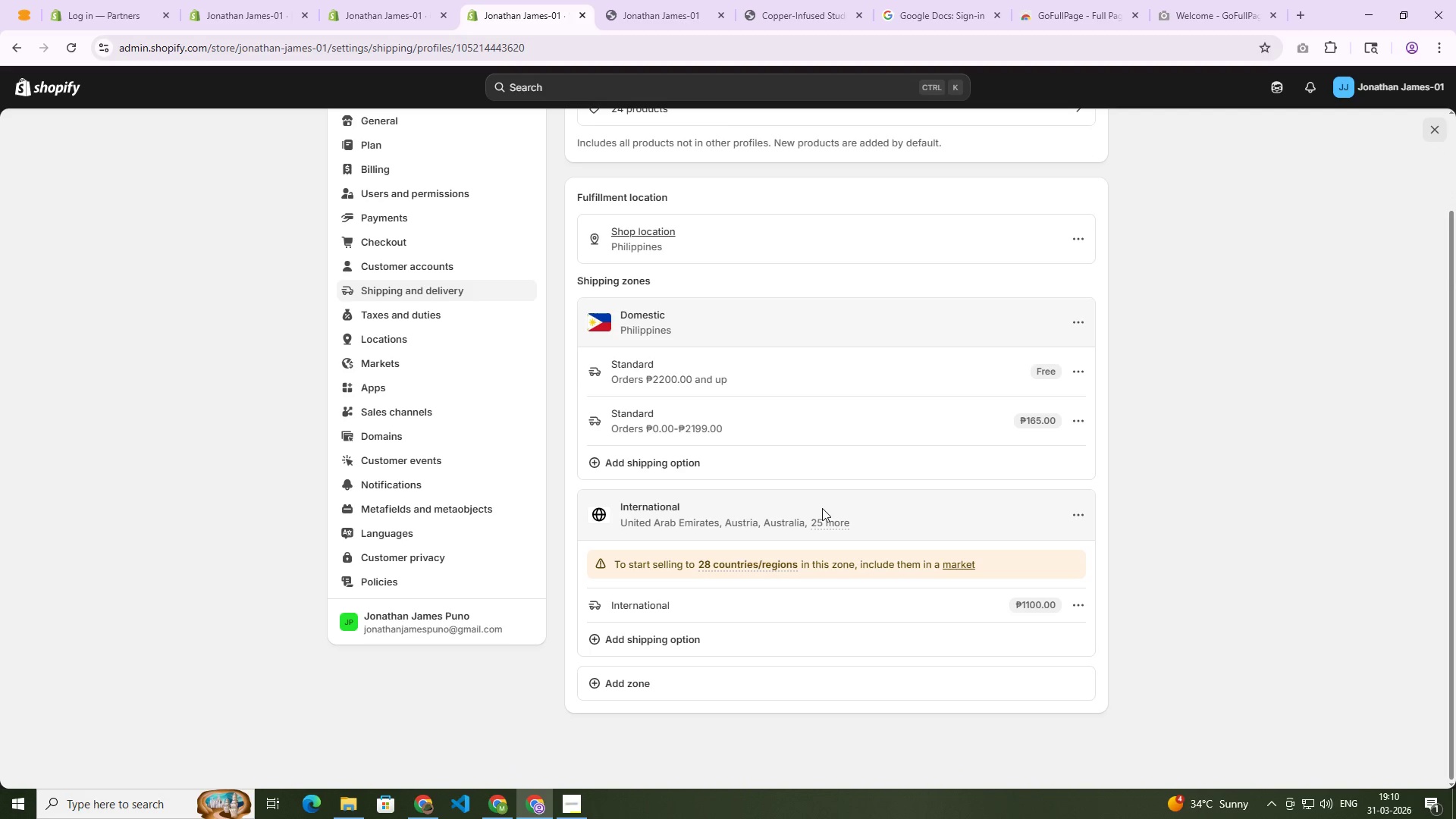 
scroll: coordinate [822, 508], scroll_direction: up, amount: 2.0
 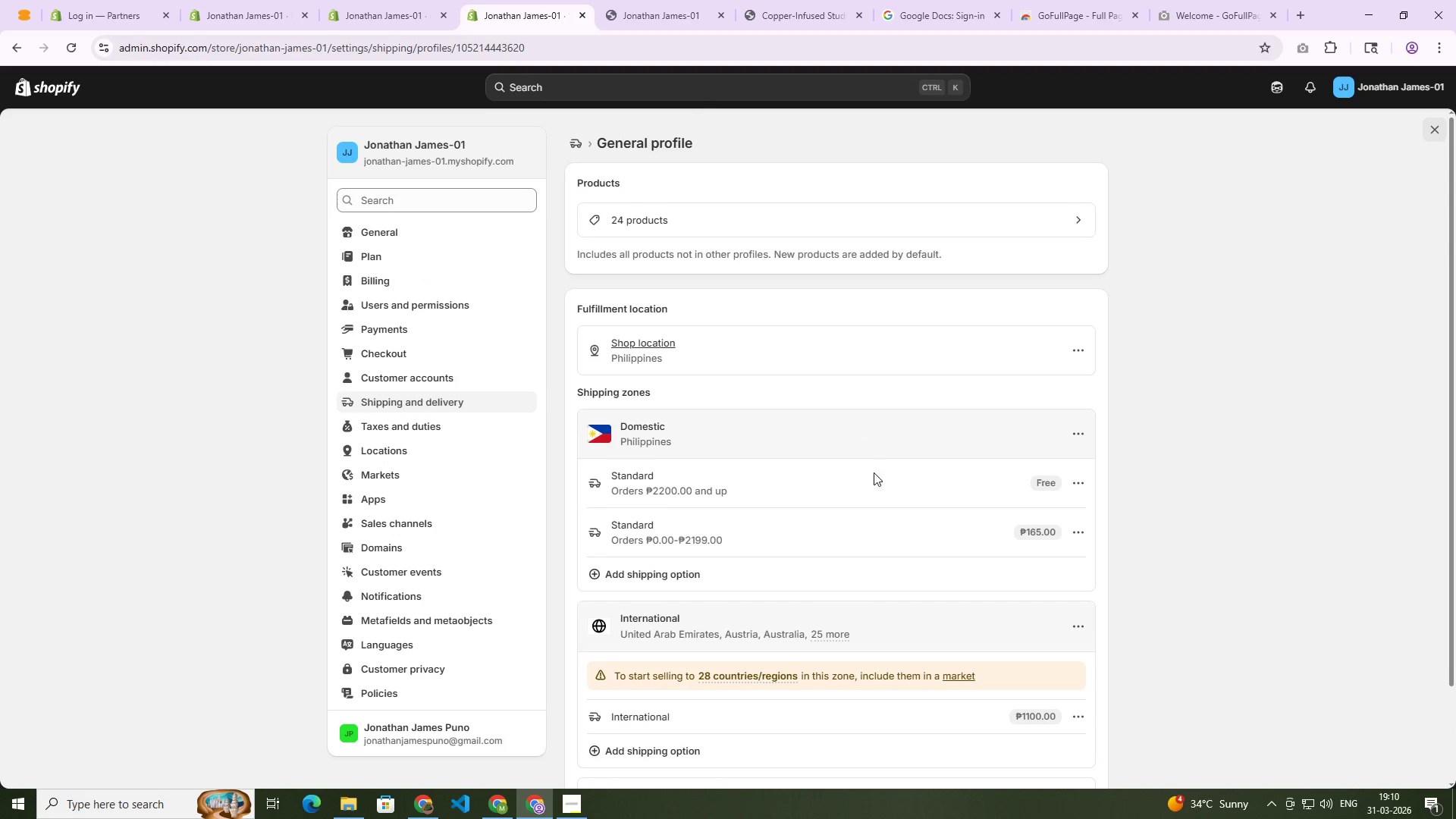 
scroll: coordinate [823, 669], scroll_direction: down, amount: 2.0
 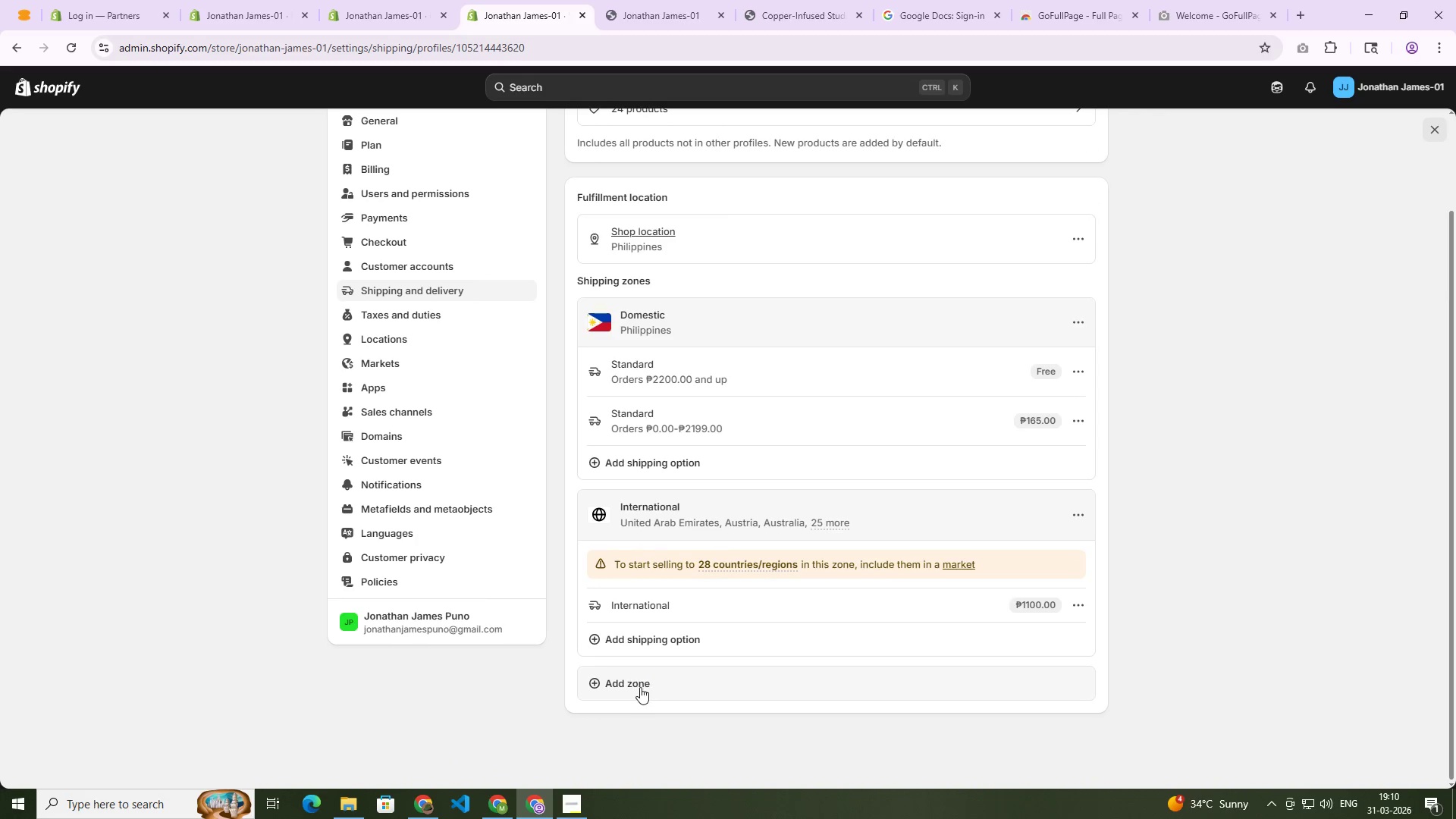 
left_click([639, 686])
 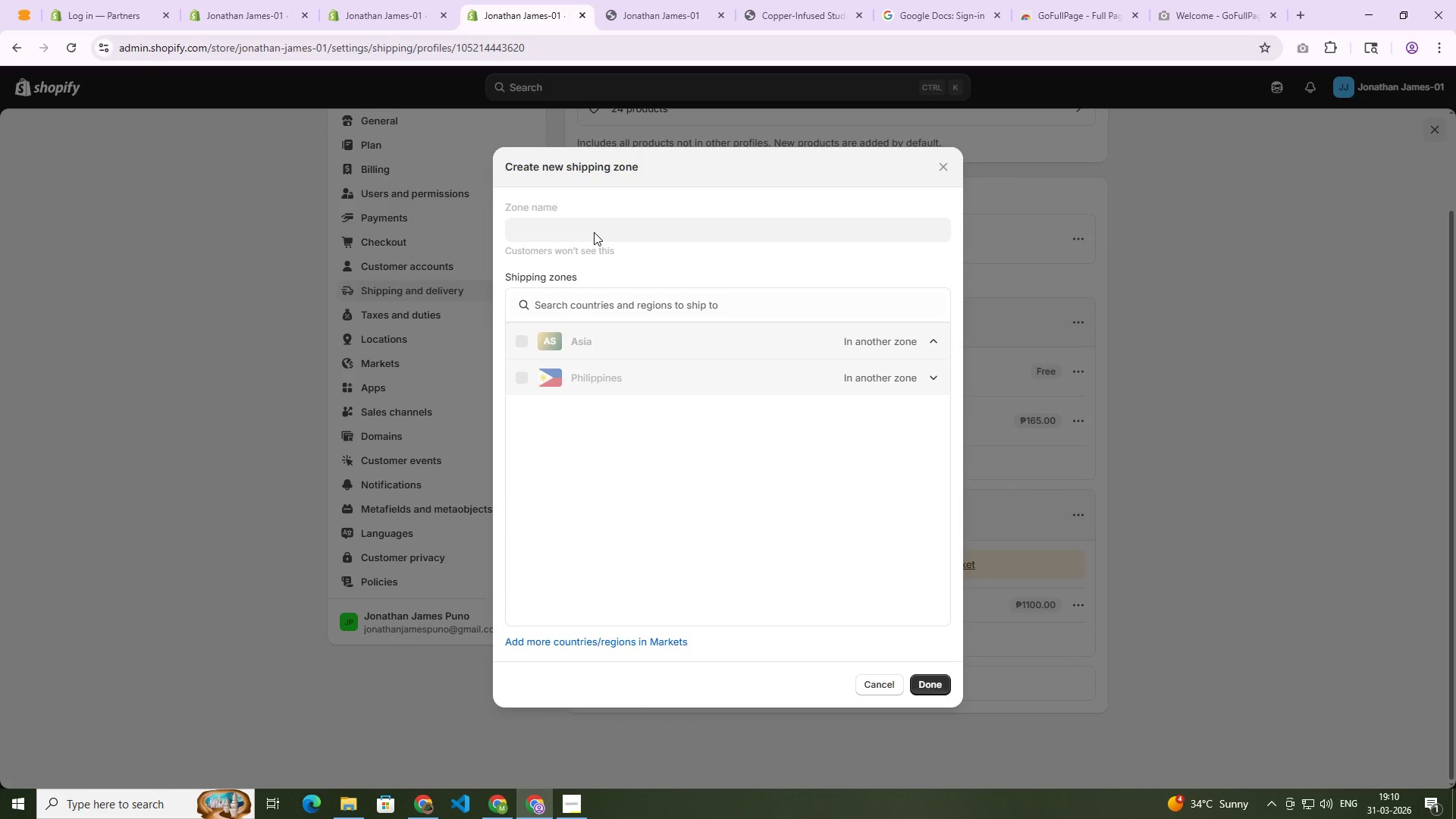 
double_click([594, 226])
 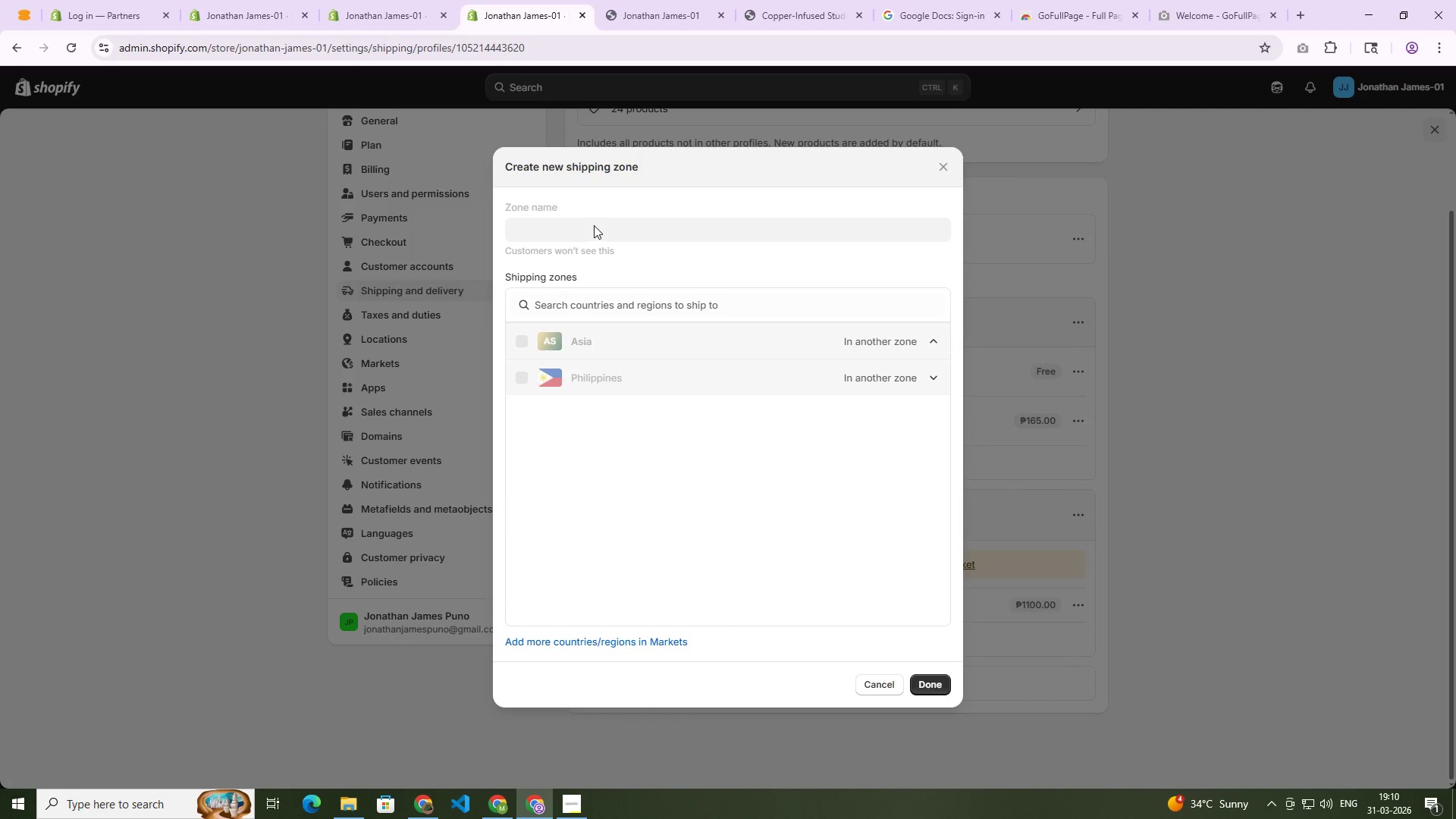 
triple_click([594, 225])
 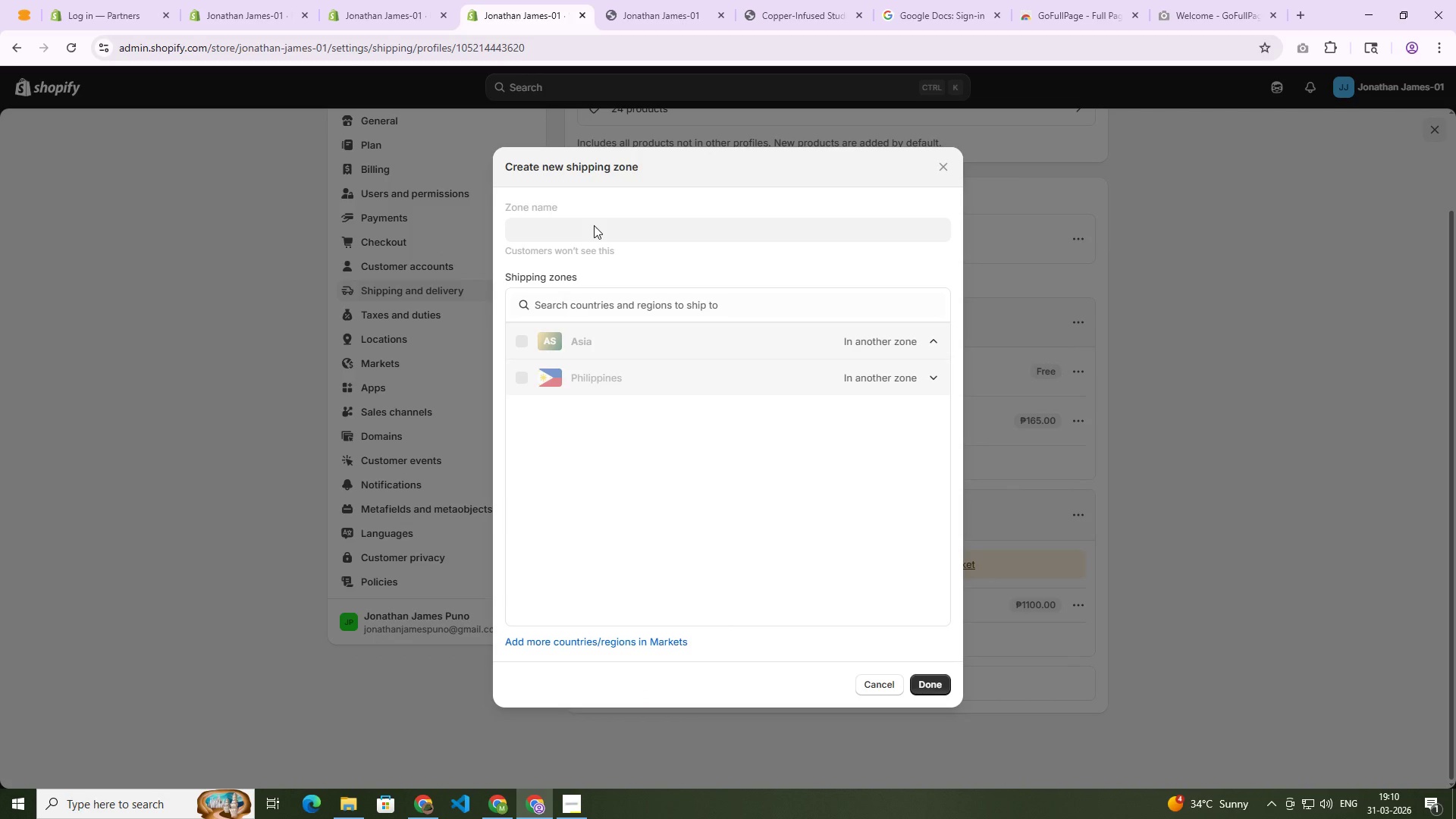 
triple_click([594, 225])
 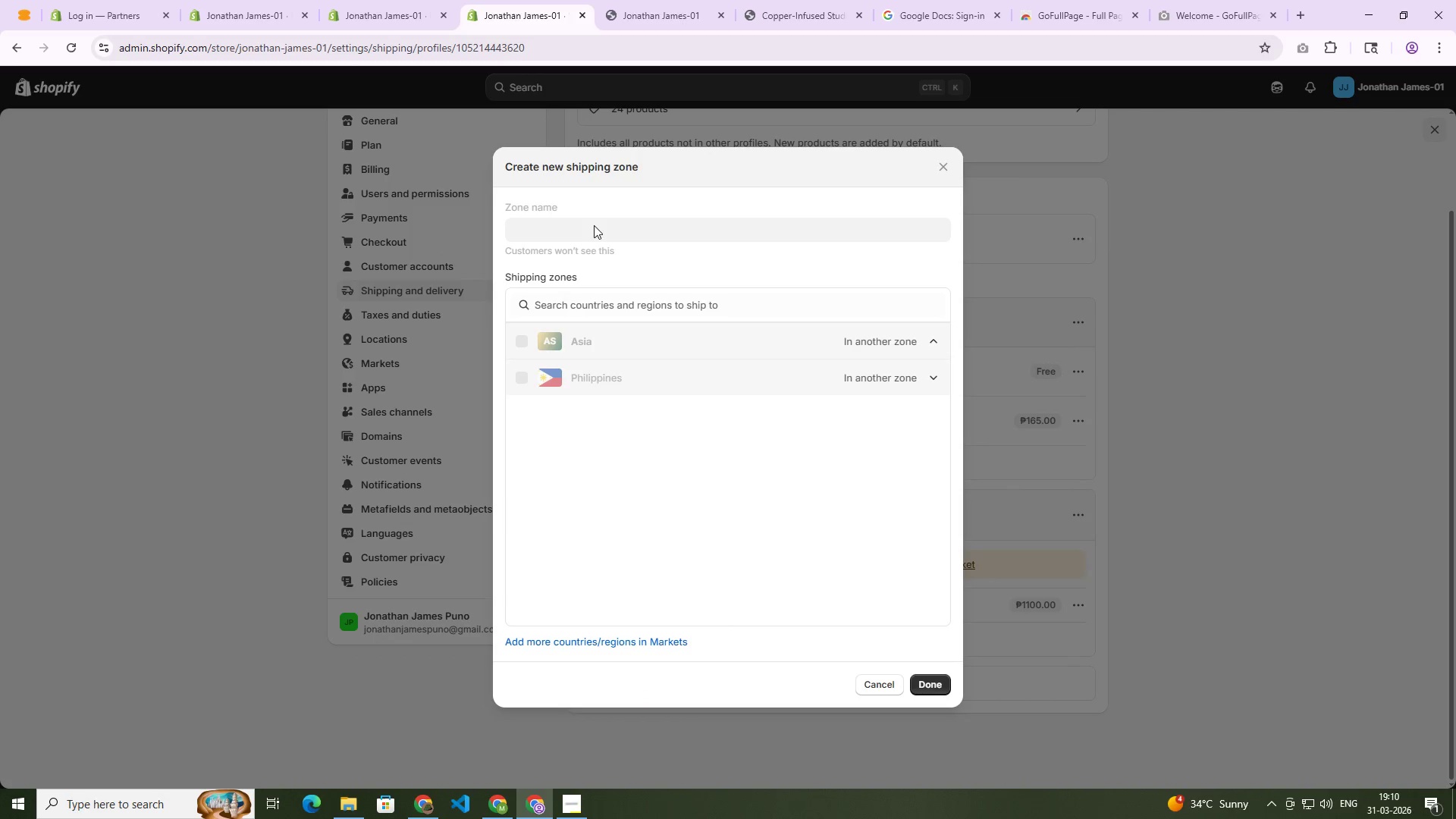 
triple_click([594, 225])
 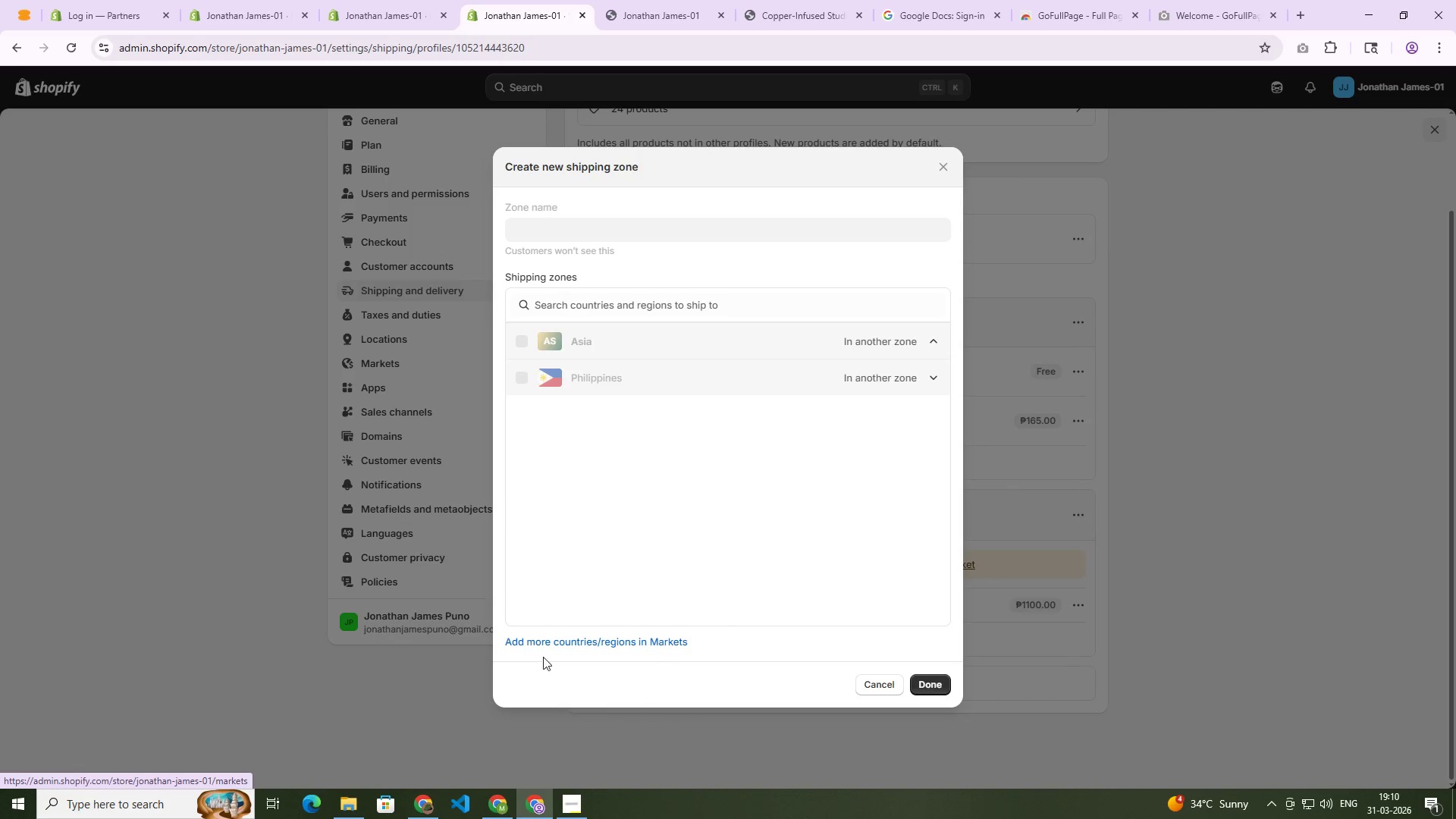 
left_click([617, 645])
 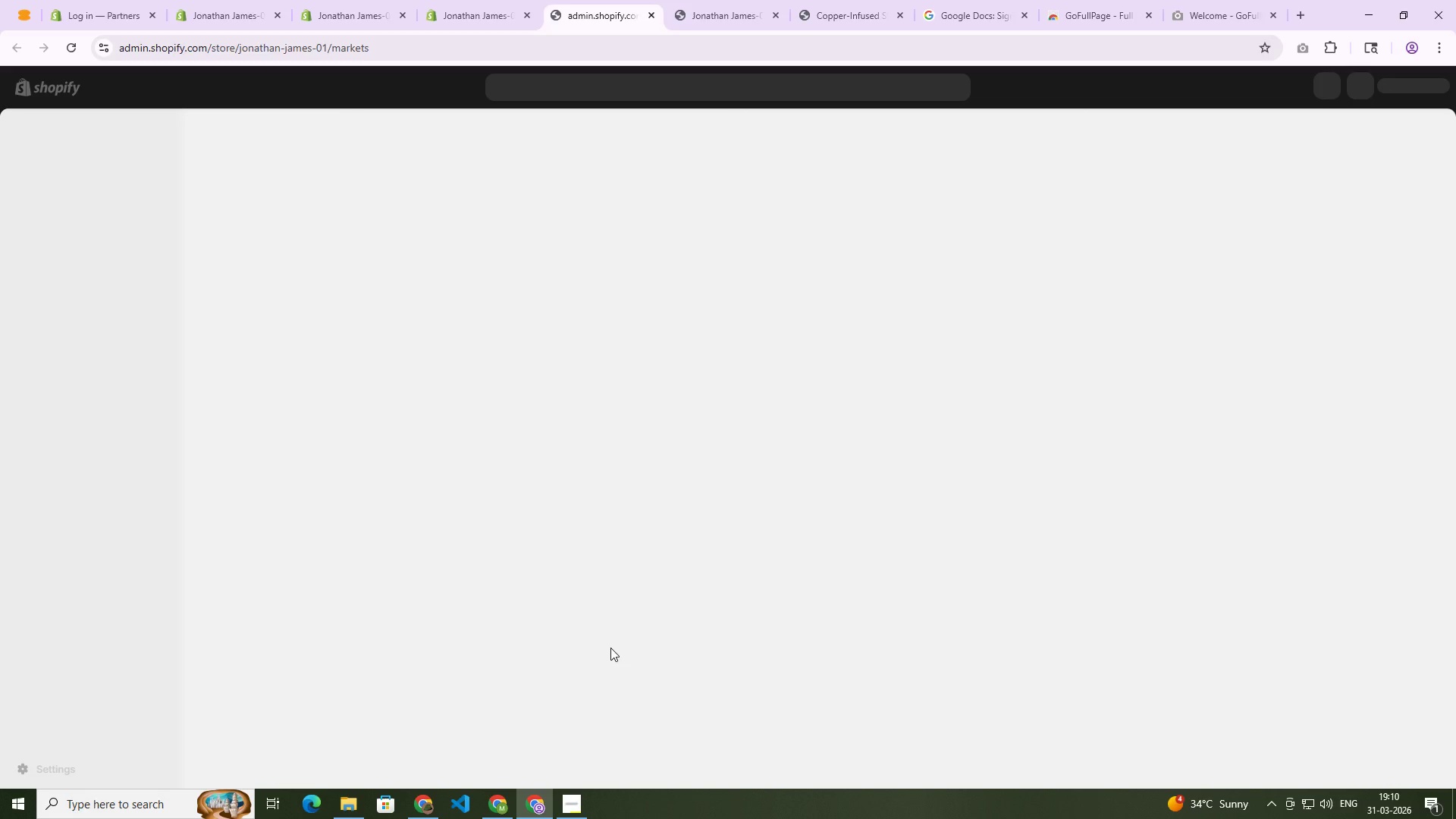 
wait(9.16)
 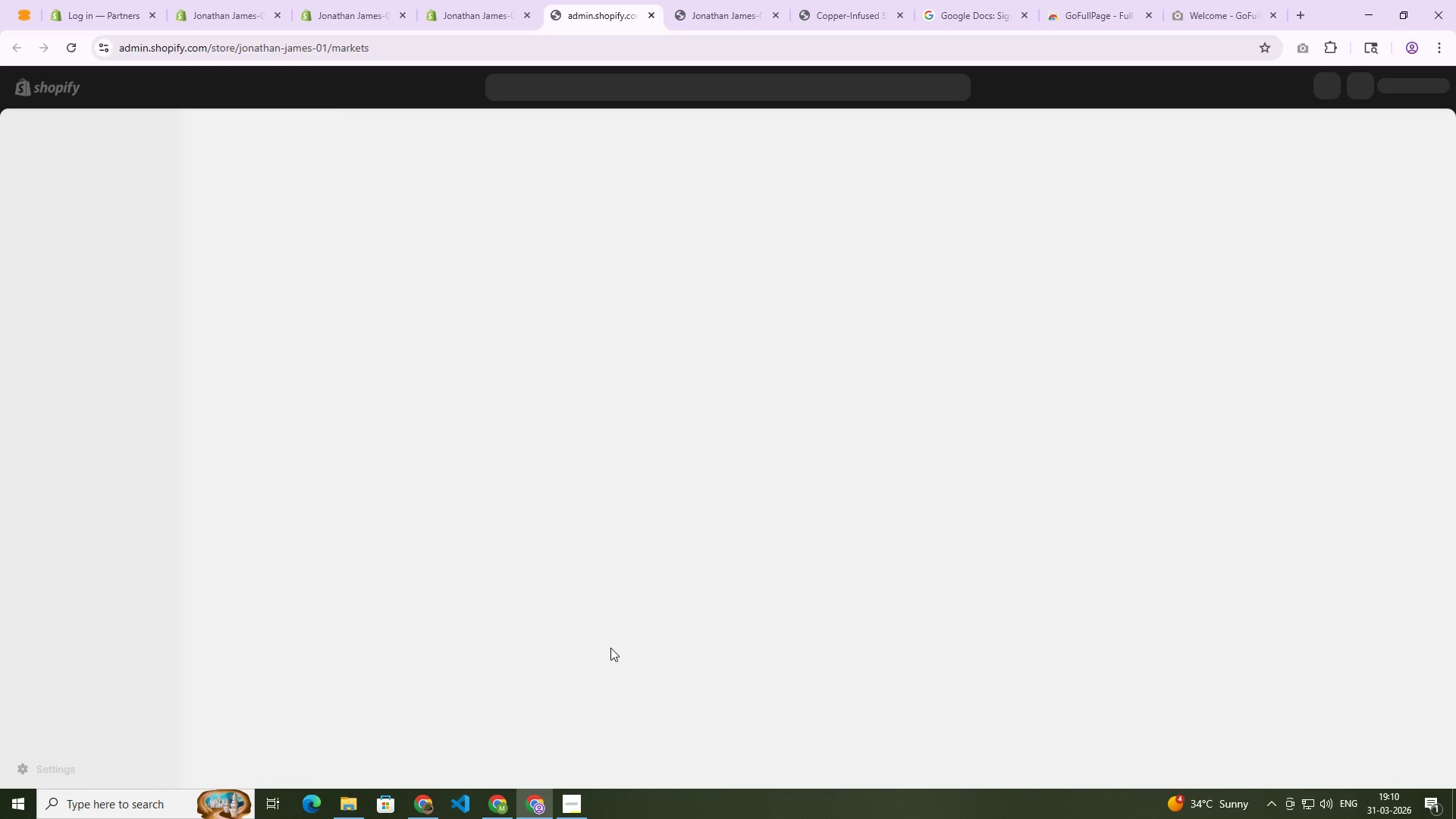 
left_click([283, 269])
 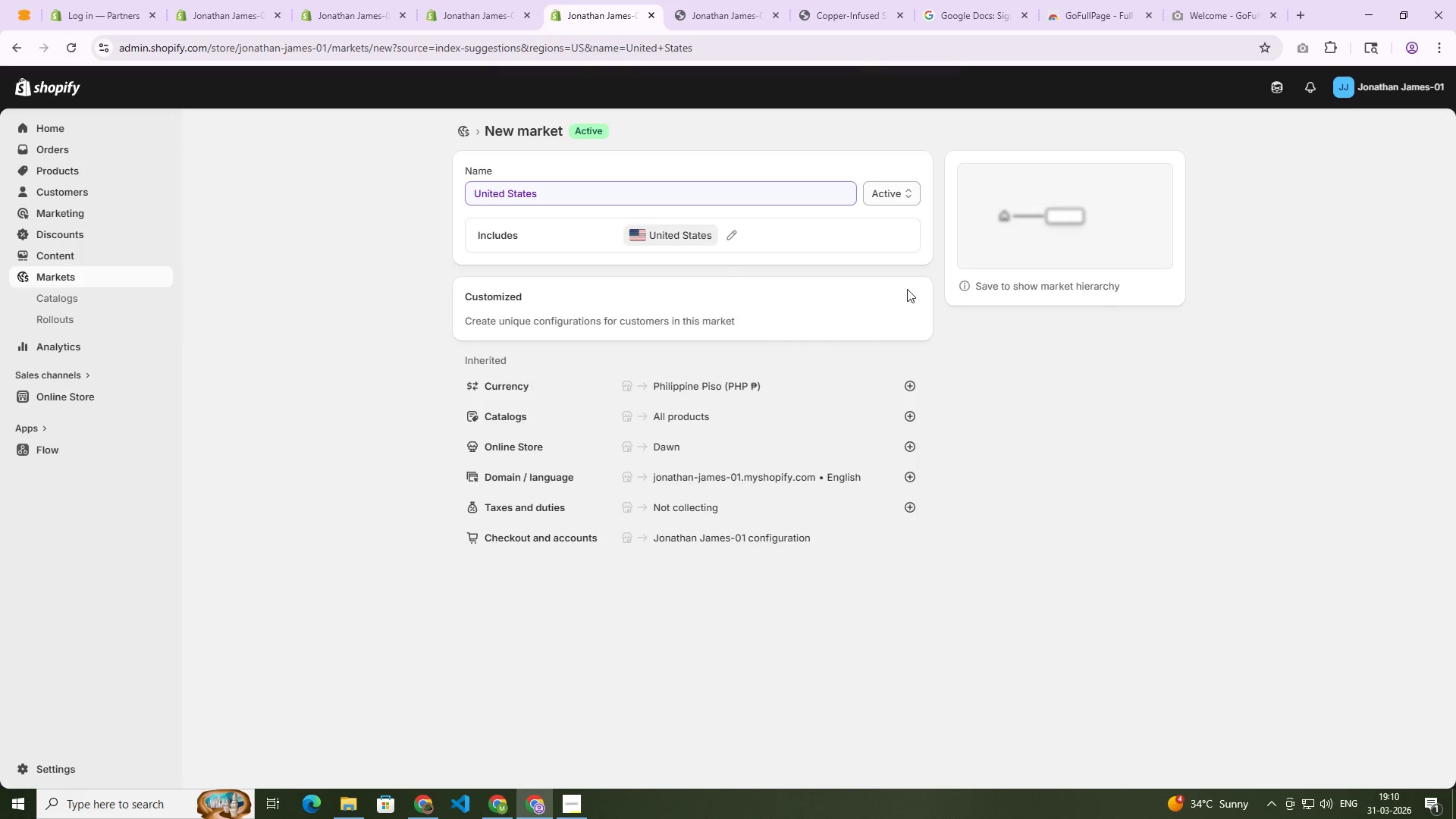 
left_click([954, 89])
 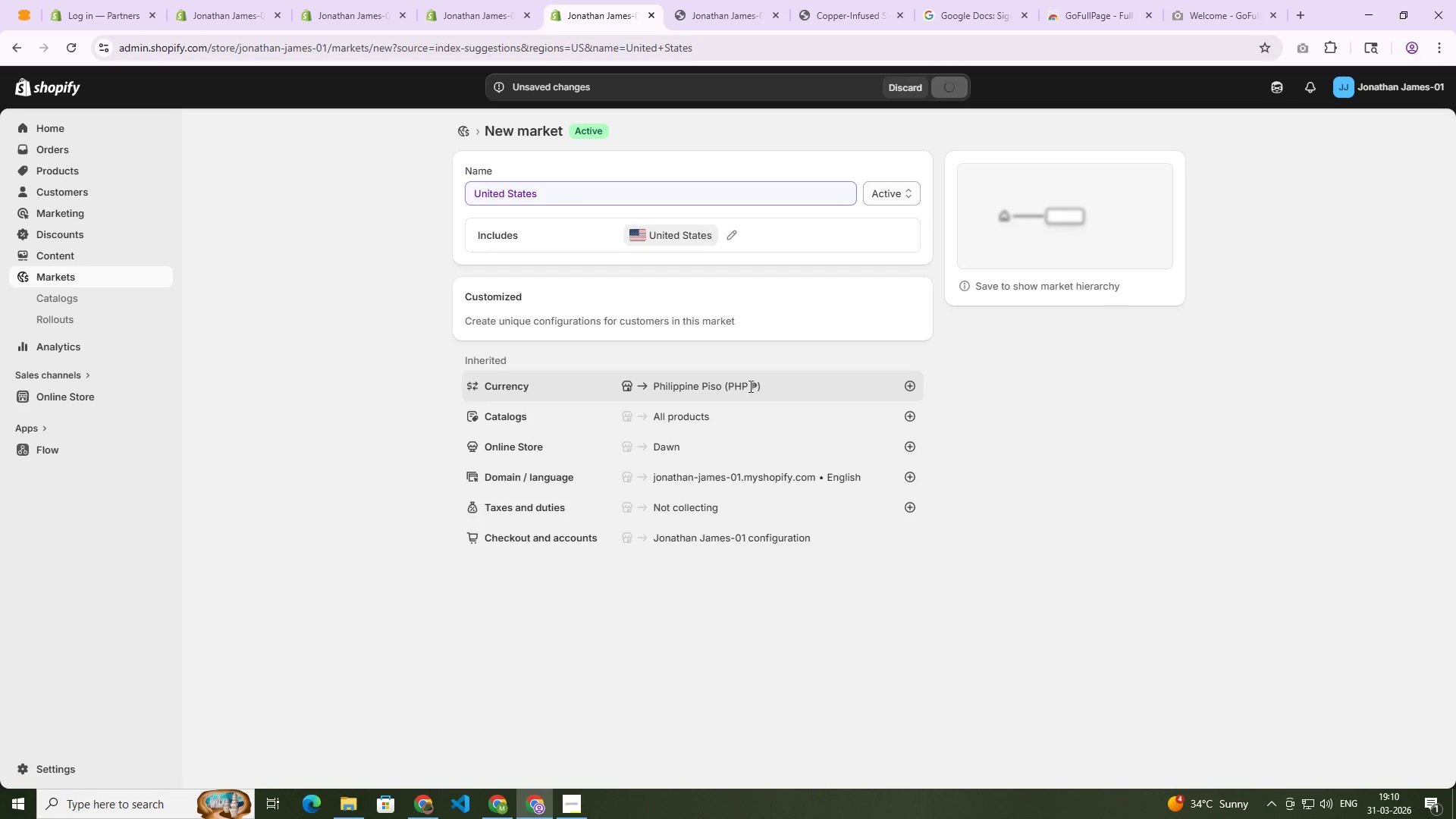 
left_click([908, 382])
 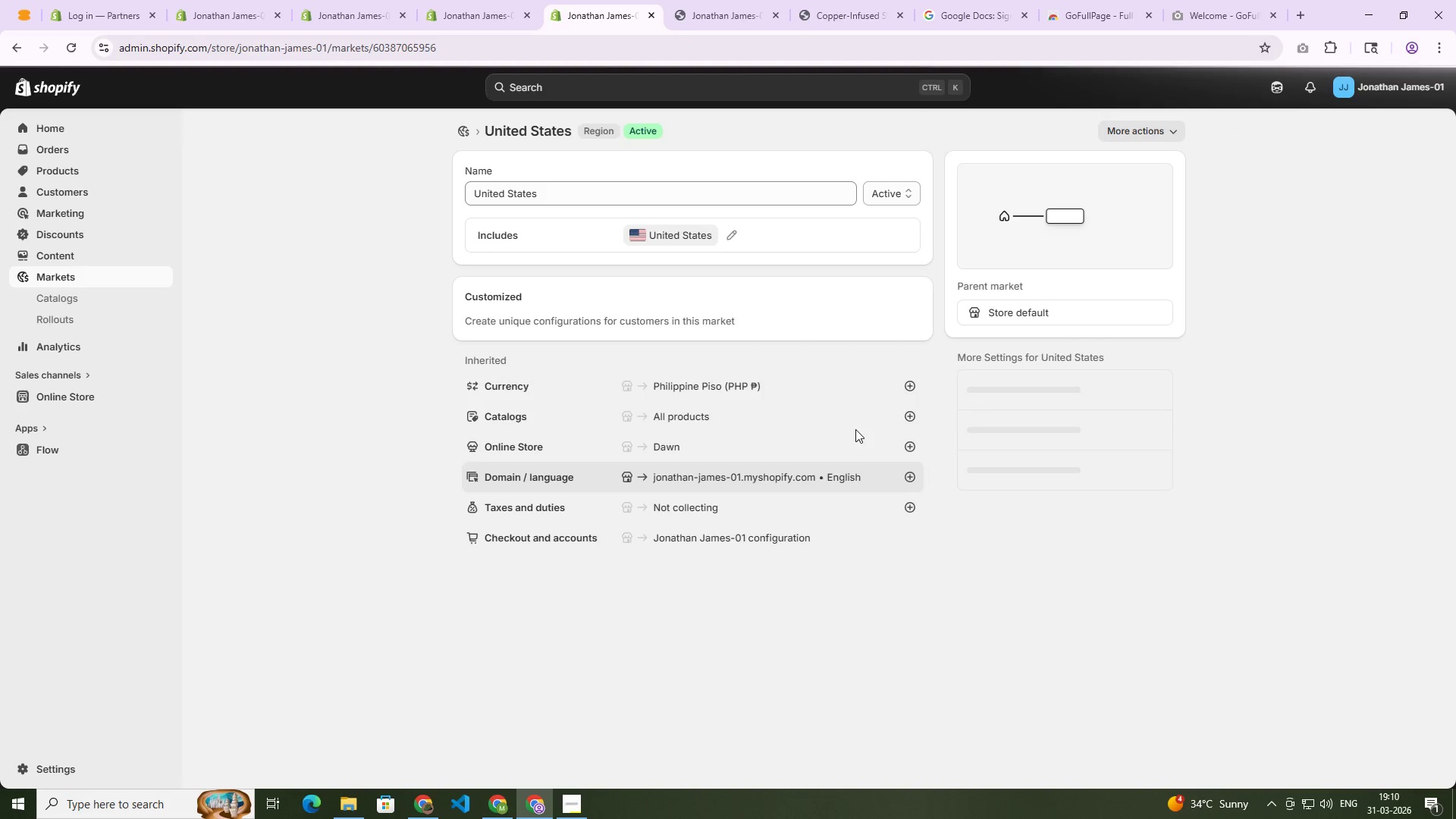 
left_click([908, 386])
 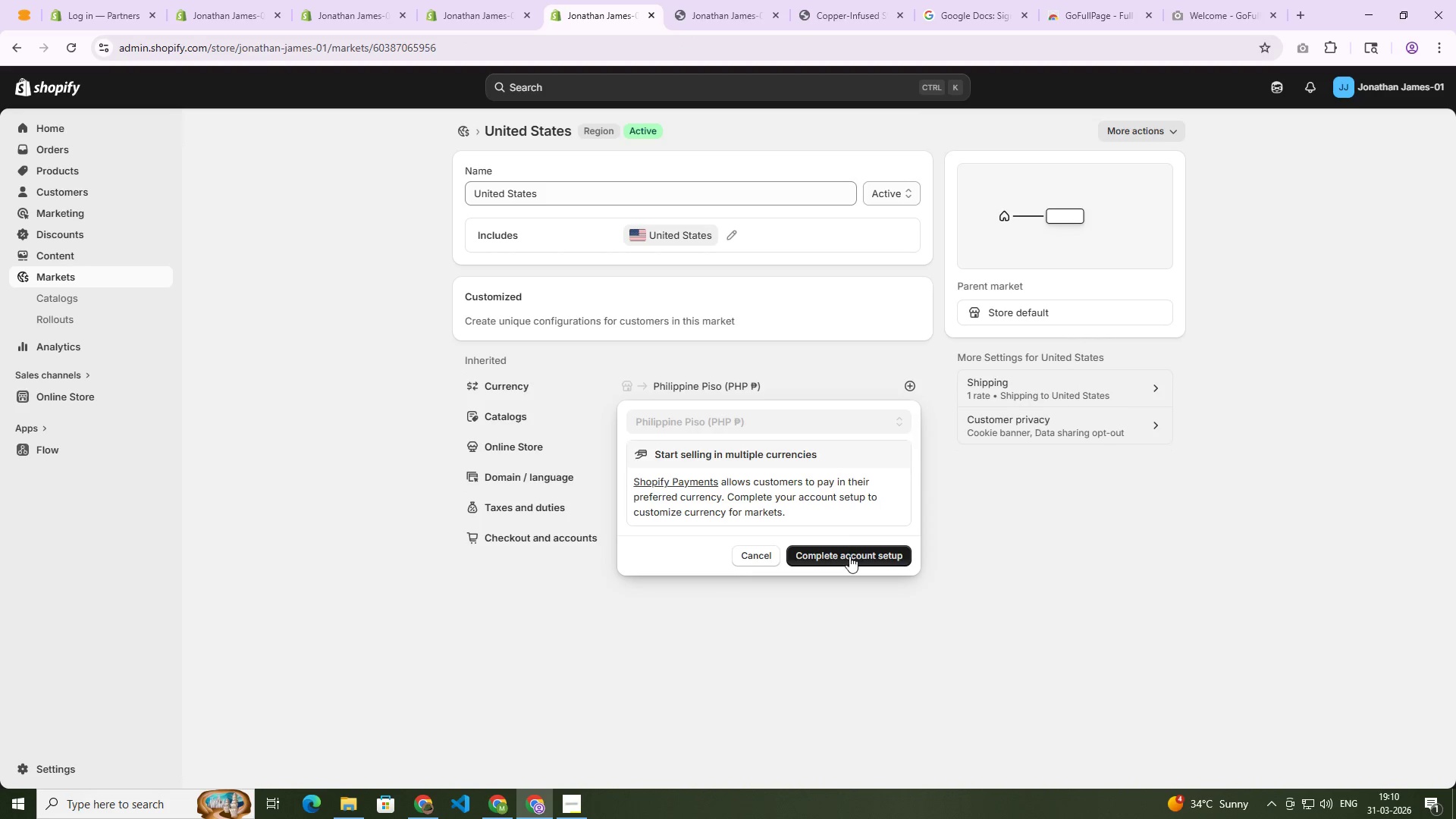 
left_click([849, 556])
 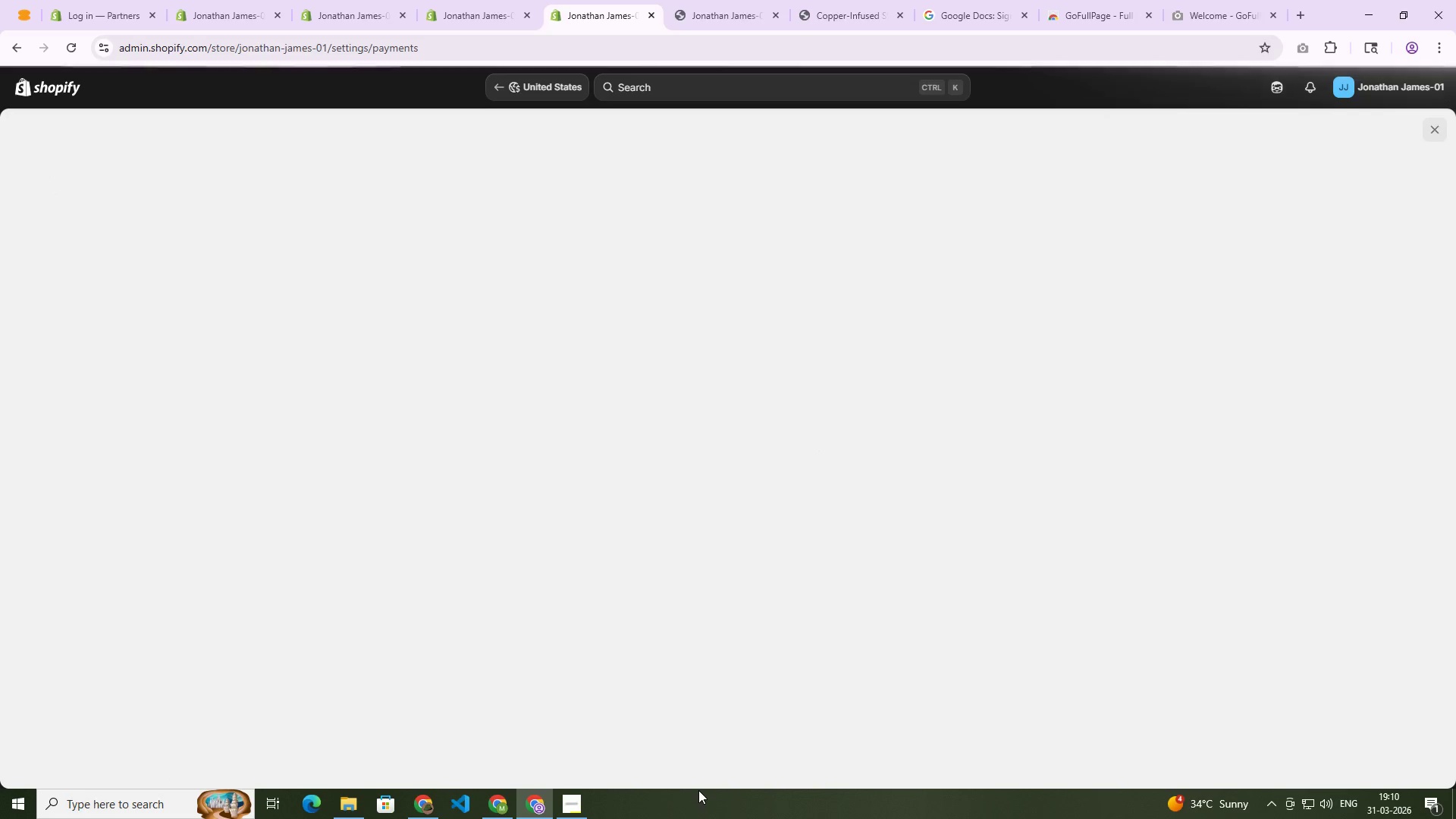 
wait(9.92)
 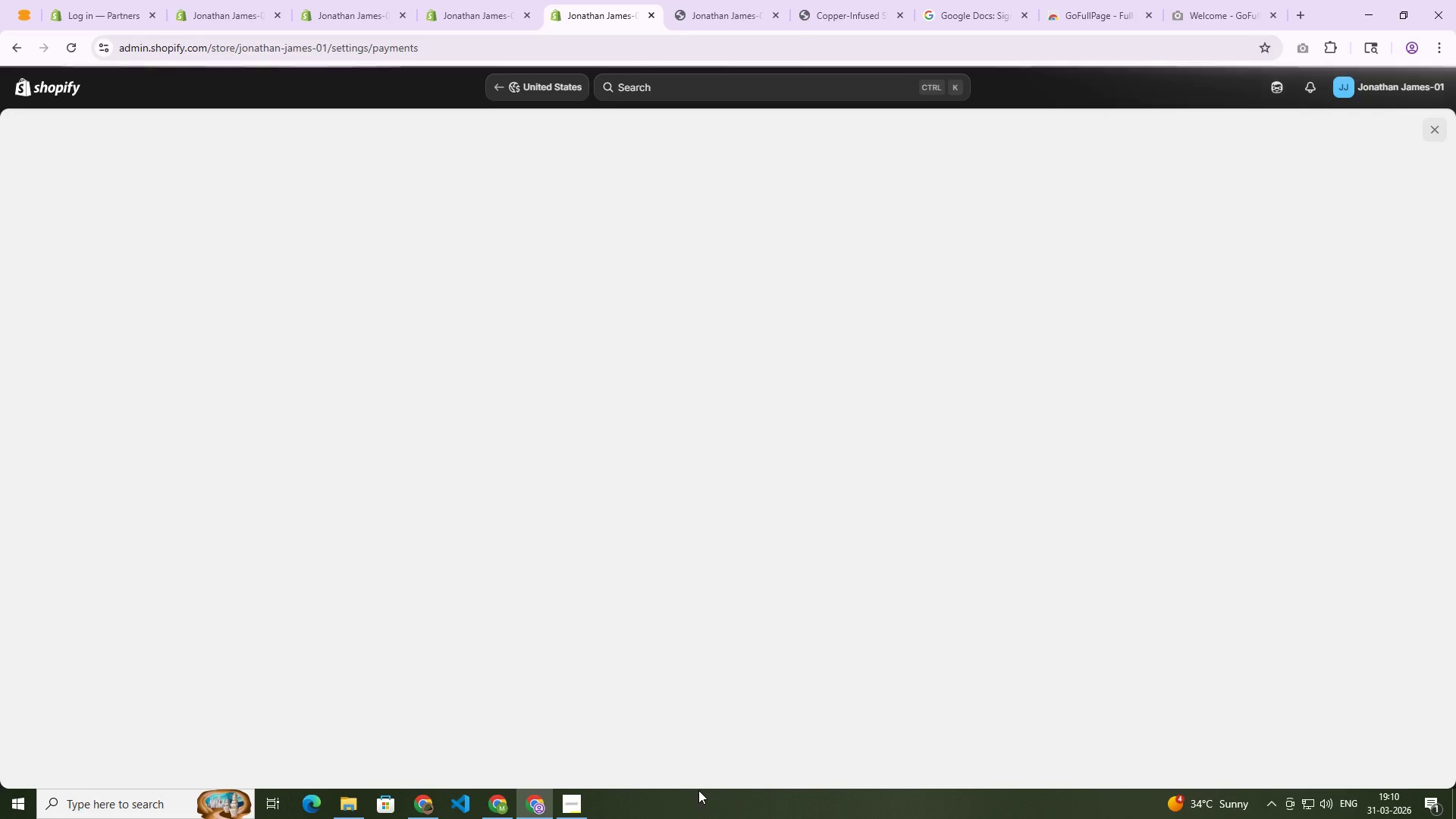 
left_click([410, 406])
 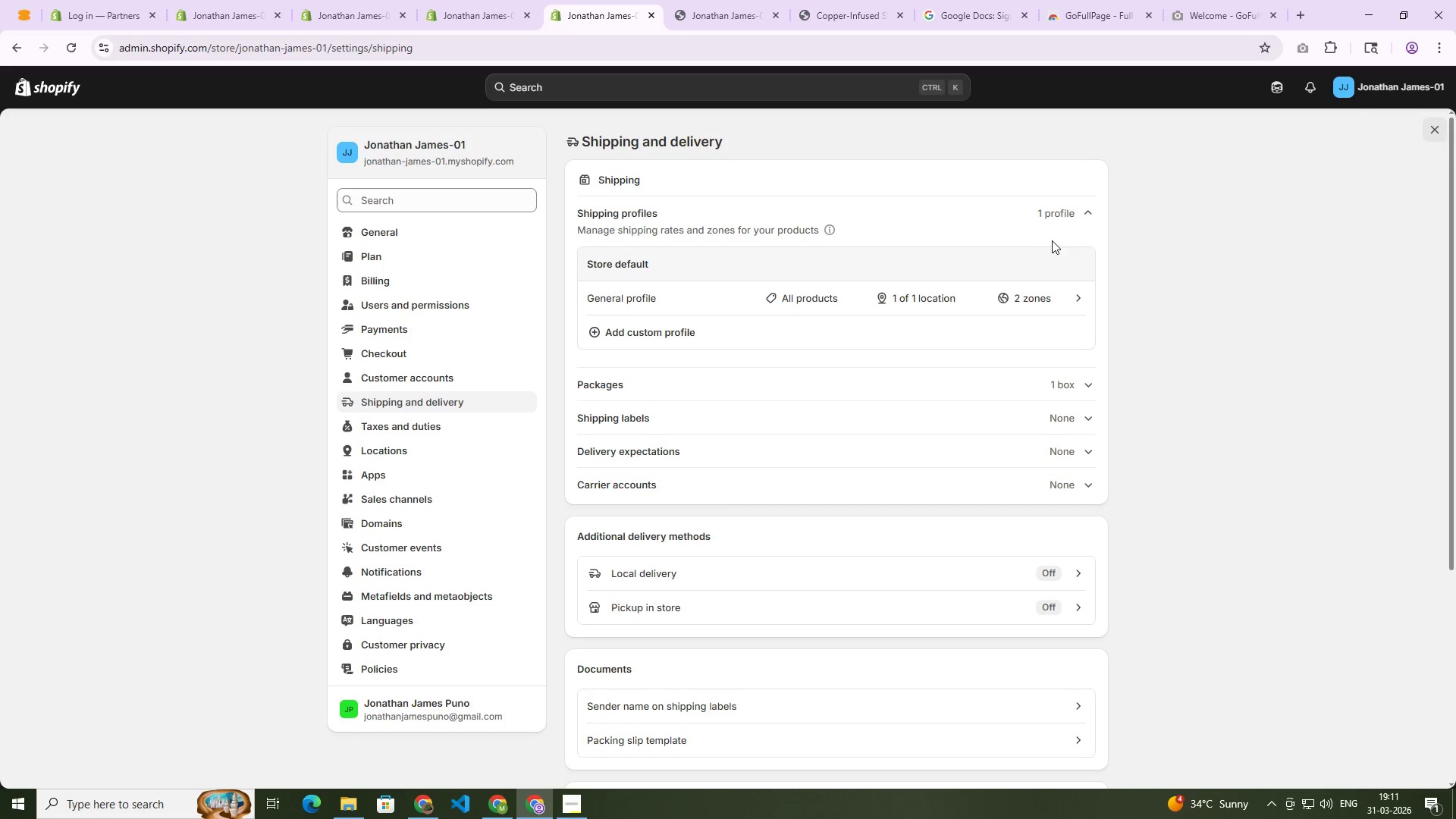 
scroll: coordinate [900, 560], scroll_direction: down, amount: 4.0
 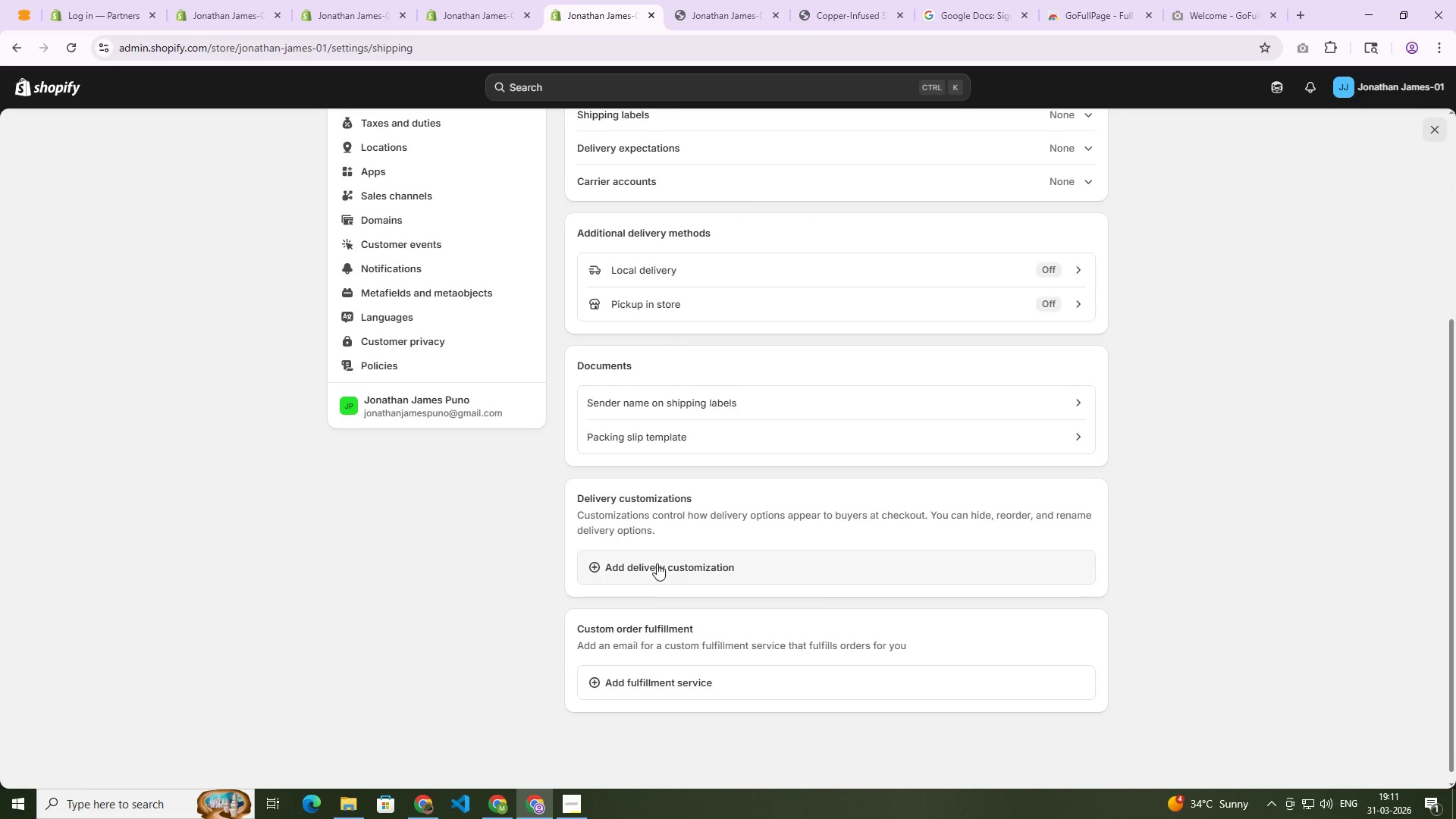 
scroll: coordinate [676, 504], scroll_direction: up, amount: 4.0
 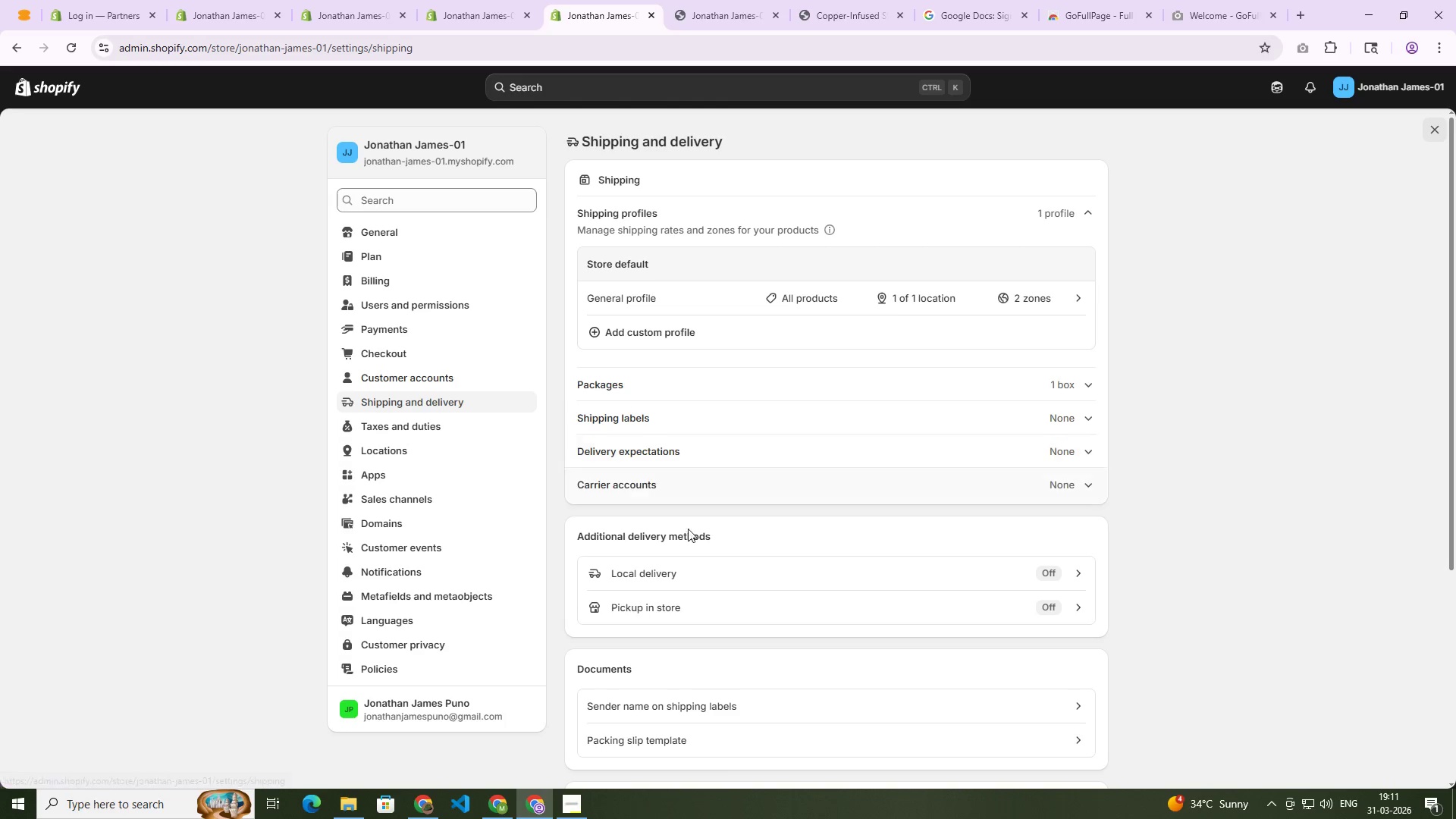 
scroll: coordinate [683, 595], scroll_direction: down, amount: 4.0
 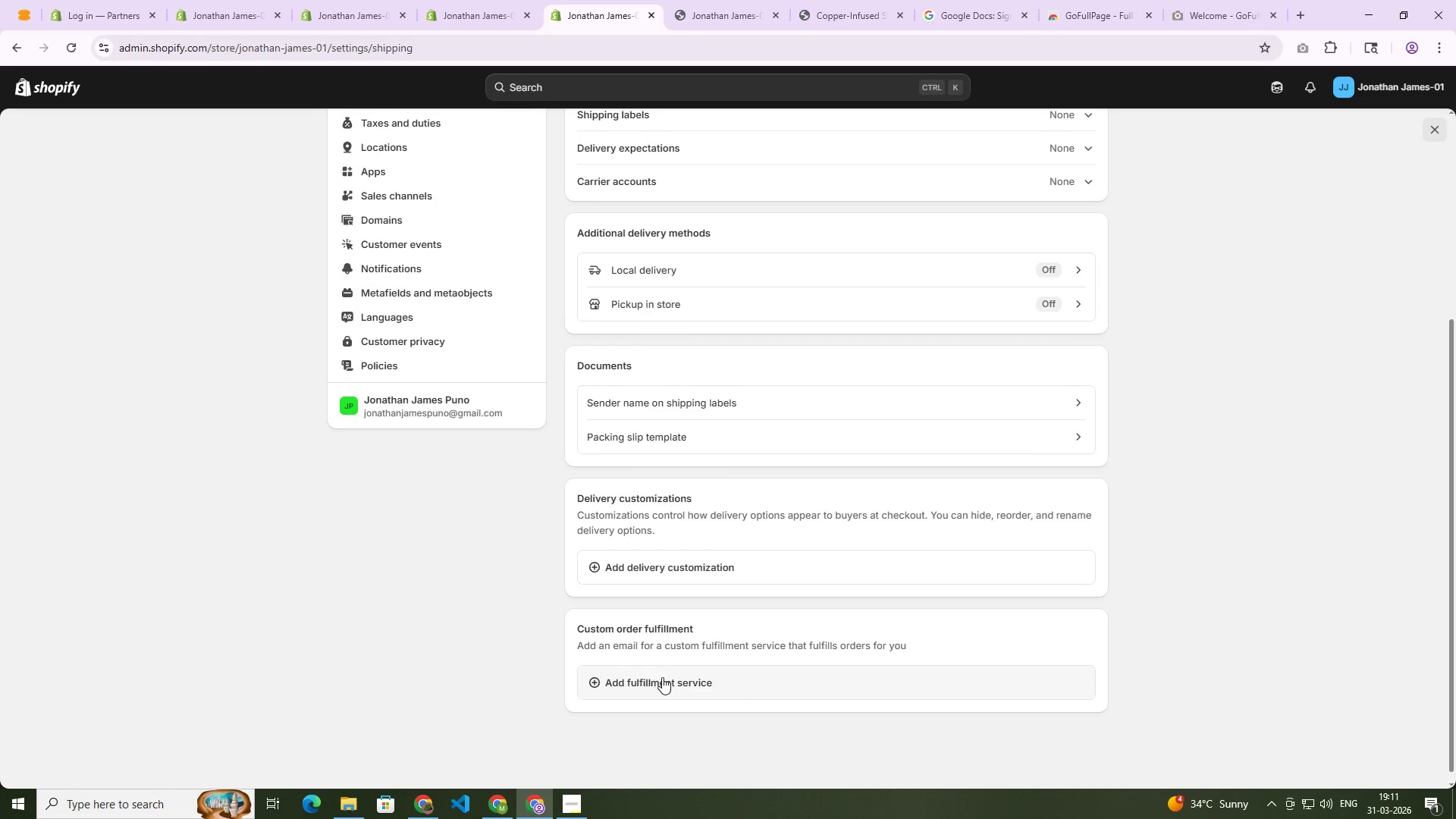 
scroll: coordinate [739, 620], scroll_direction: up, amount: 4.0
 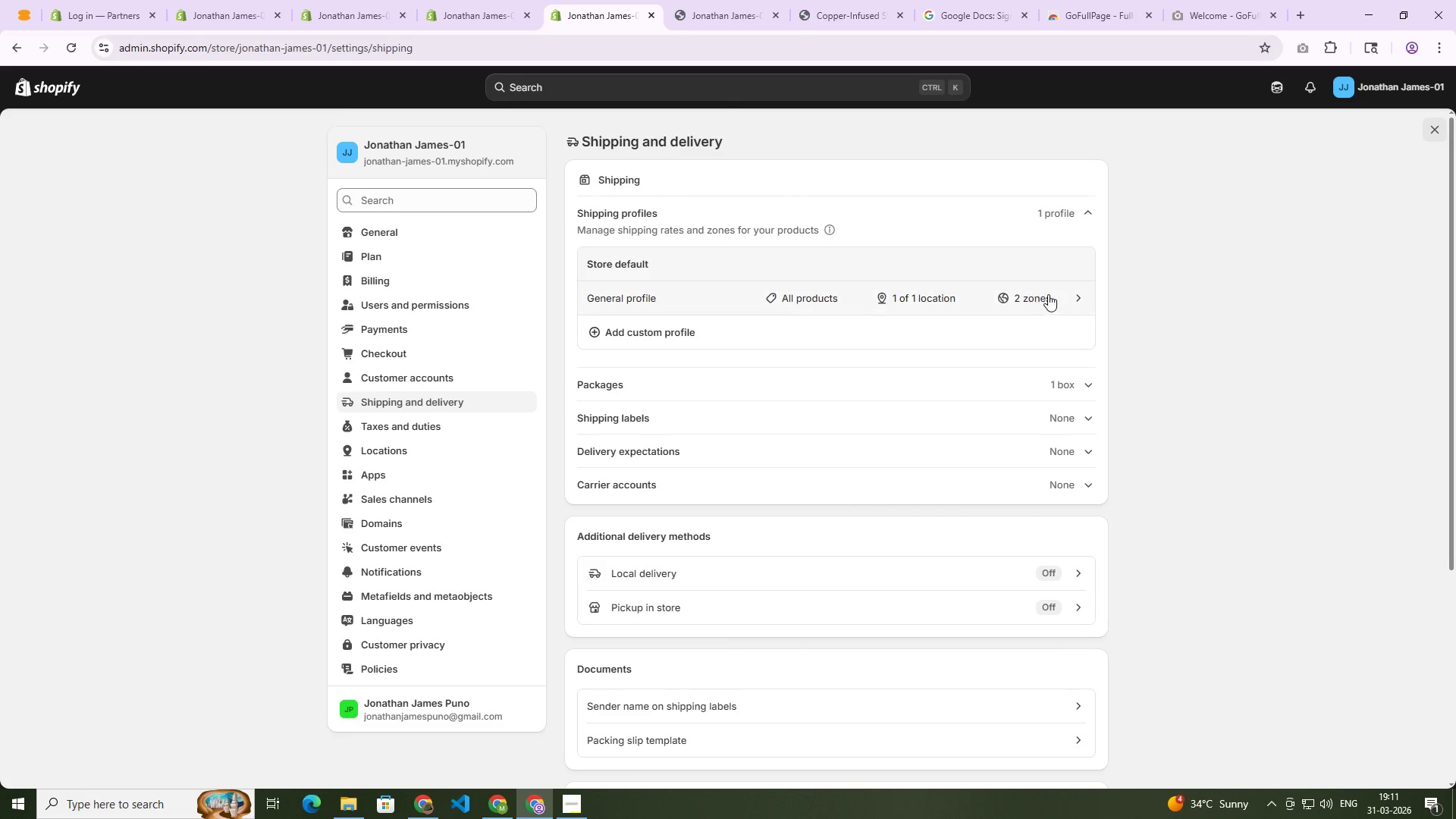 
left_click([1064, 295])
 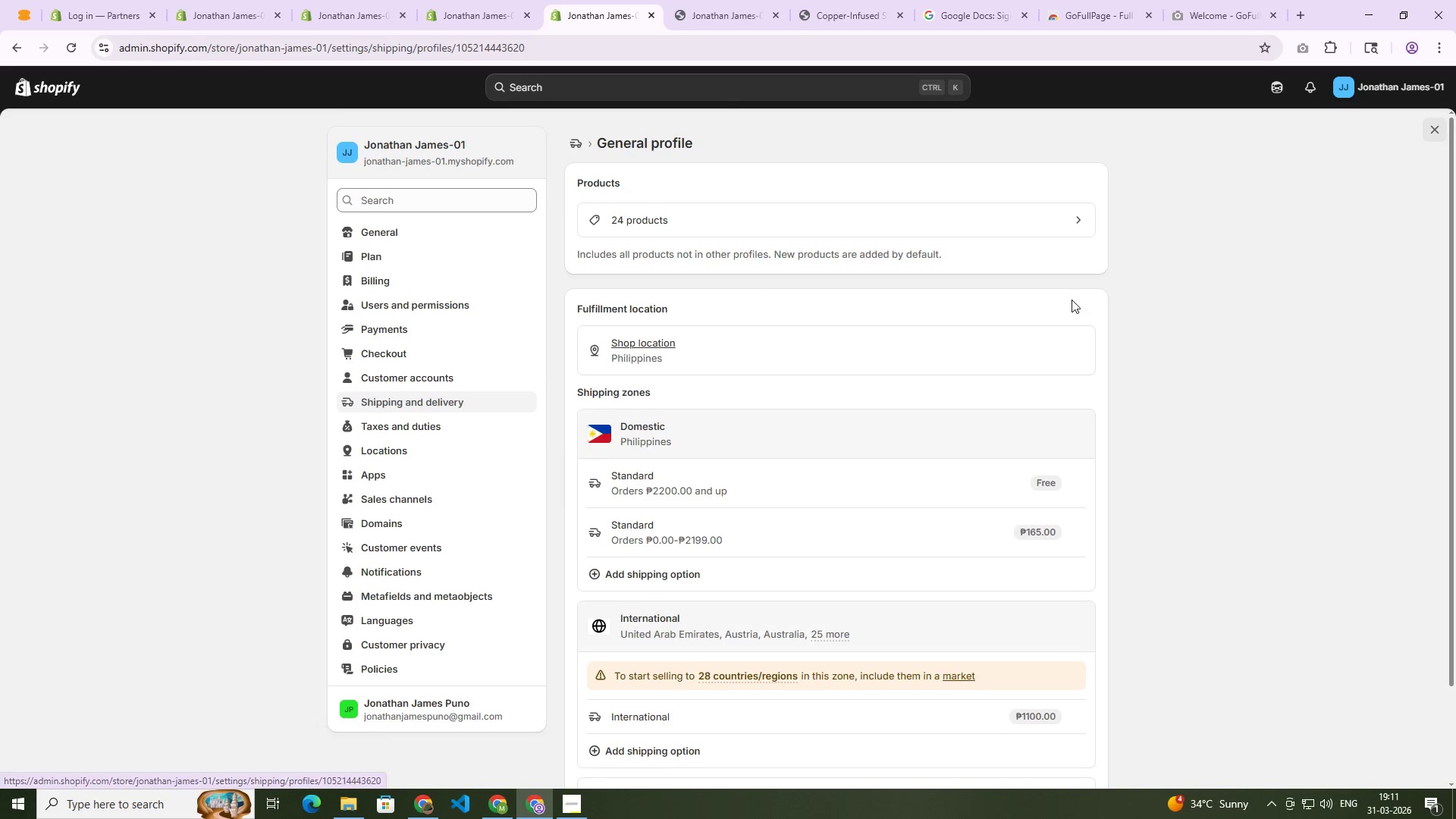 
scroll: coordinate [883, 559], scroll_direction: down, amount: 4.0
 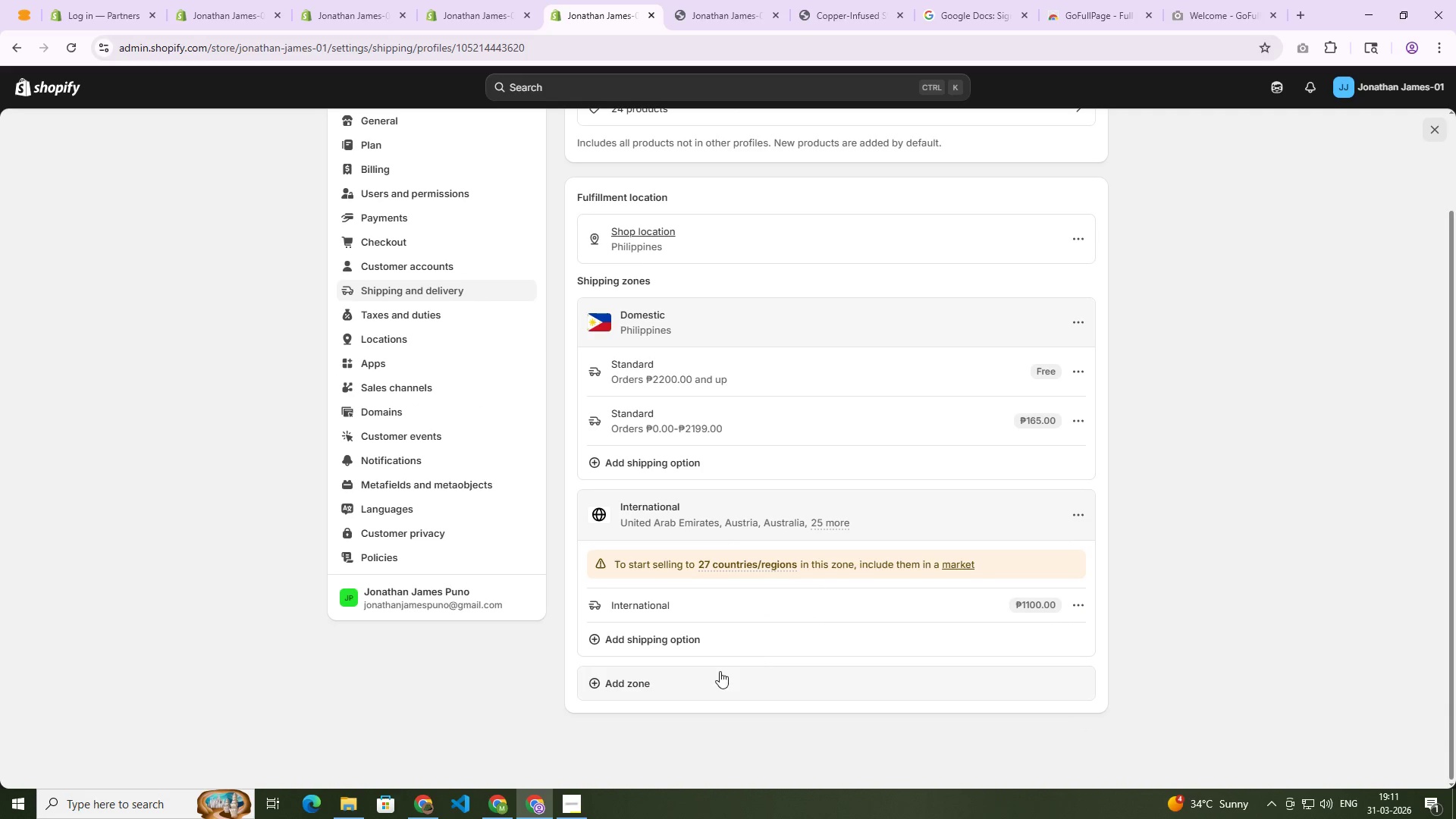 
left_click([688, 678])
 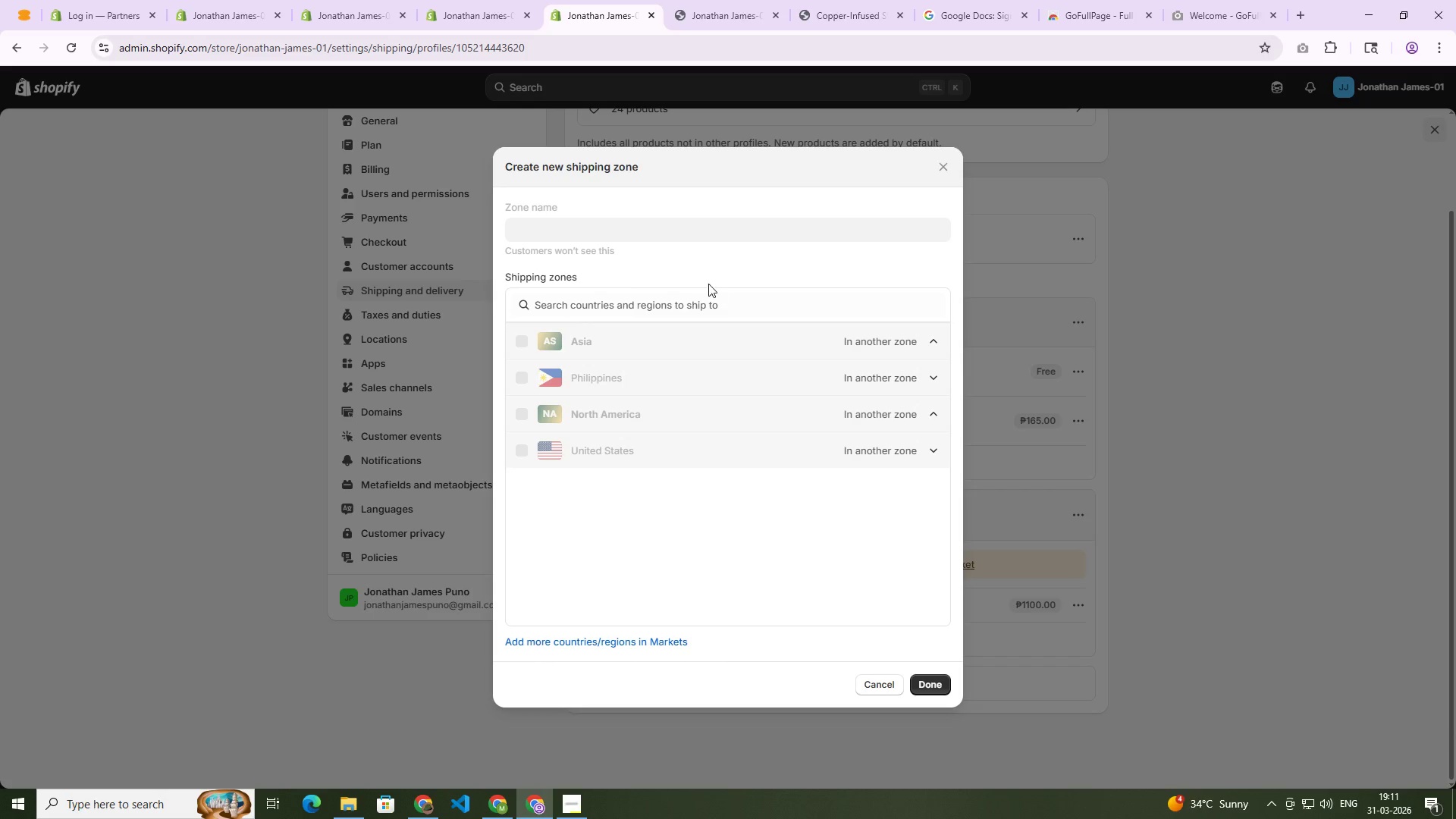 
left_click([666, 233])
 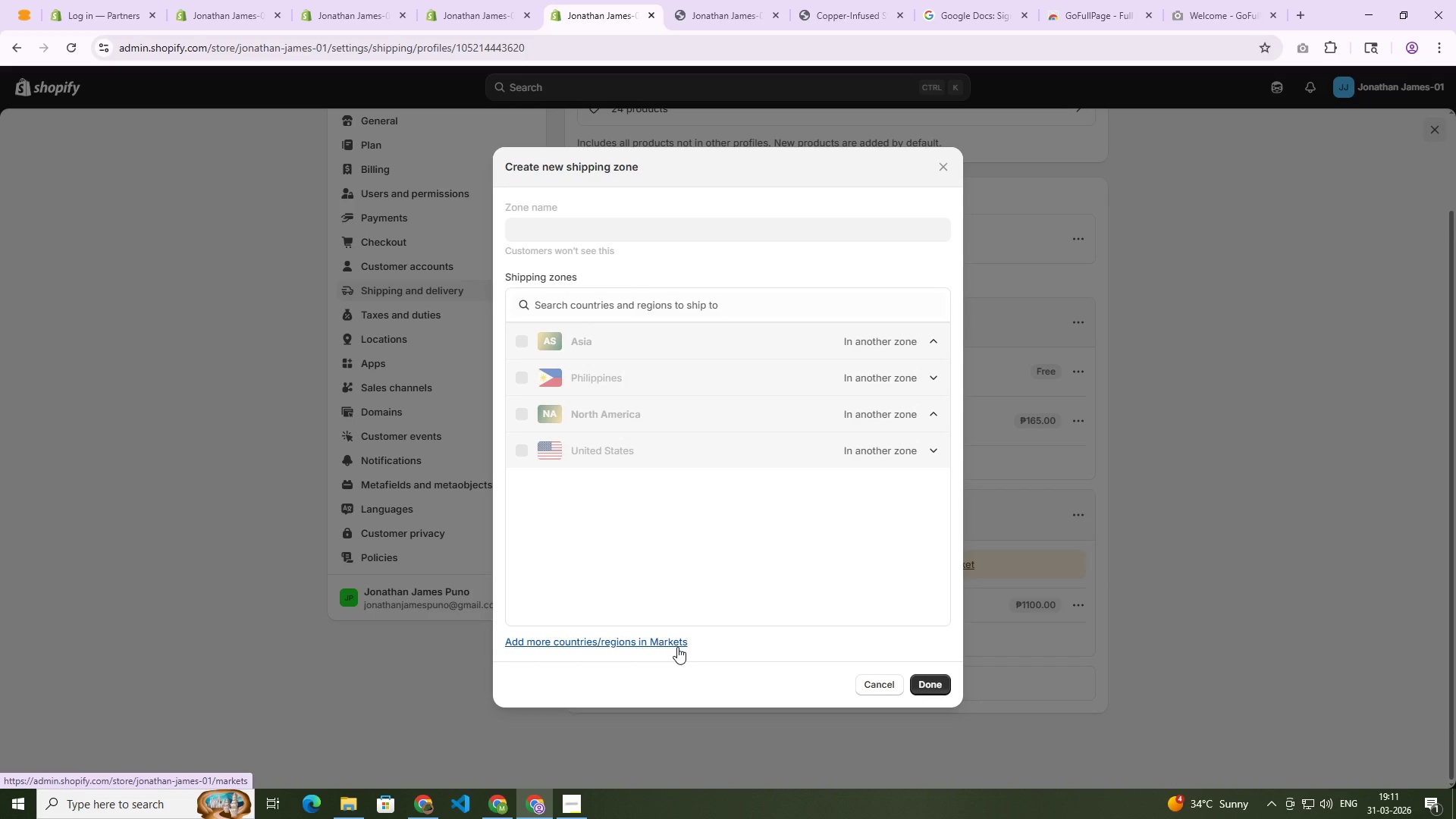 
left_click([913, 338])
 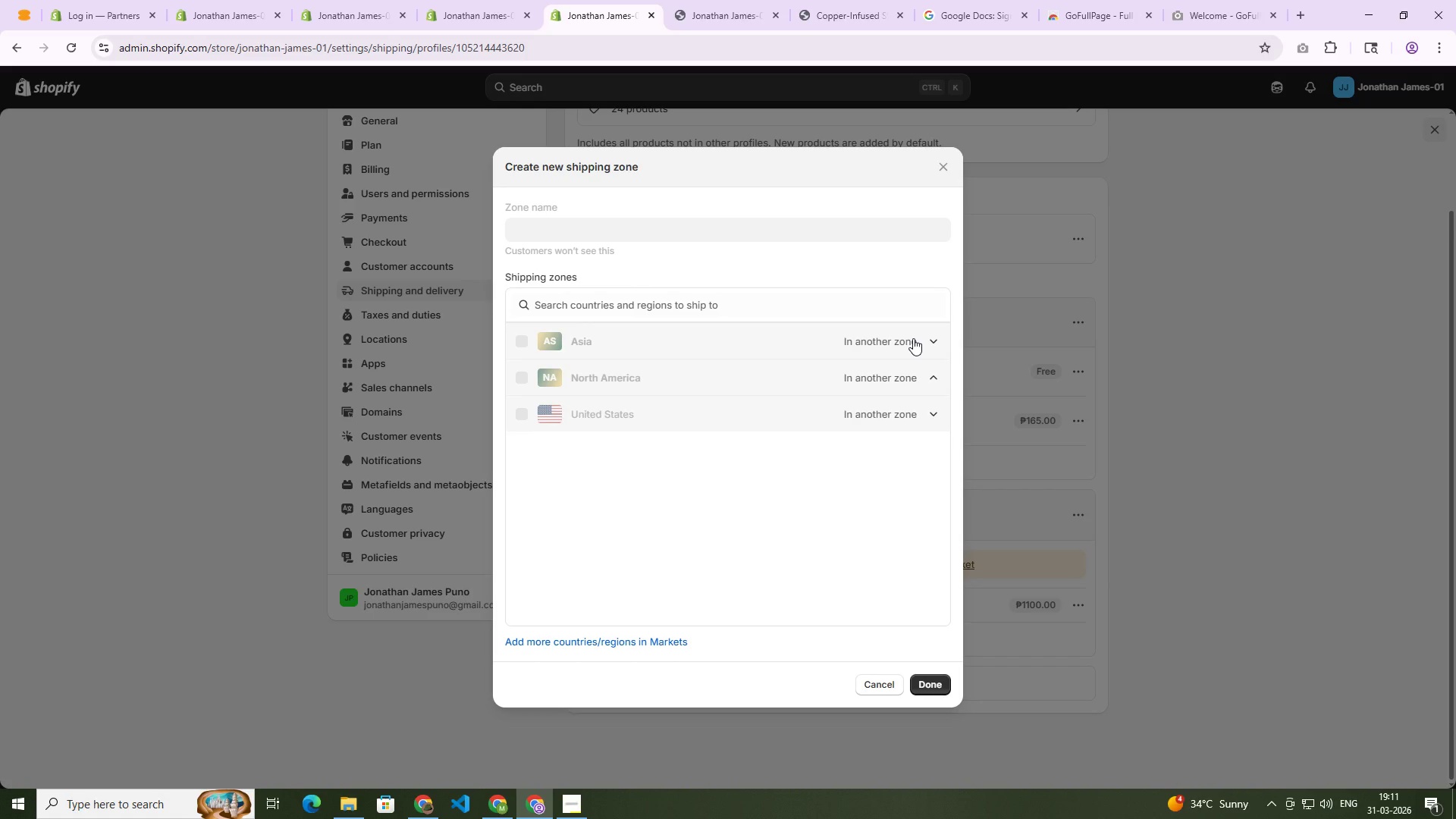 
left_click([913, 338])
 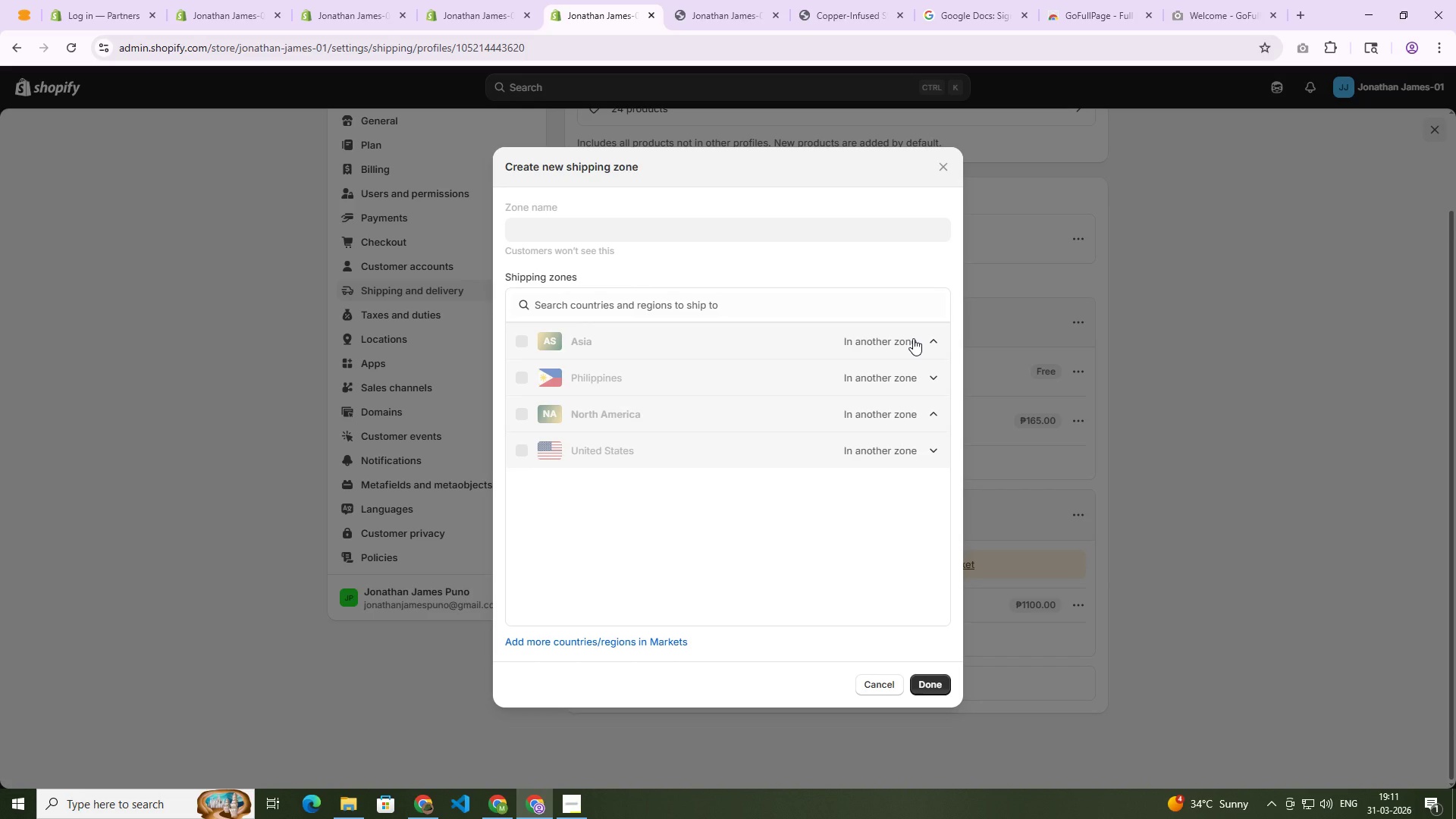 
left_click([913, 338])
 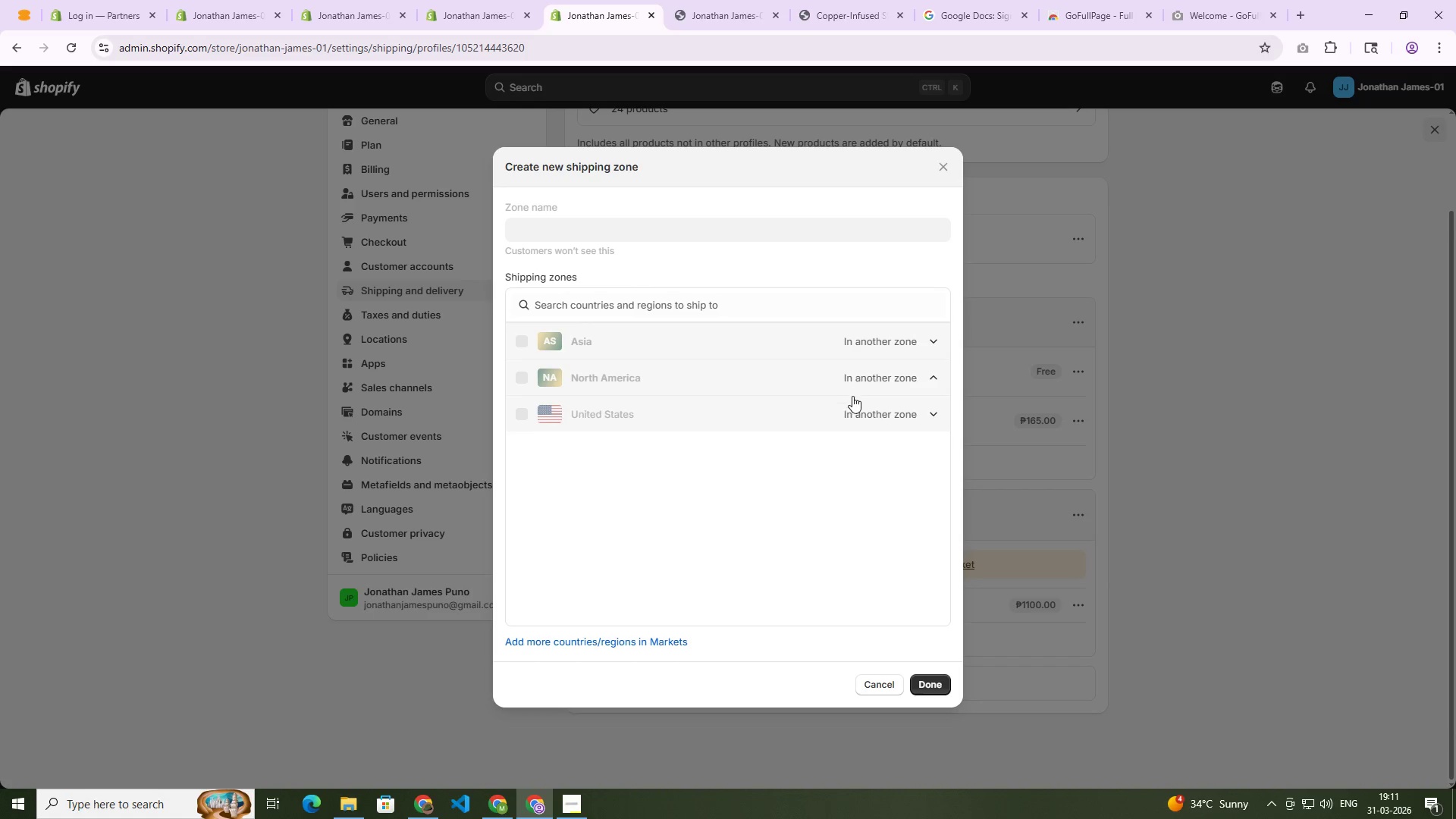 
left_click([830, 415])
 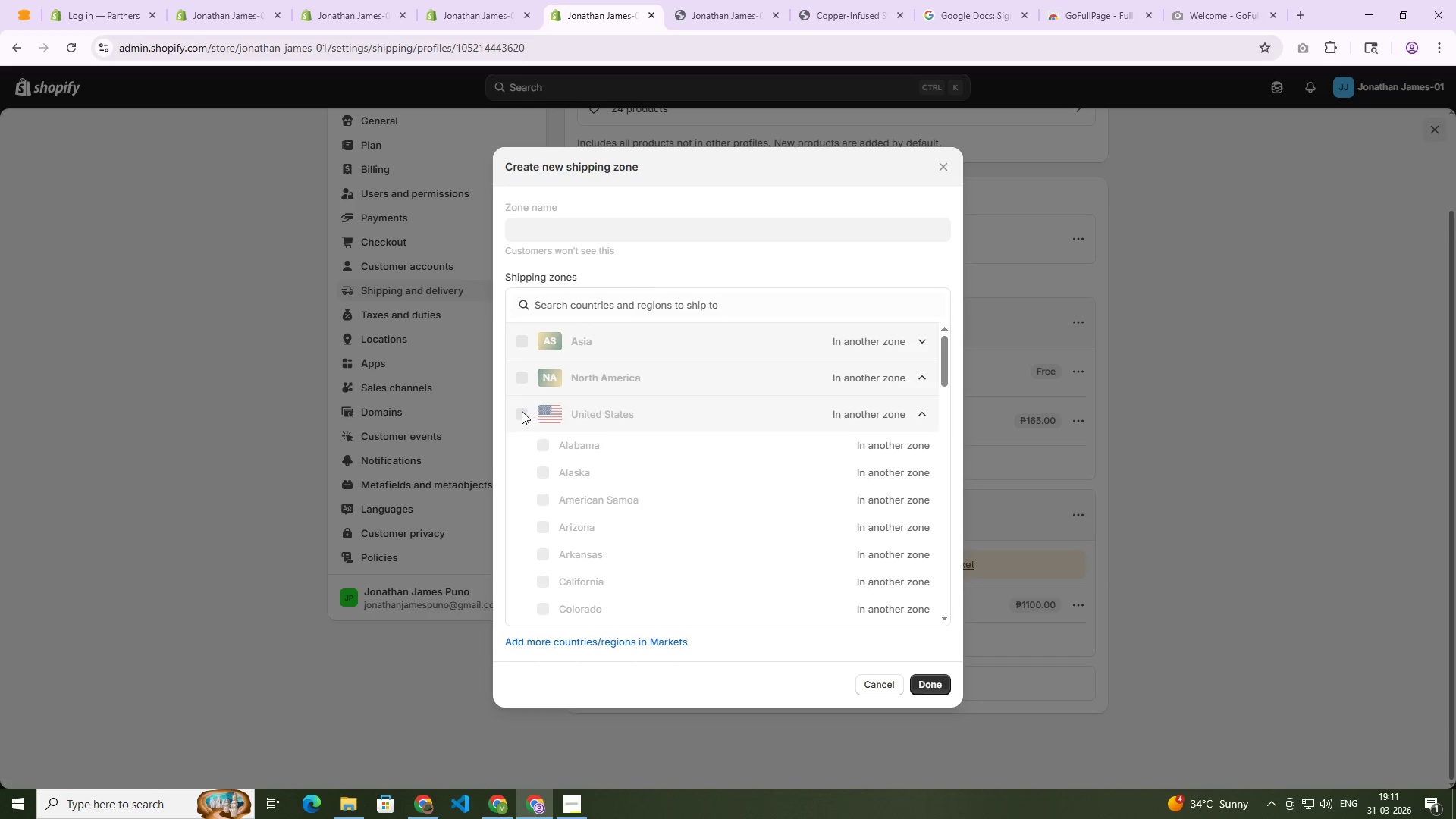 
double_click([522, 411])
 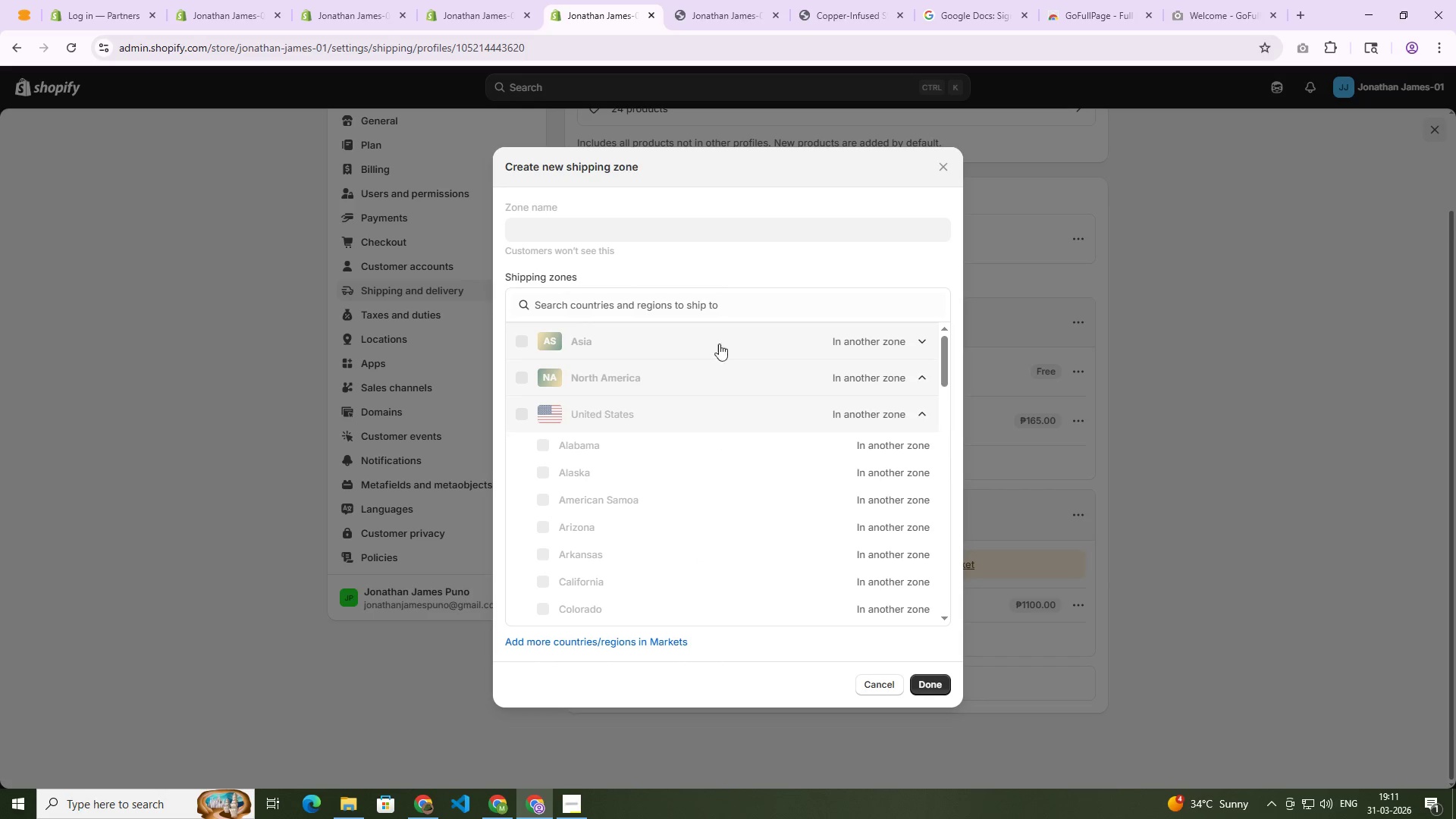 
left_click([724, 232])
 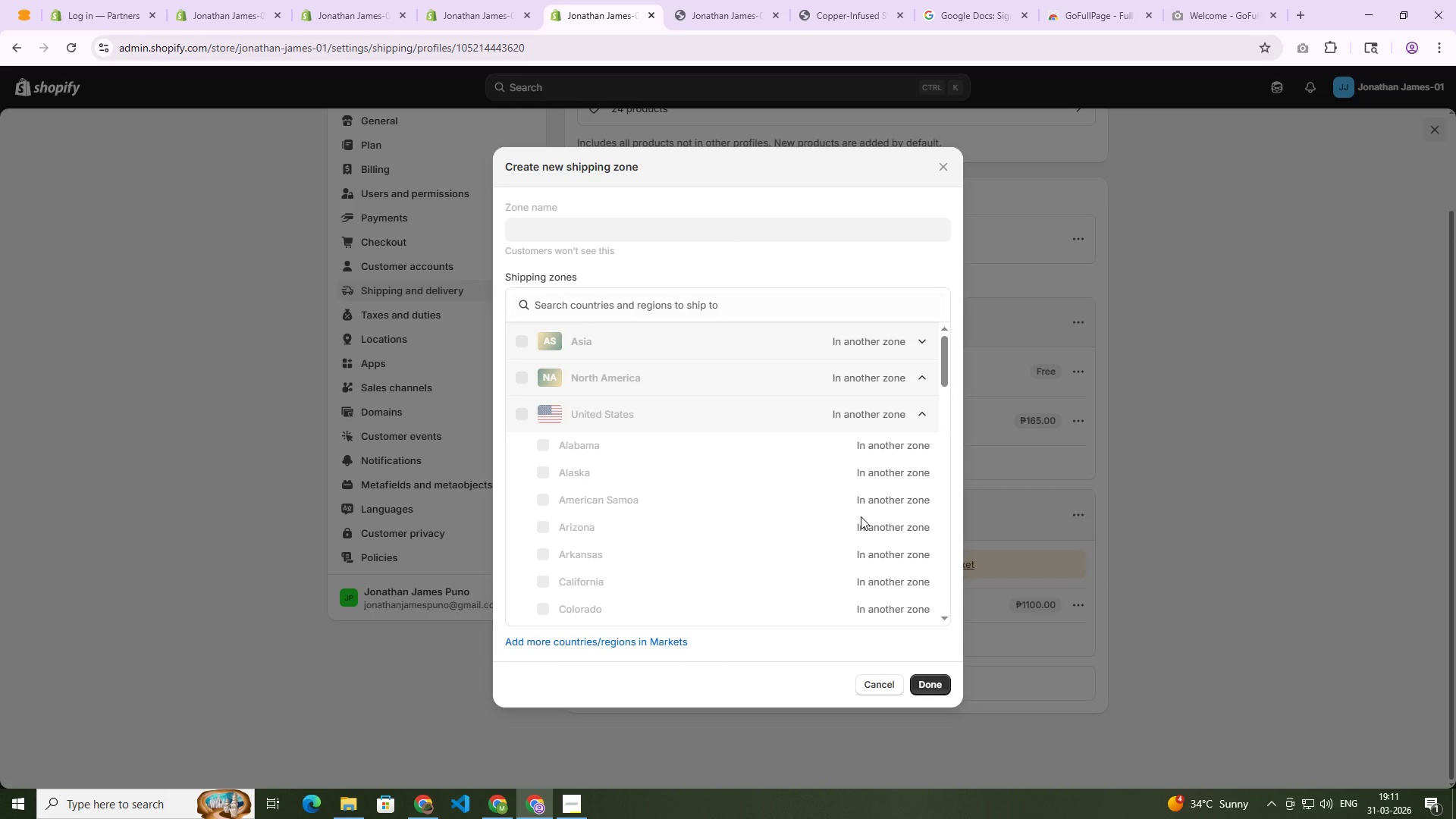 
scroll: coordinate [903, 425], scroll_direction: down, amount: 1.0
 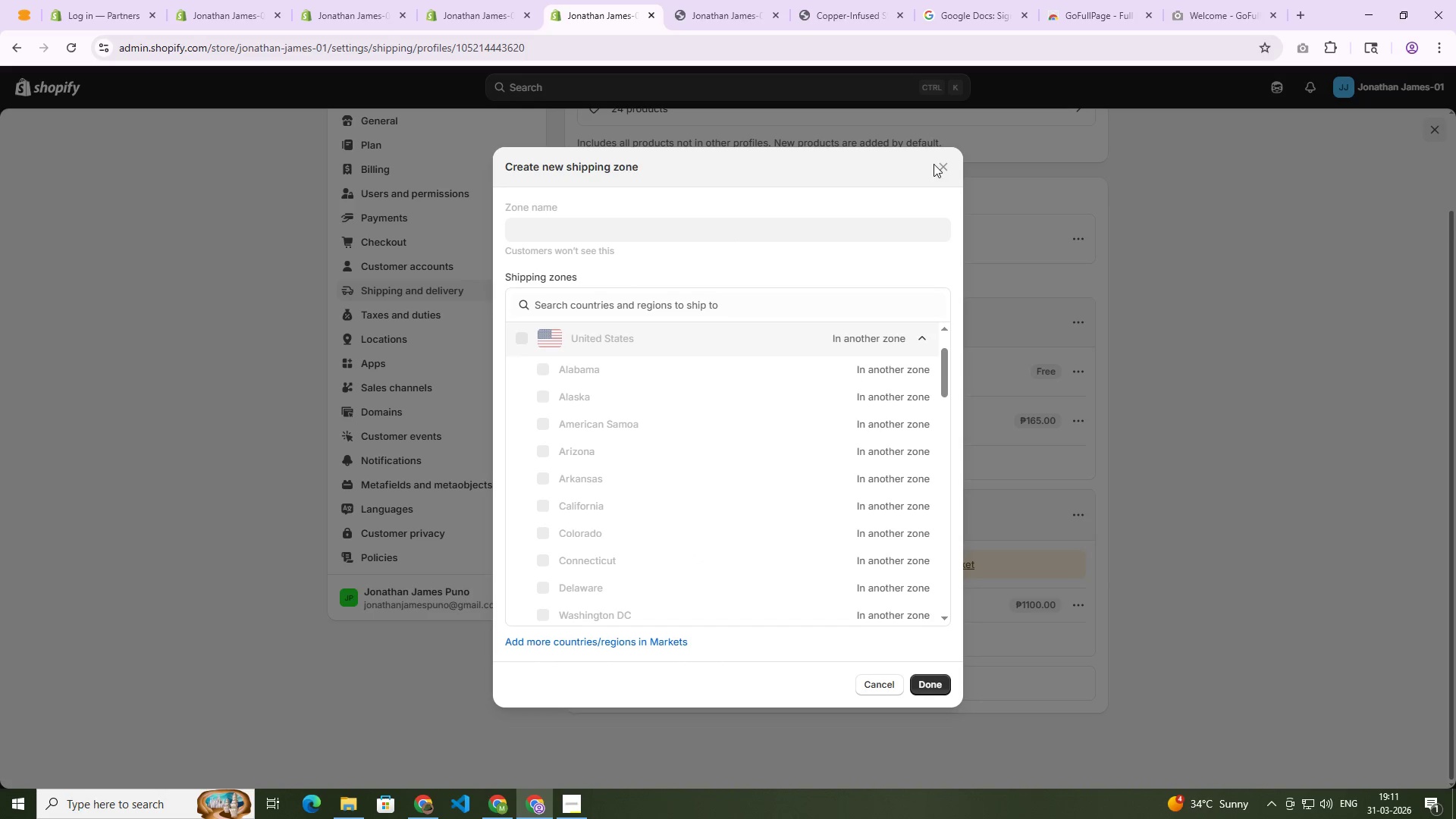 
left_click([940, 168])
 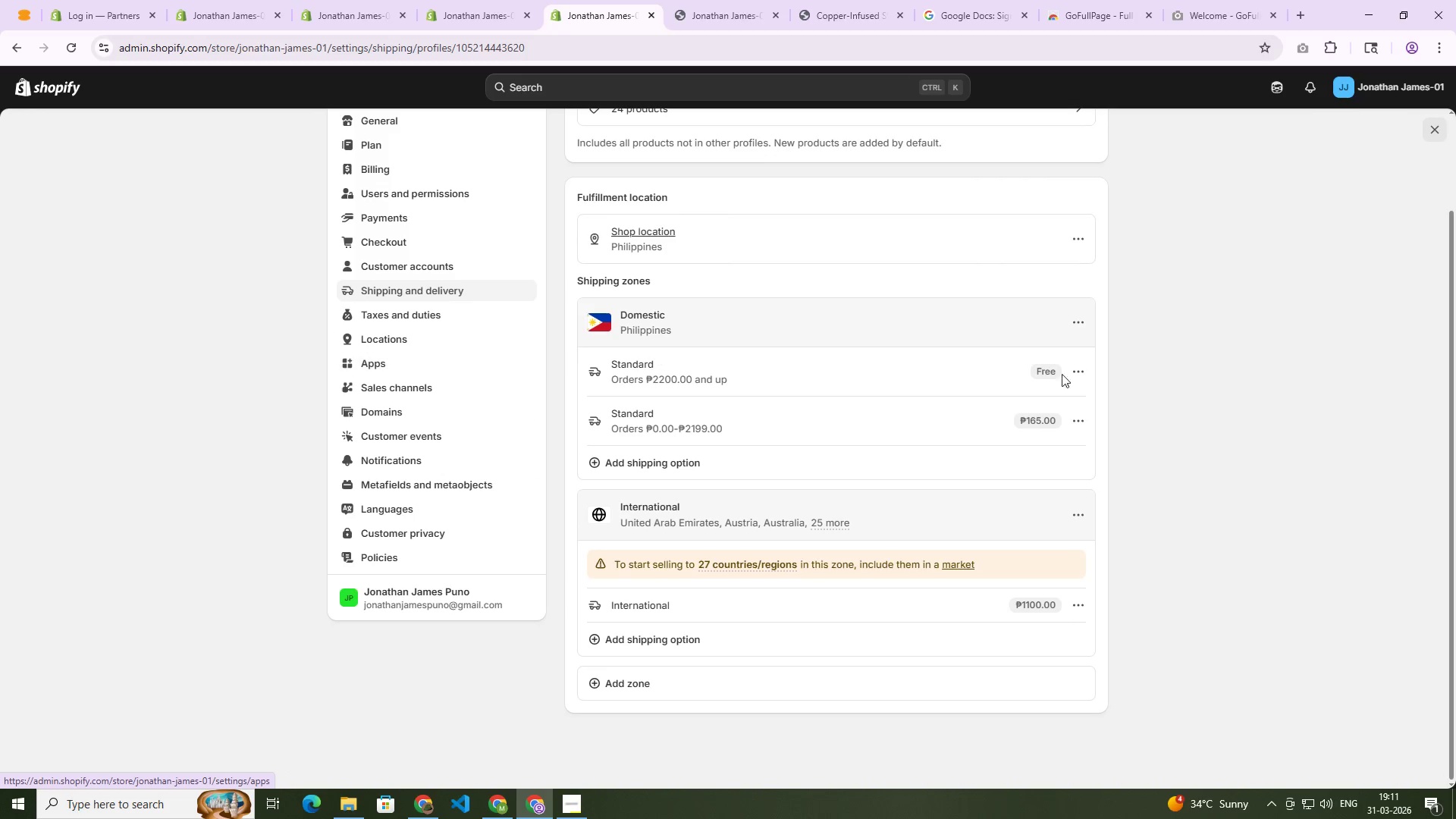 
scroll: coordinate [1191, 306], scroll_direction: up, amount: 3.0
 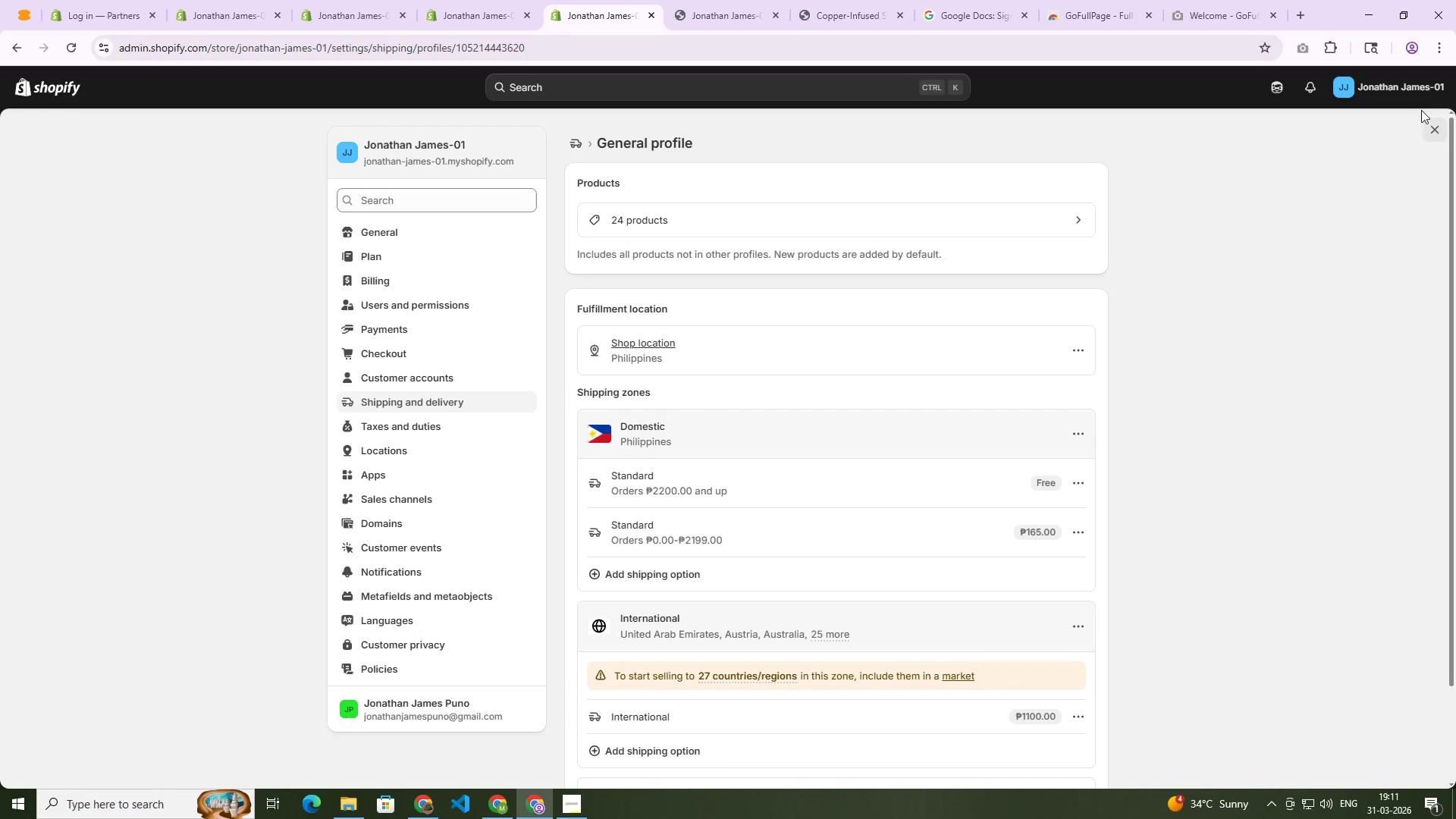 
left_click([1433, 127])
 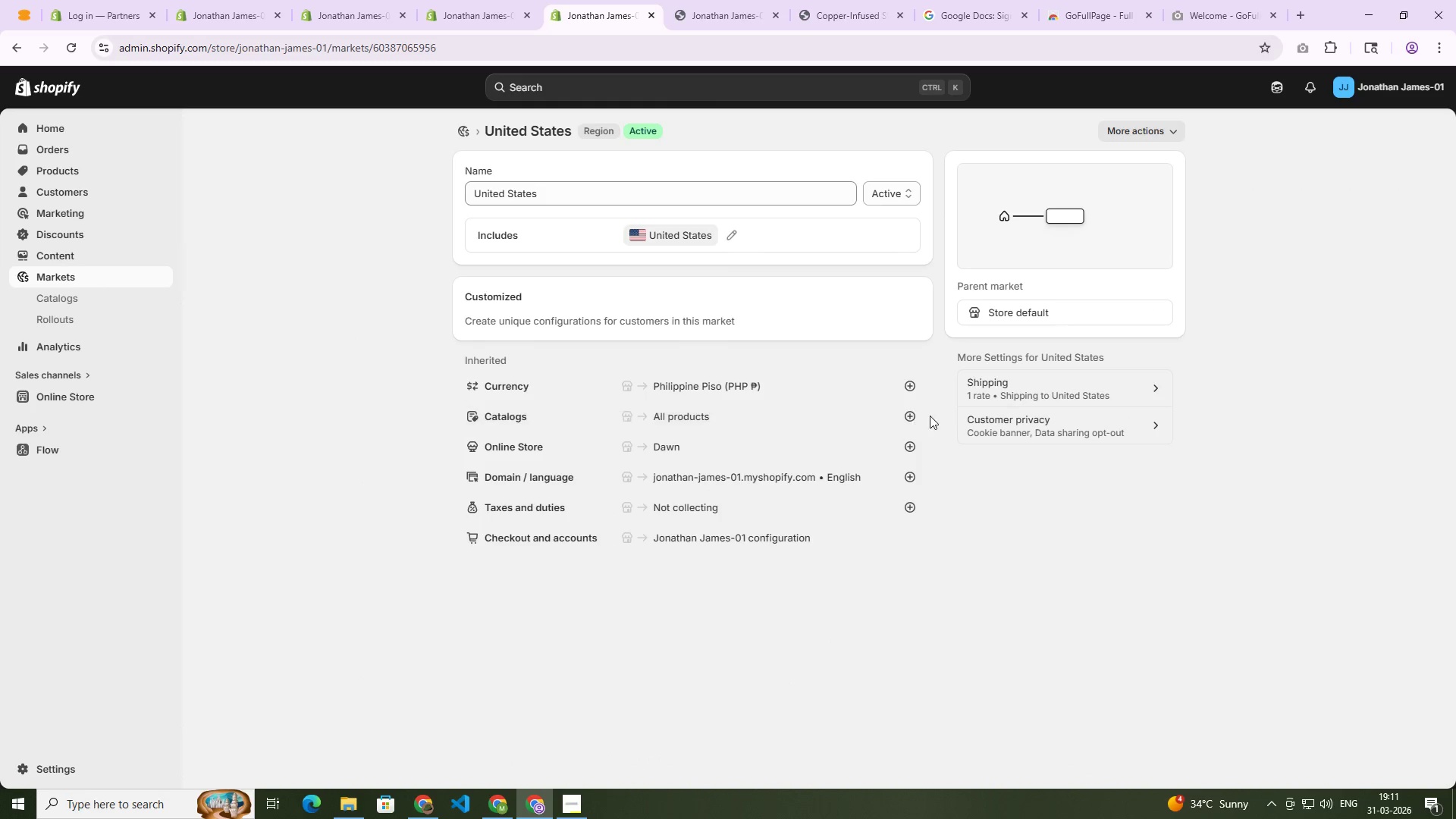 
wait(7.77)
 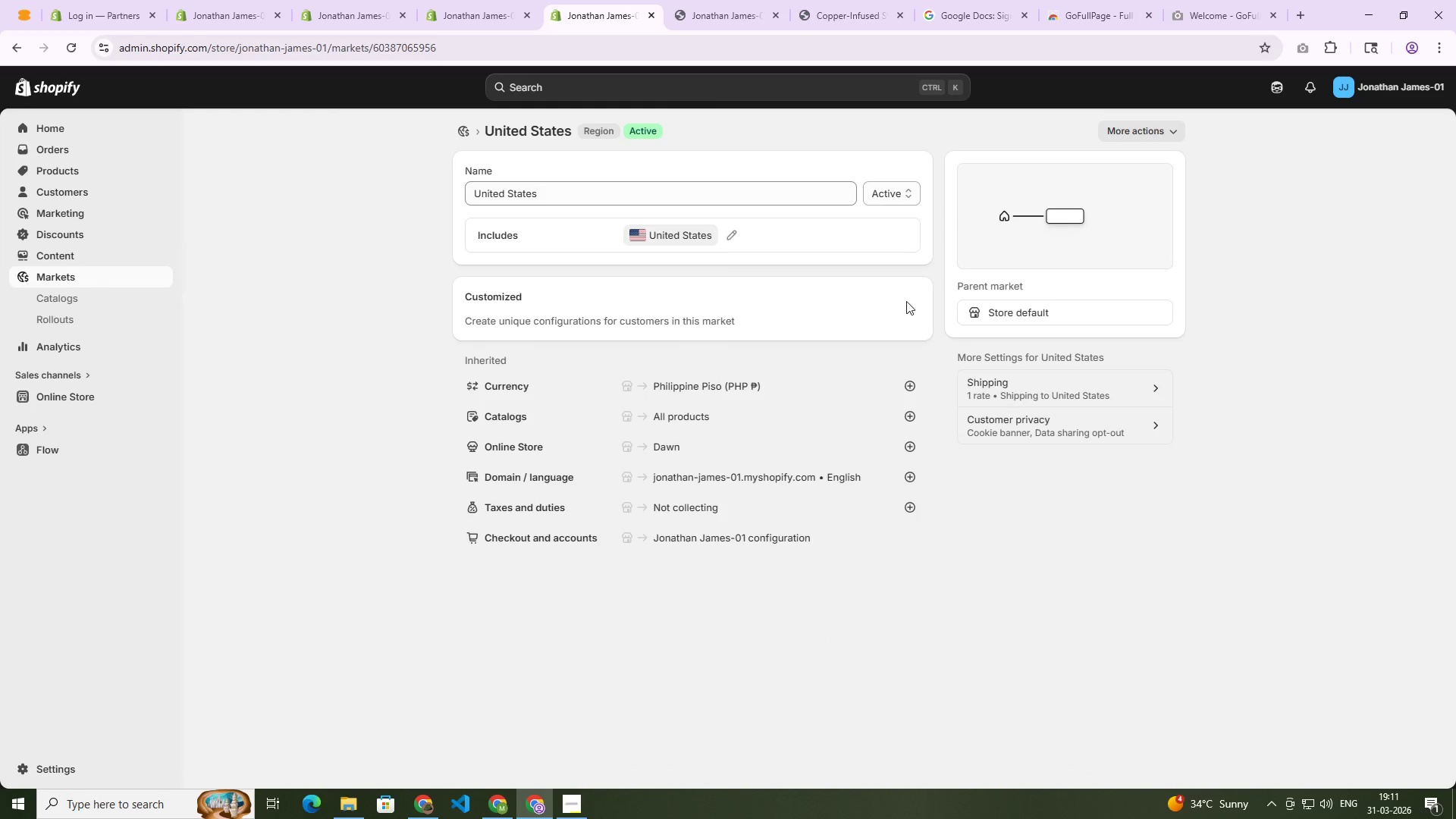 
left_click([1123, 391])
 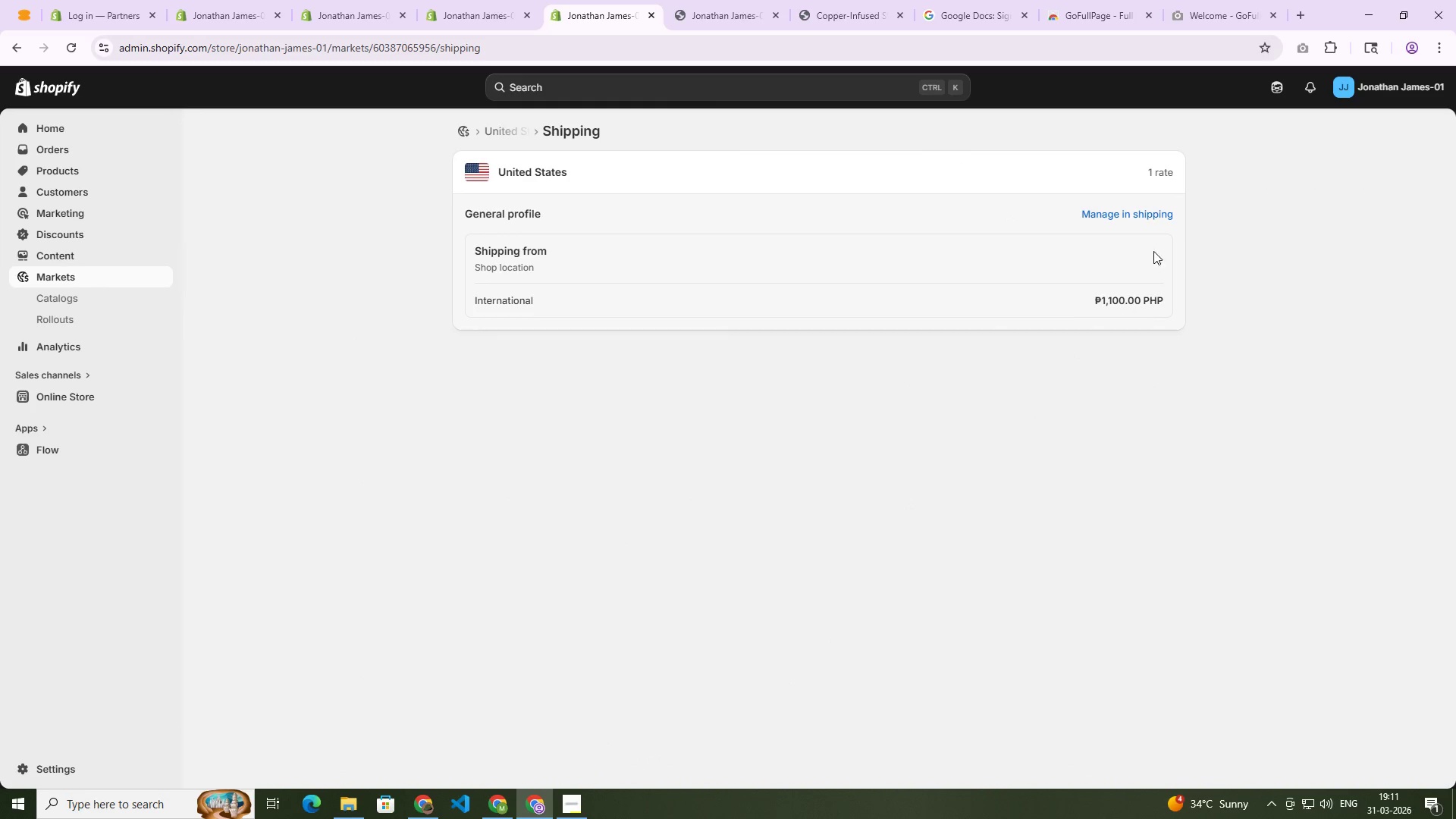 
left_click([1078, 308])
 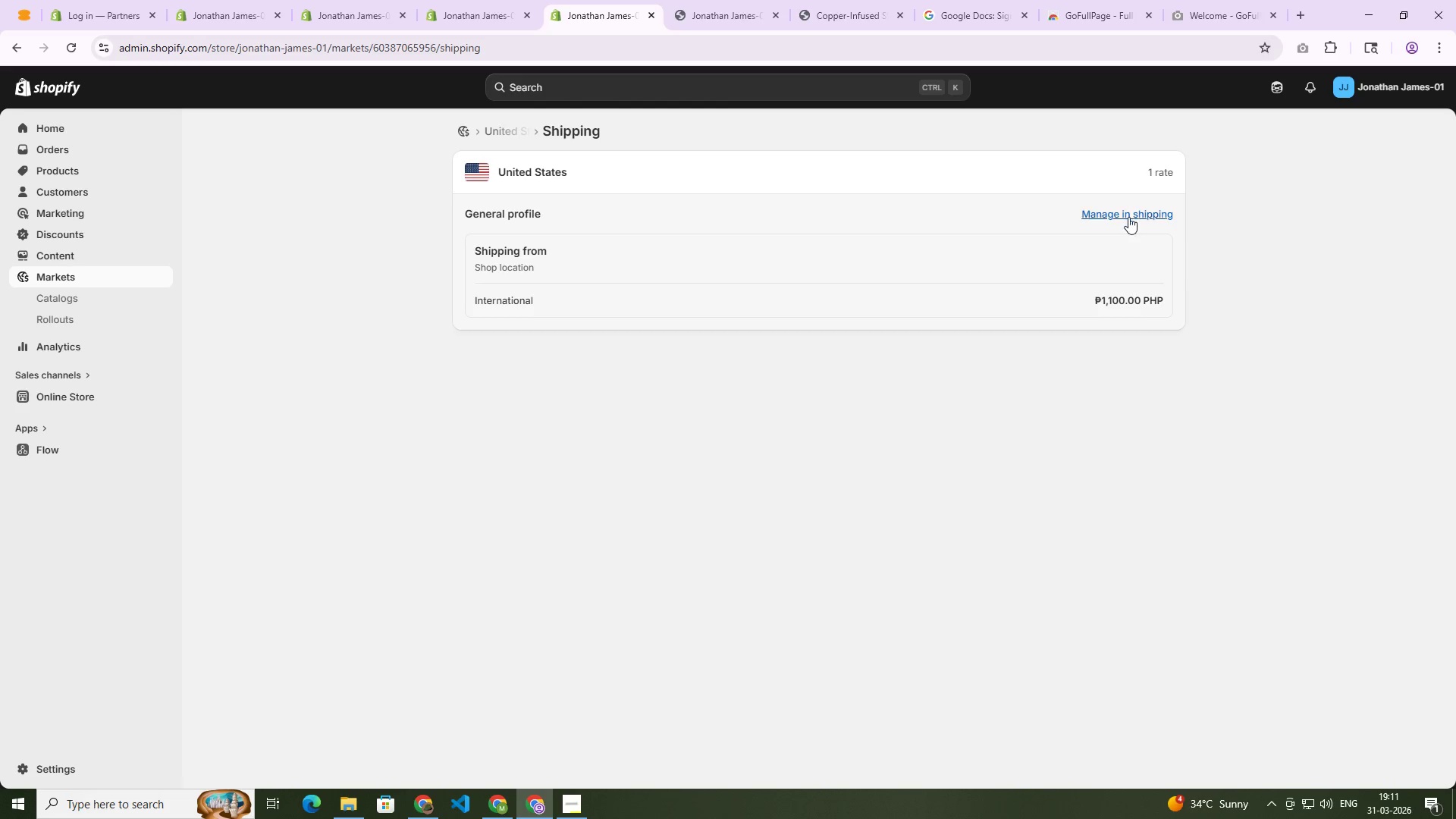 
left_click([1128, 215])
 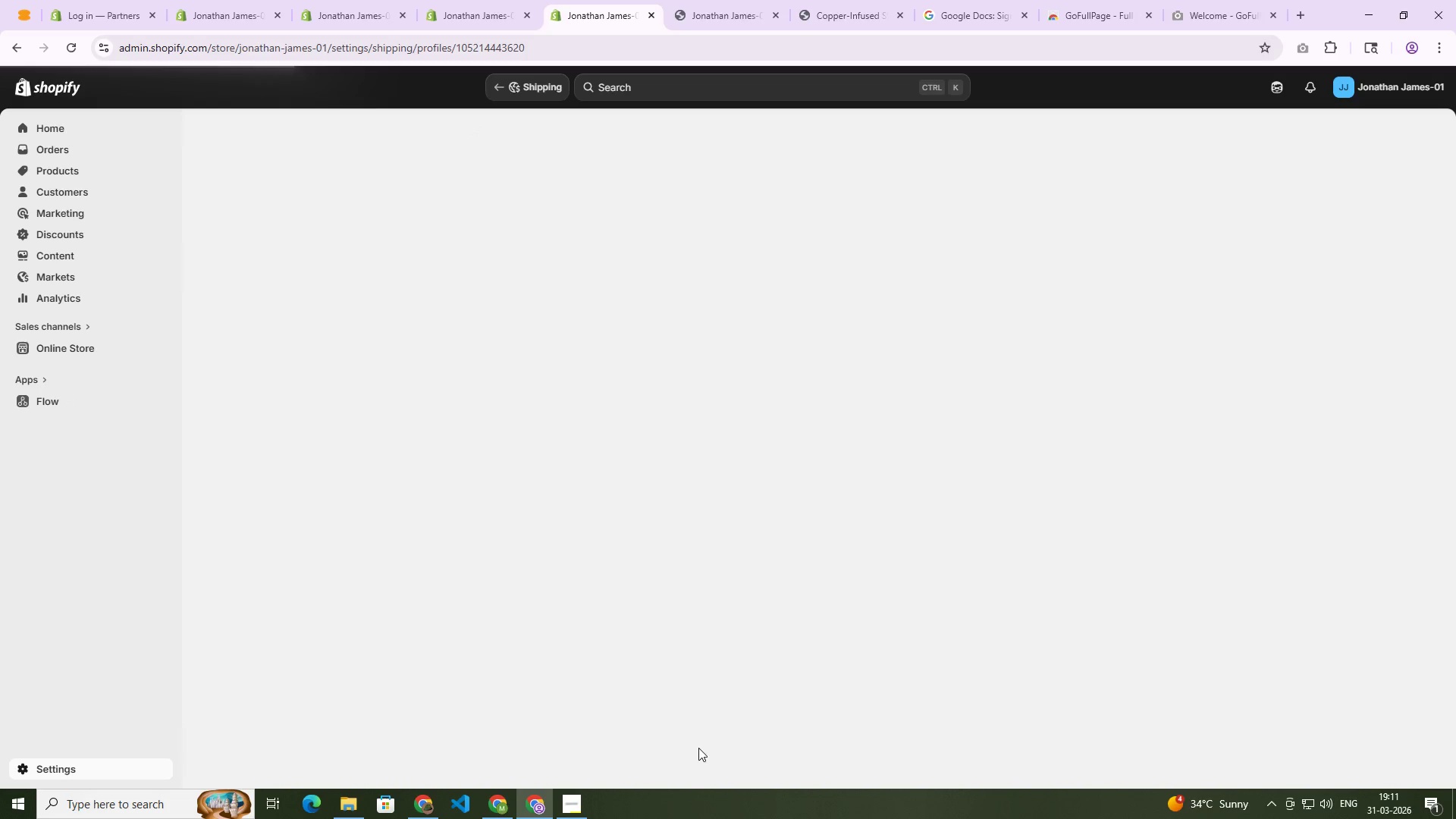 
mouse_move([748, 566])
 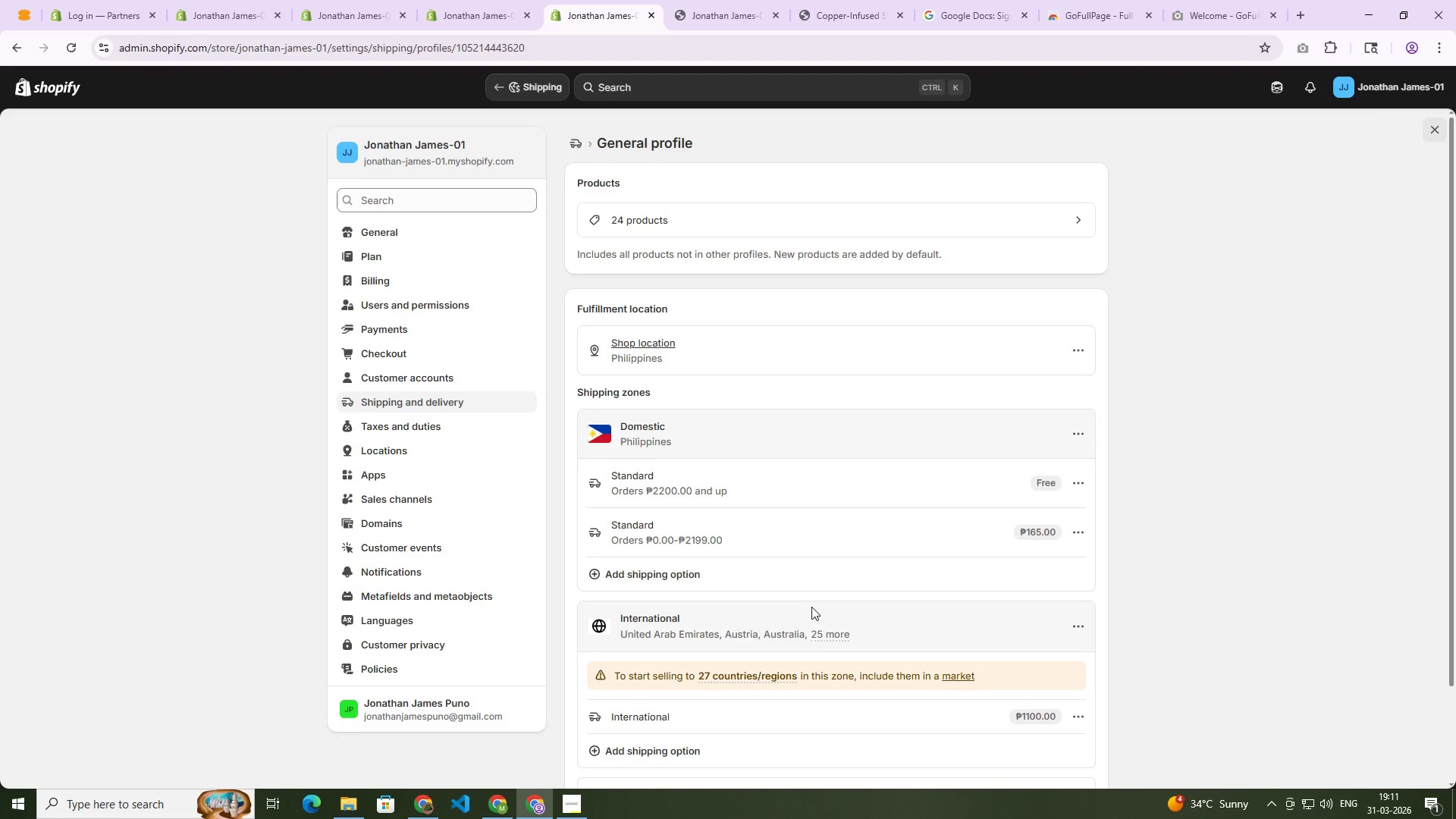 
scroll: coordinate [816, 610], scroll_direction: down, amount: 2.0
 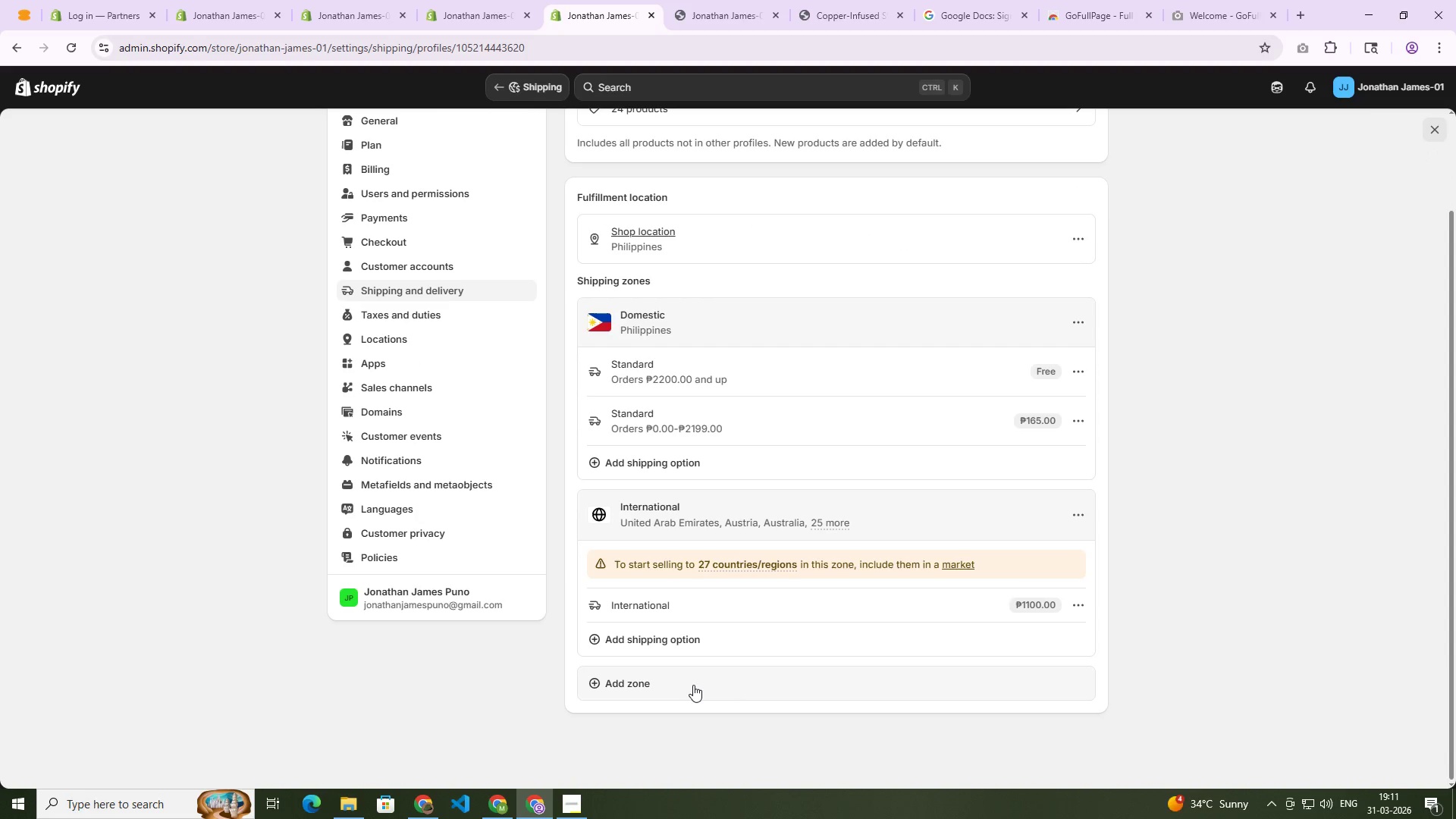 
left_click([693, 685])
 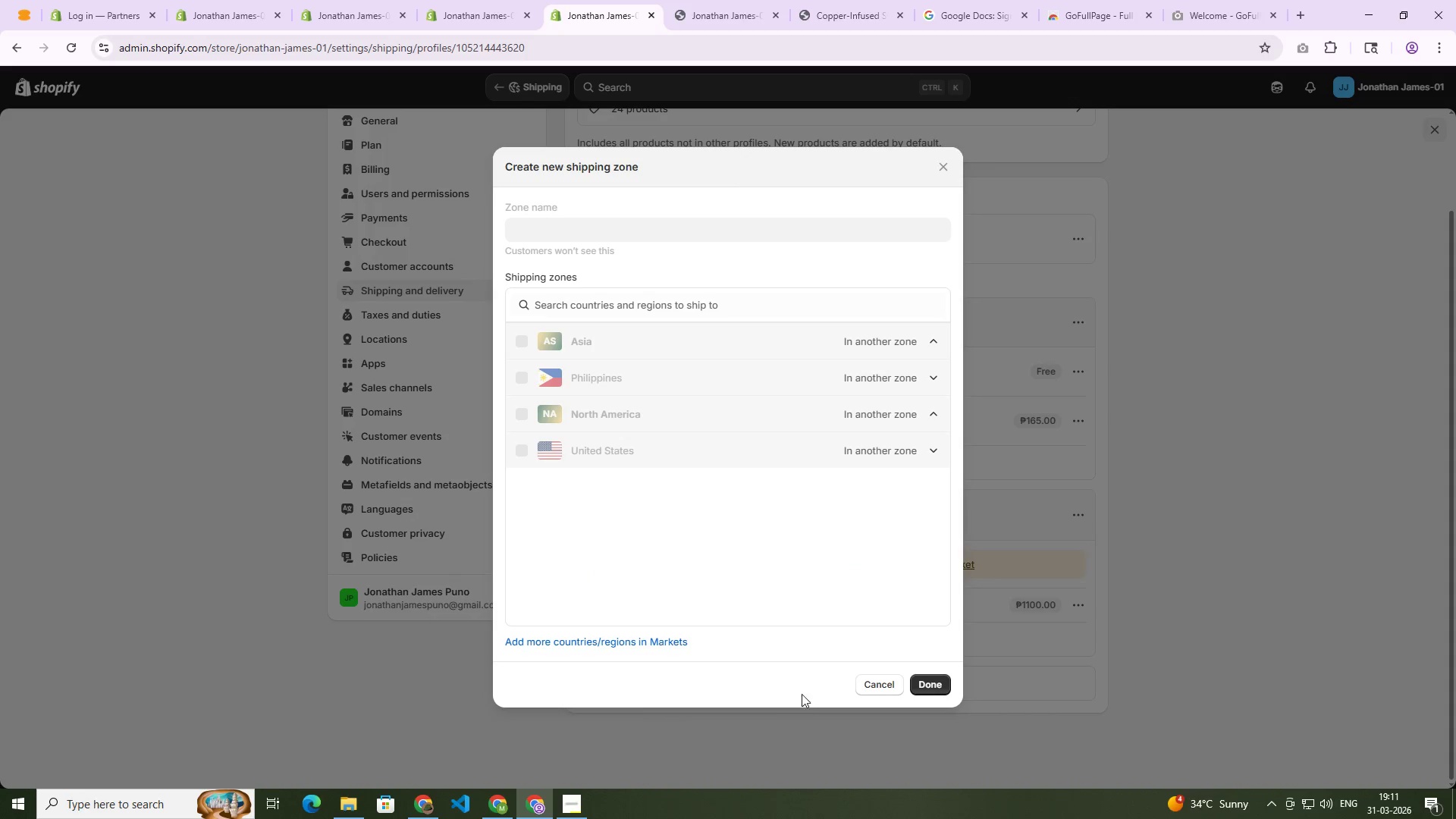 
left_click([1156, 676])
 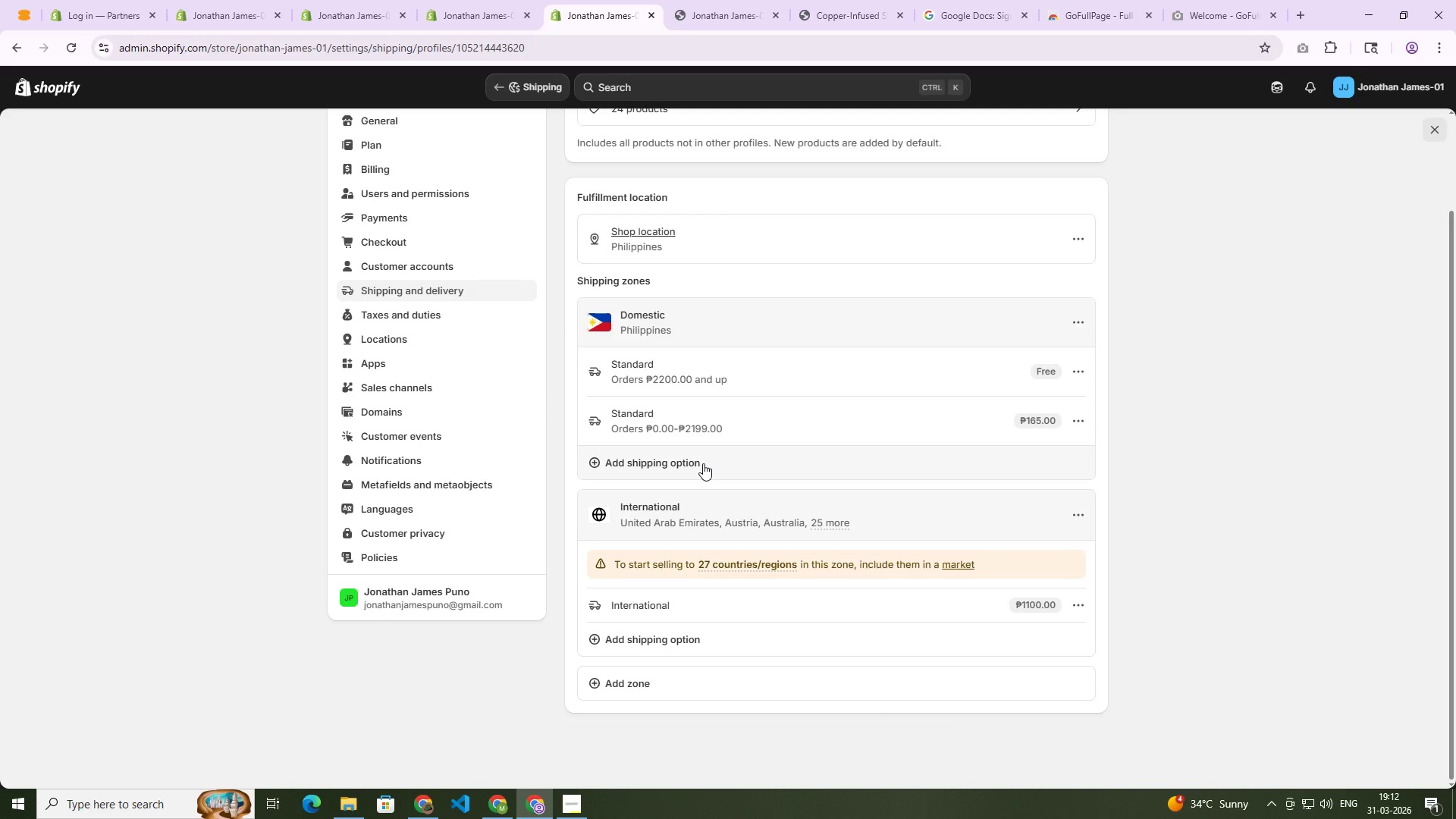 
left_click([703, 463])
 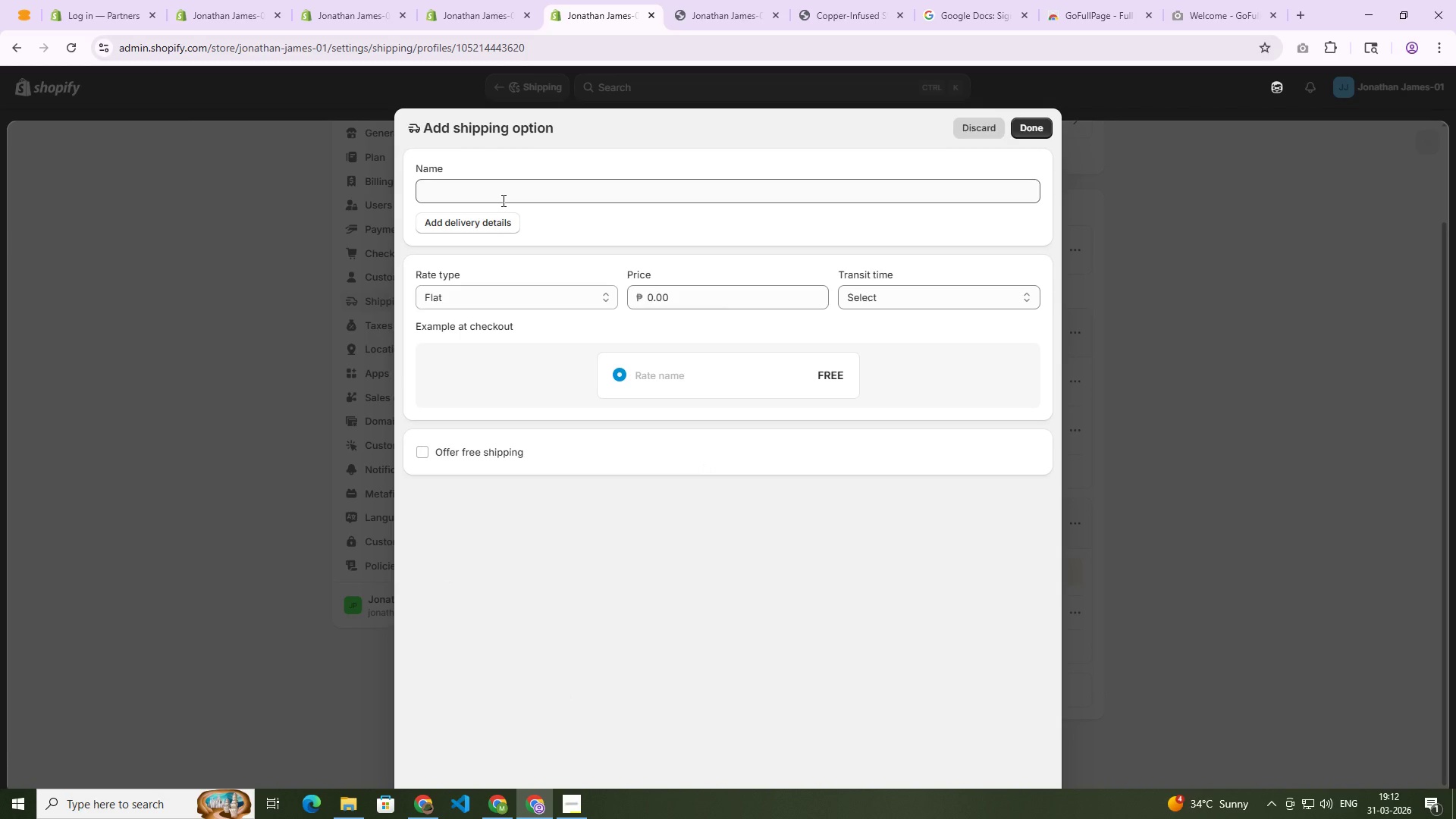 
wait(8.95)
 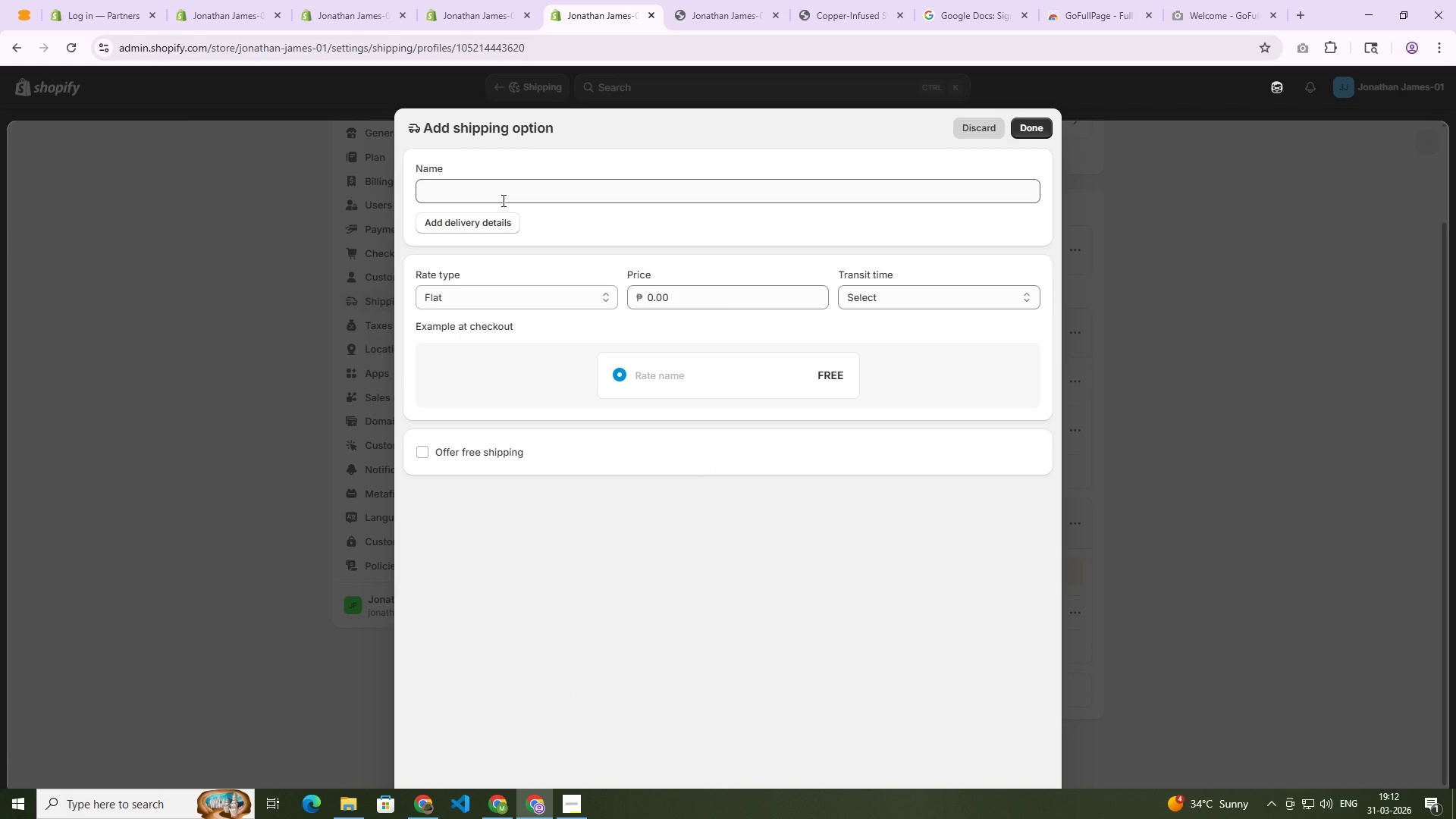 
left_click([1163, 378])
 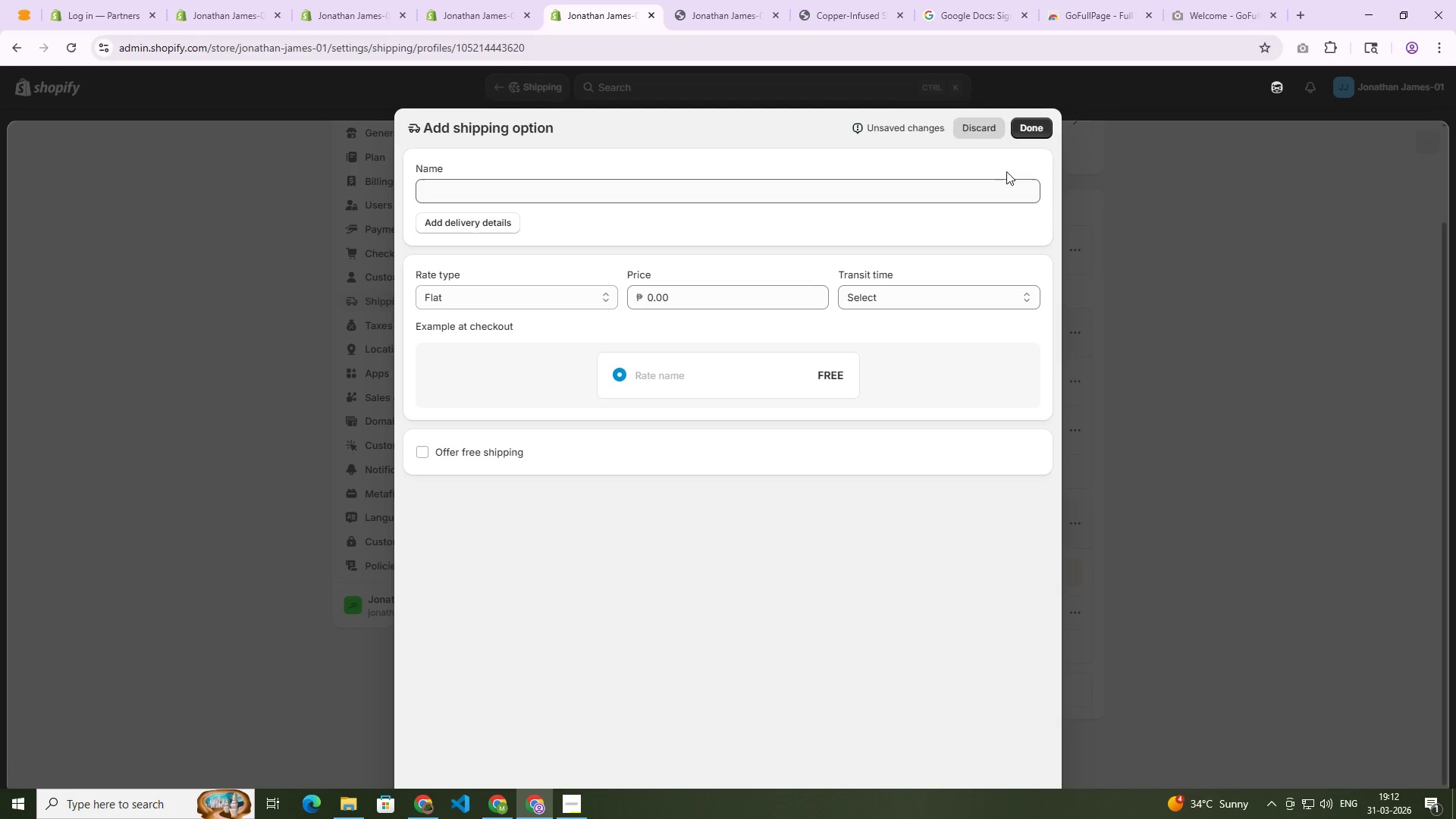 
left_click([981, 132])
 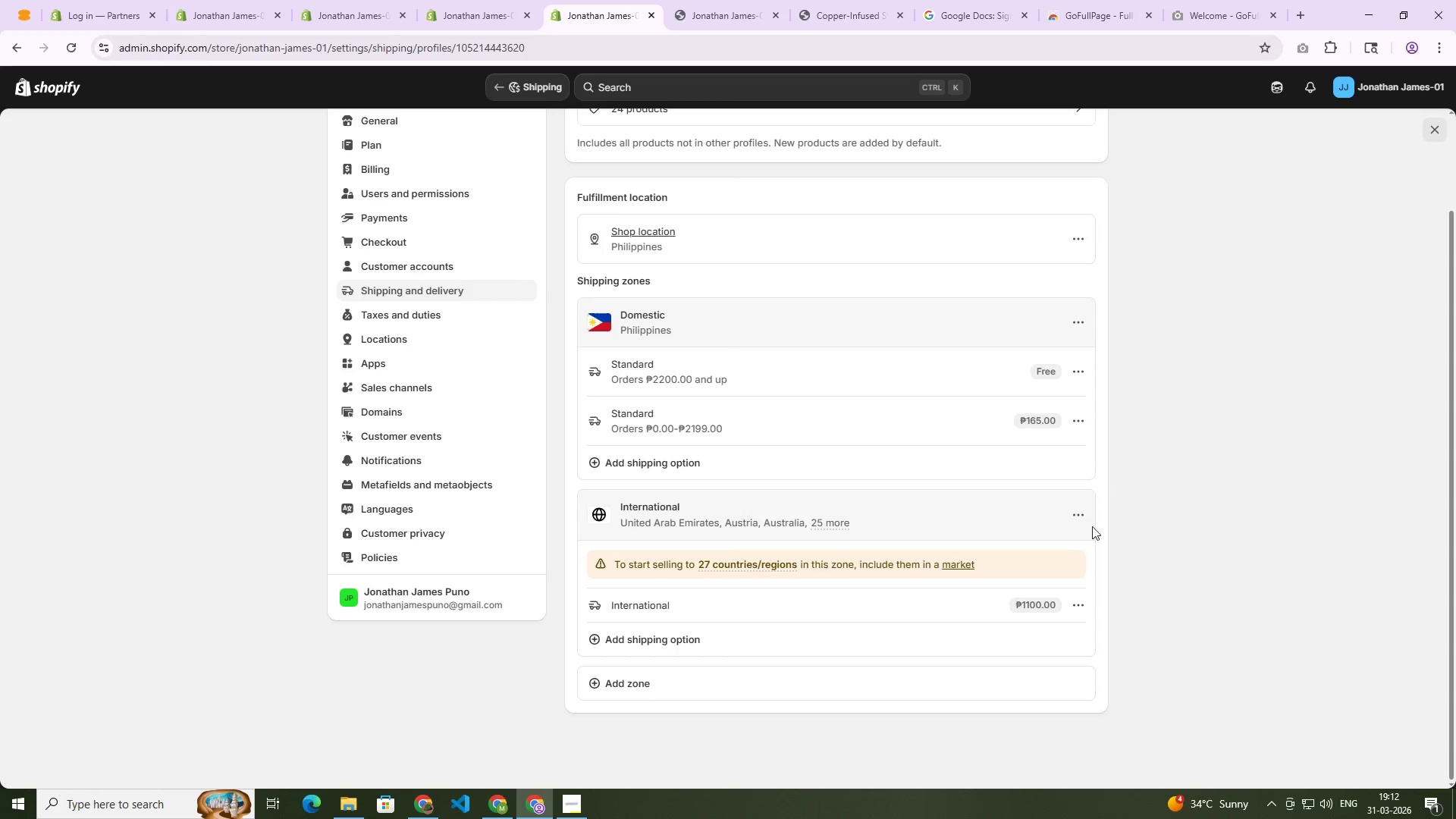 
scroll: coordinate [1042, 638], scroll_direction: up, amount: 5.0
 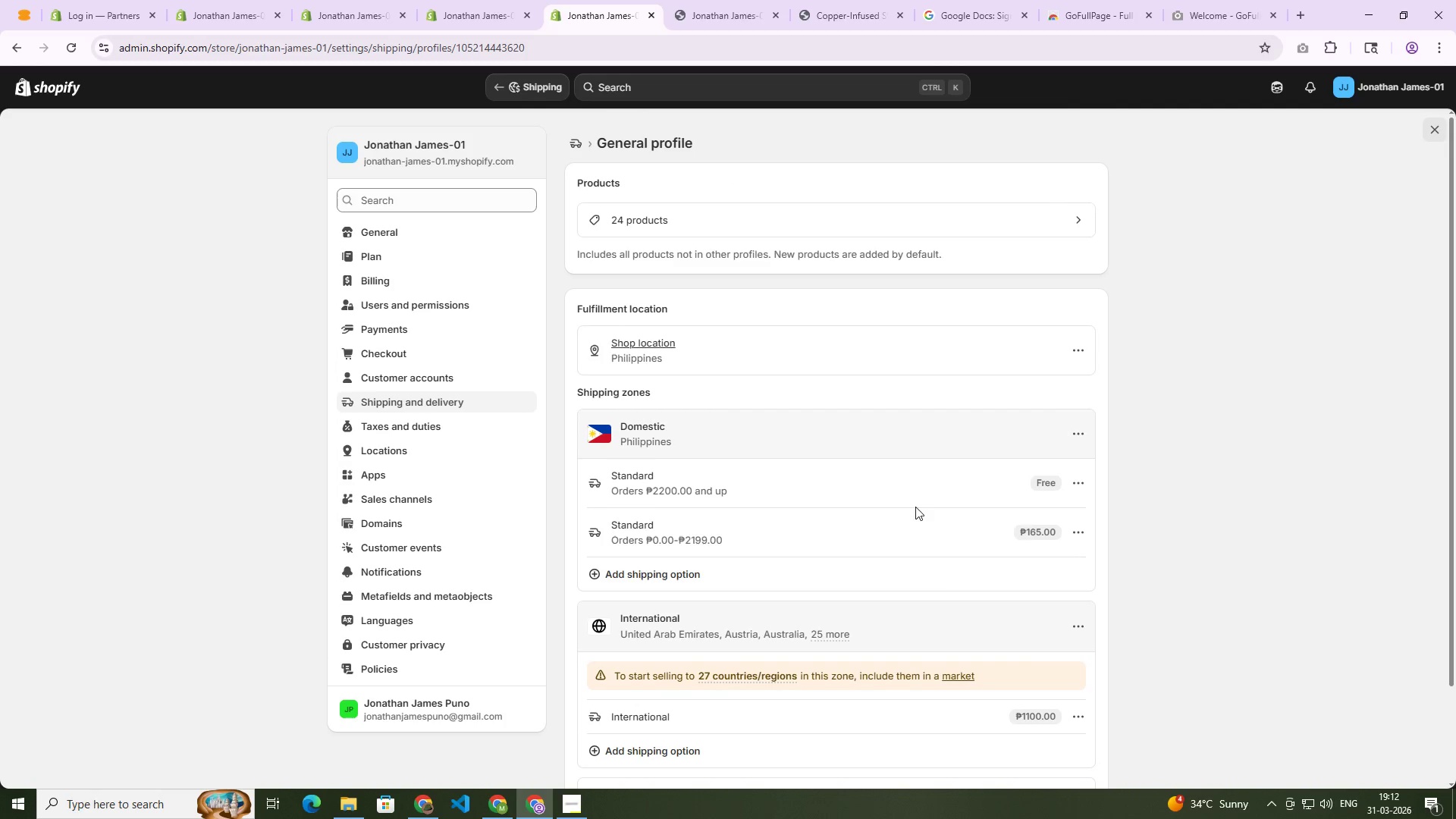 
left_click([1072, 628])
 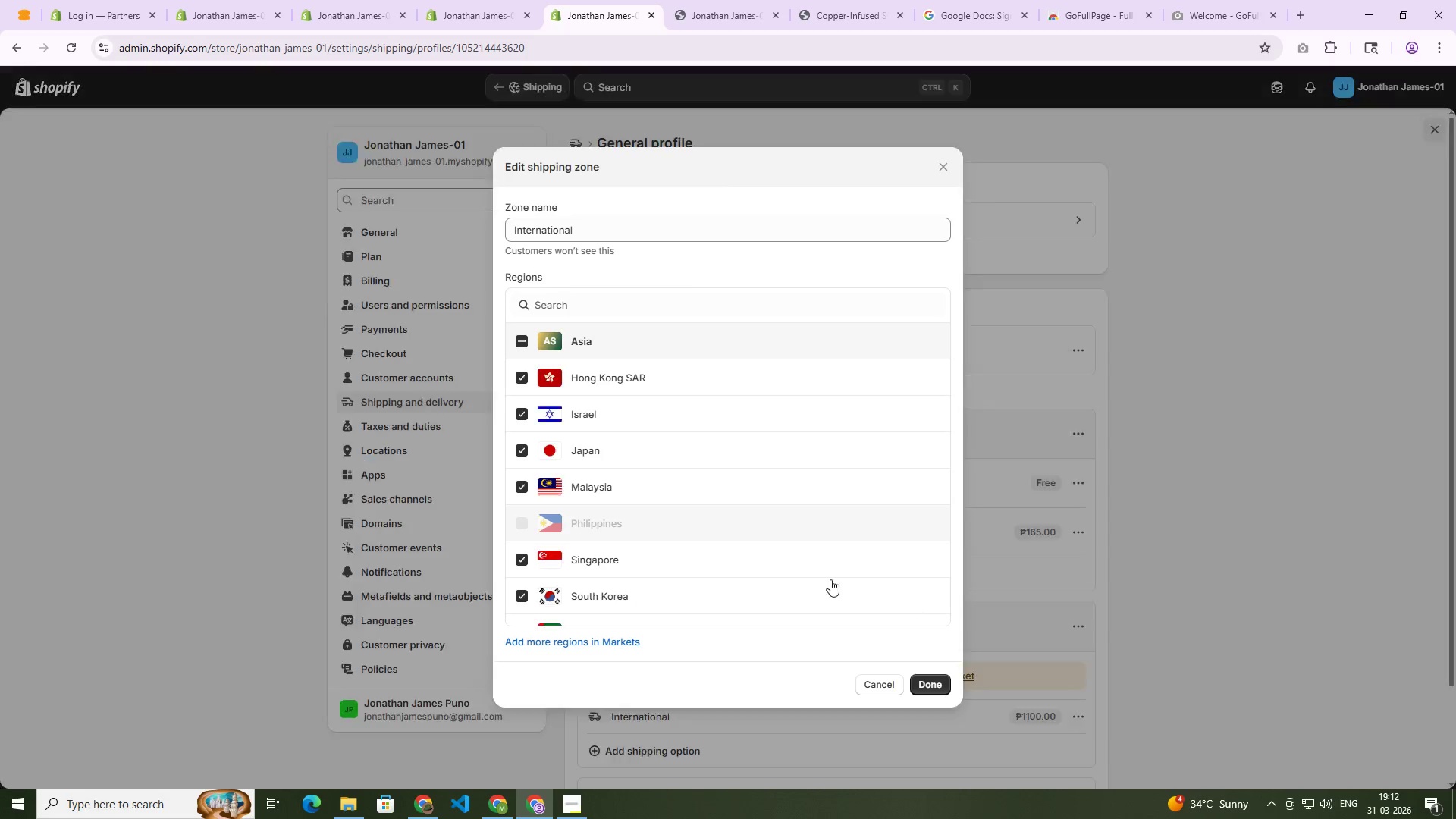 
scroll: coordinate [720, 527], scroll_direction: down, amount: 8.0
 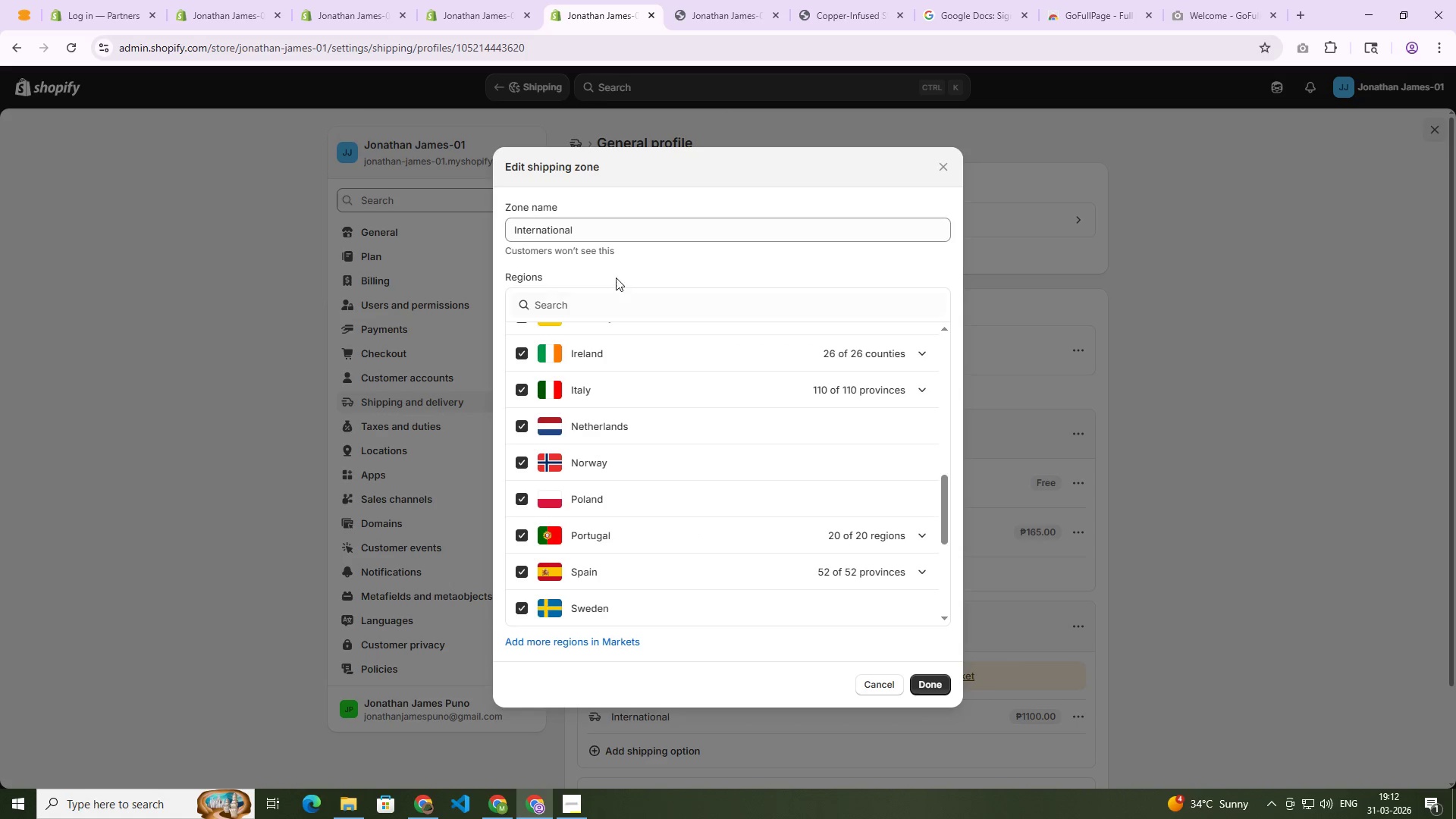 
left_click([607, 299])
 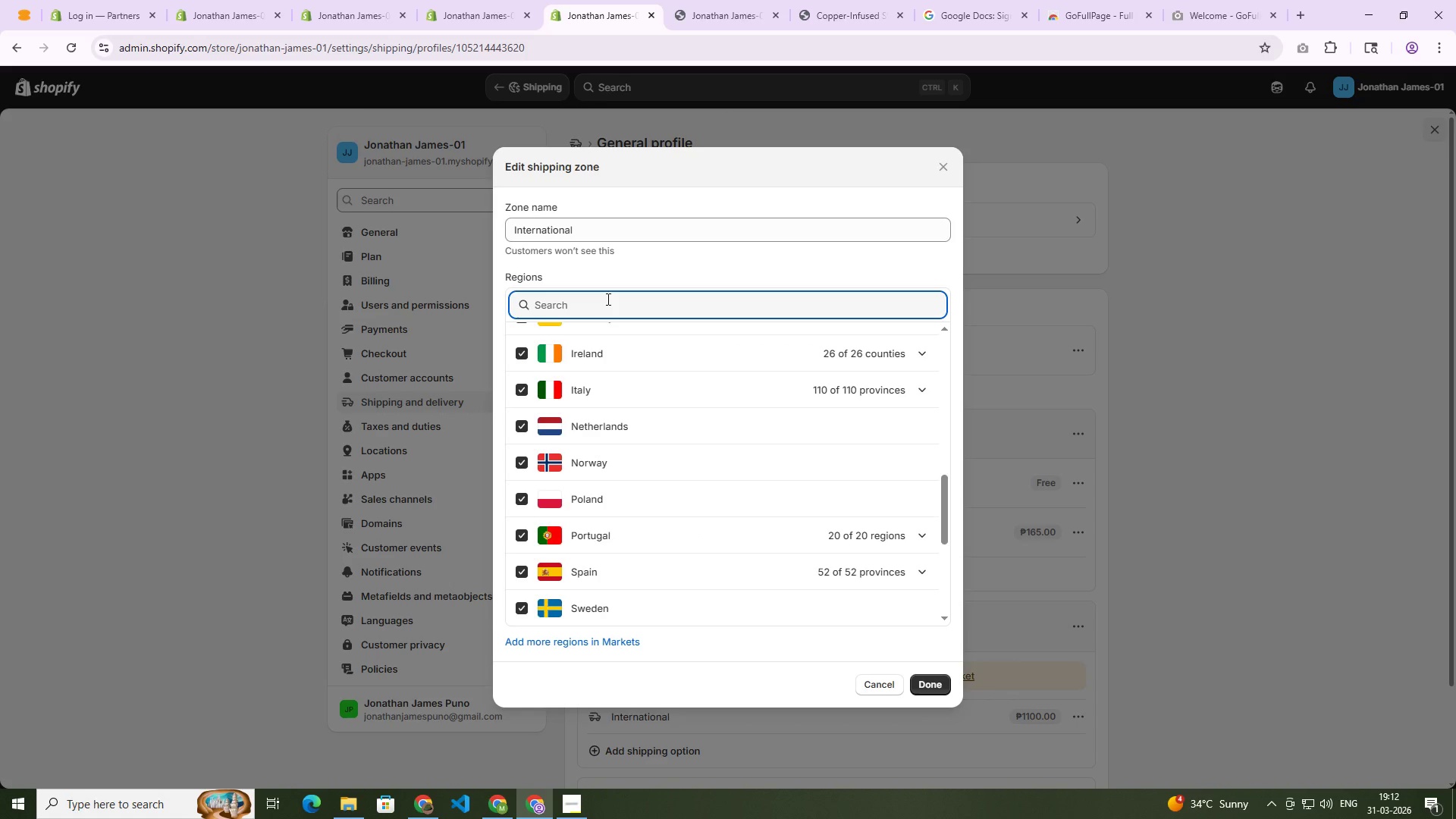 
type(united)
 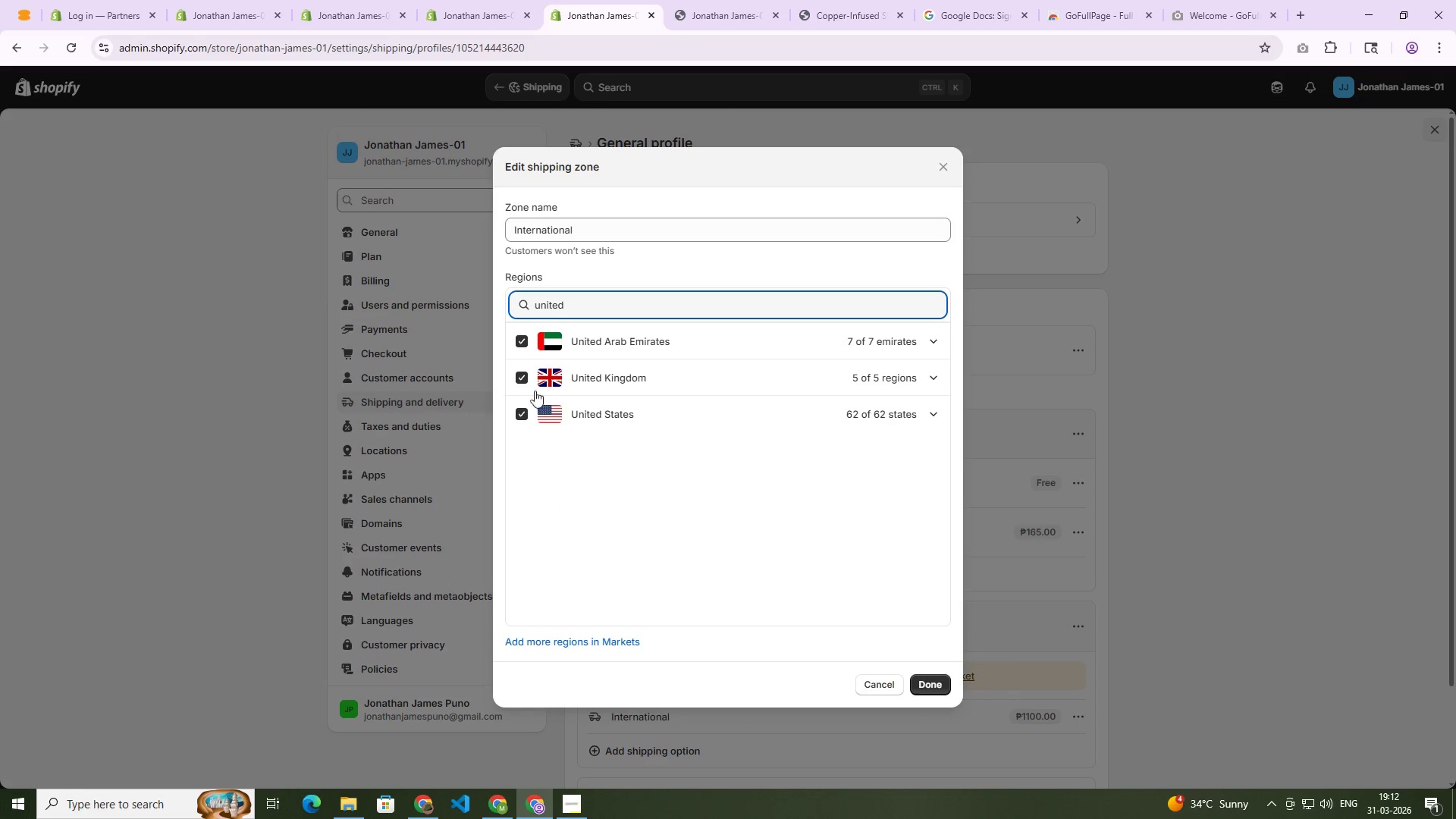 
left_click([523, 412])
 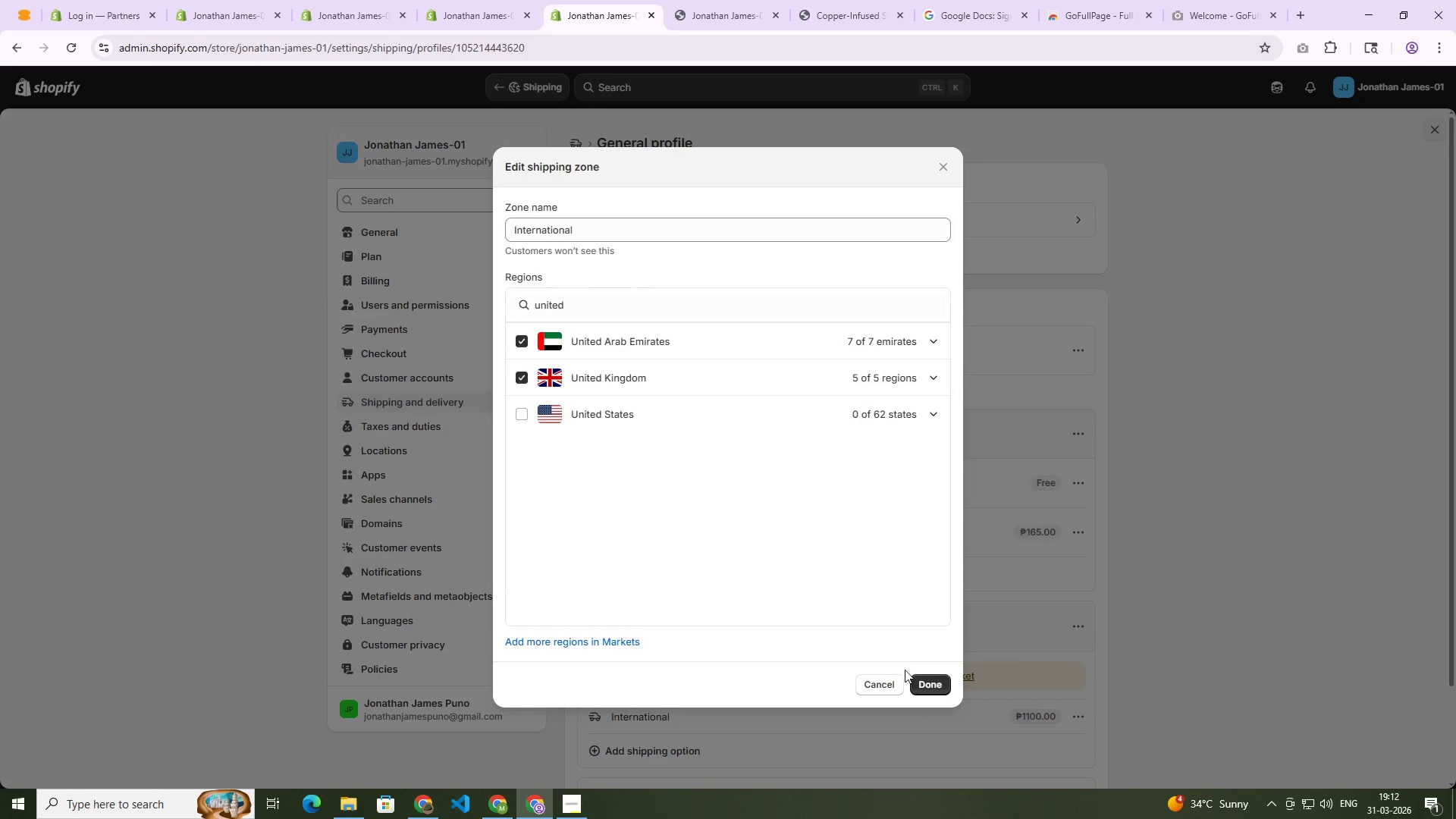 
left_click([924, 679])
 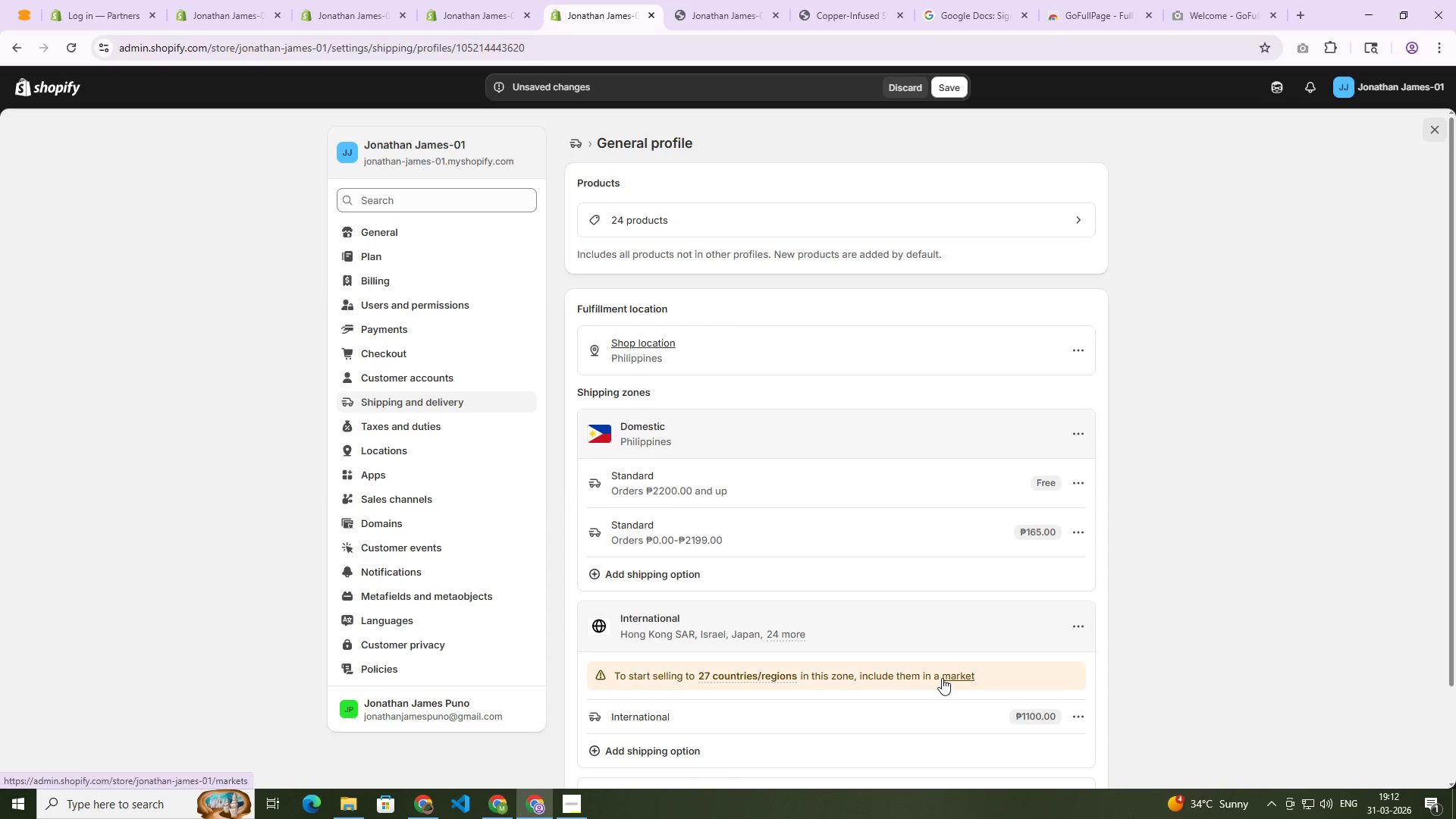 
scroll: coordinate [945, 675], scroll_direction: down, amount: 4.0
 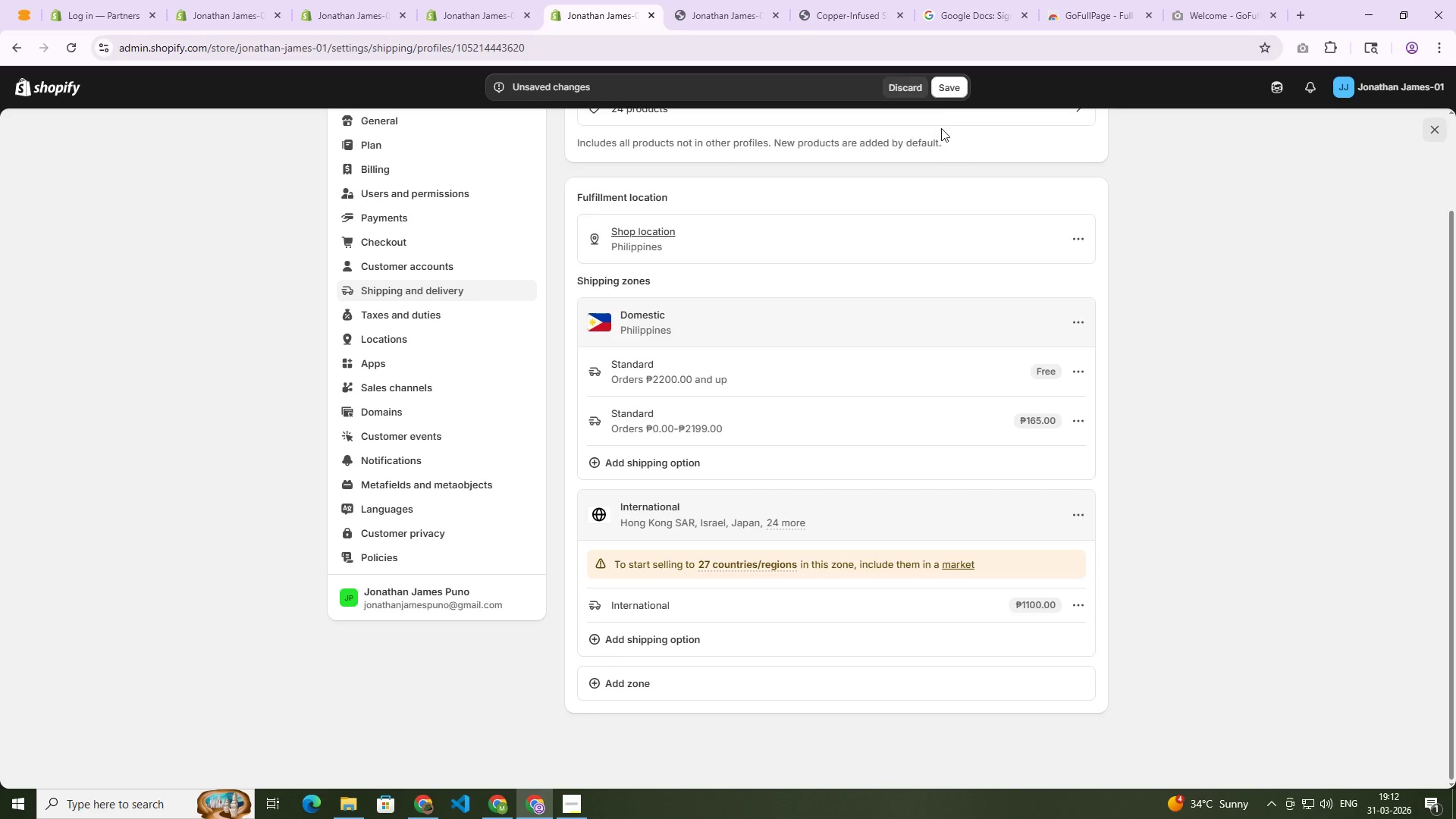 
left_click([951, 89])
 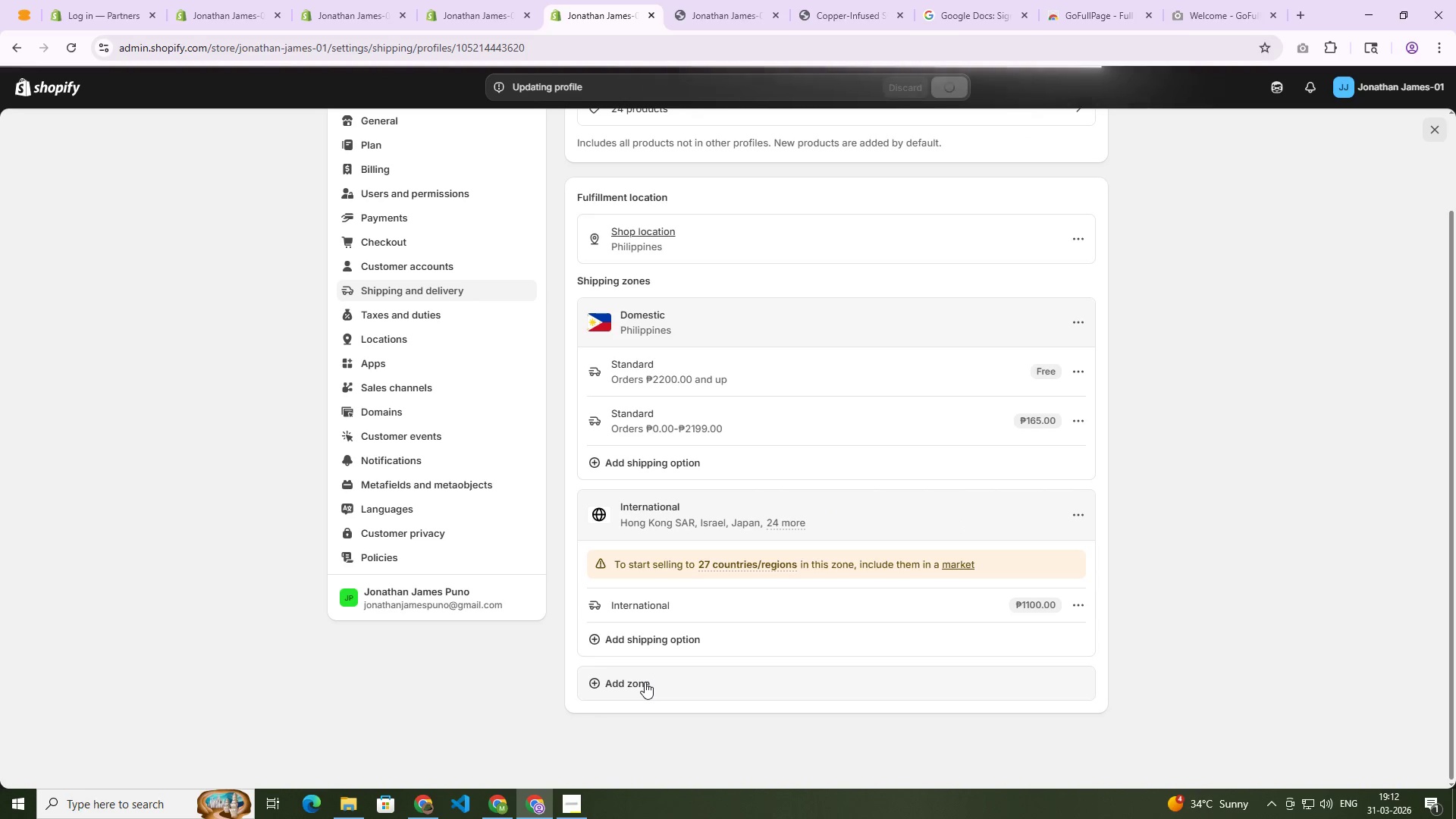 
left_click([645, 682])
 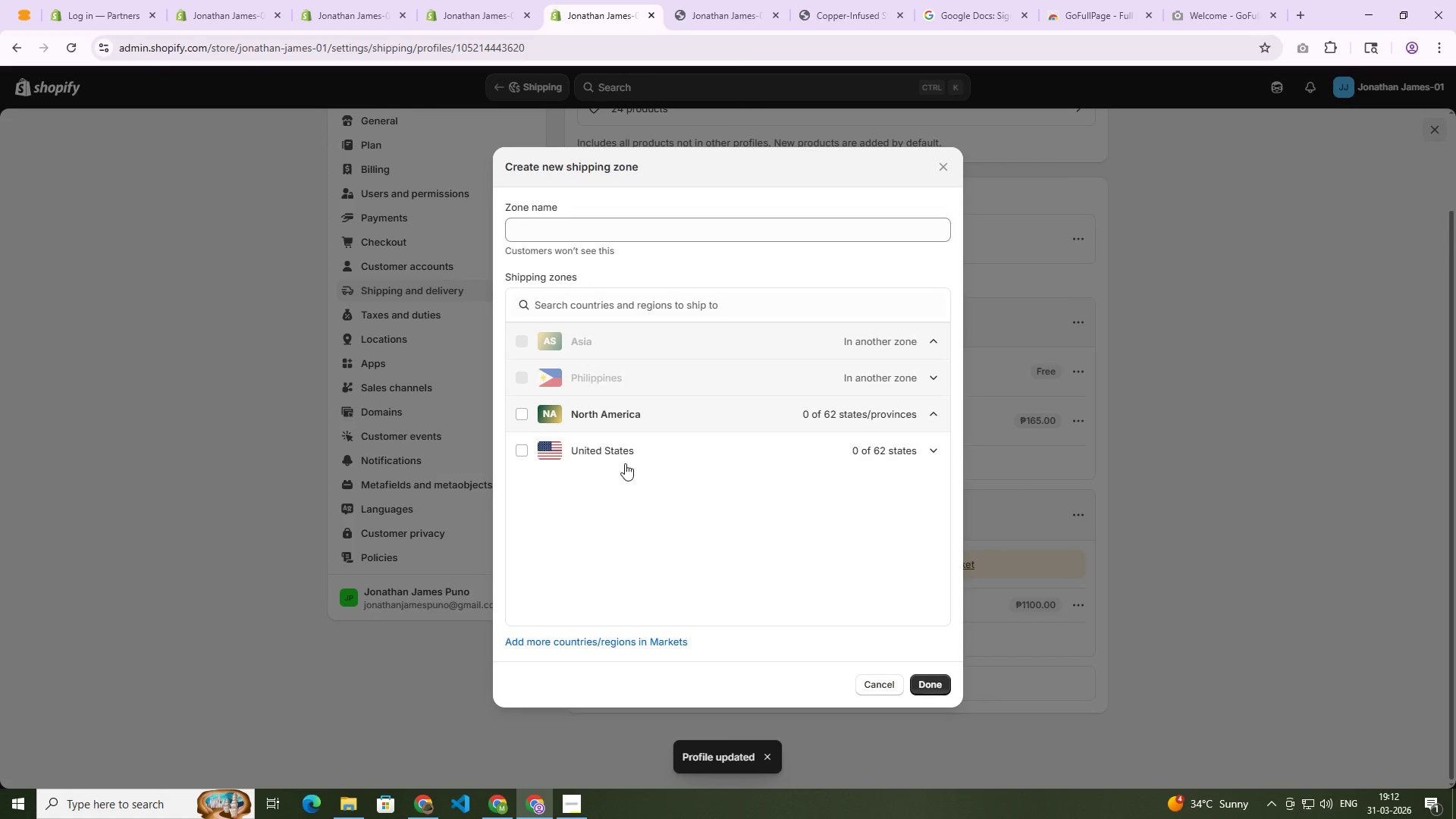 
left_click([592, 458])
 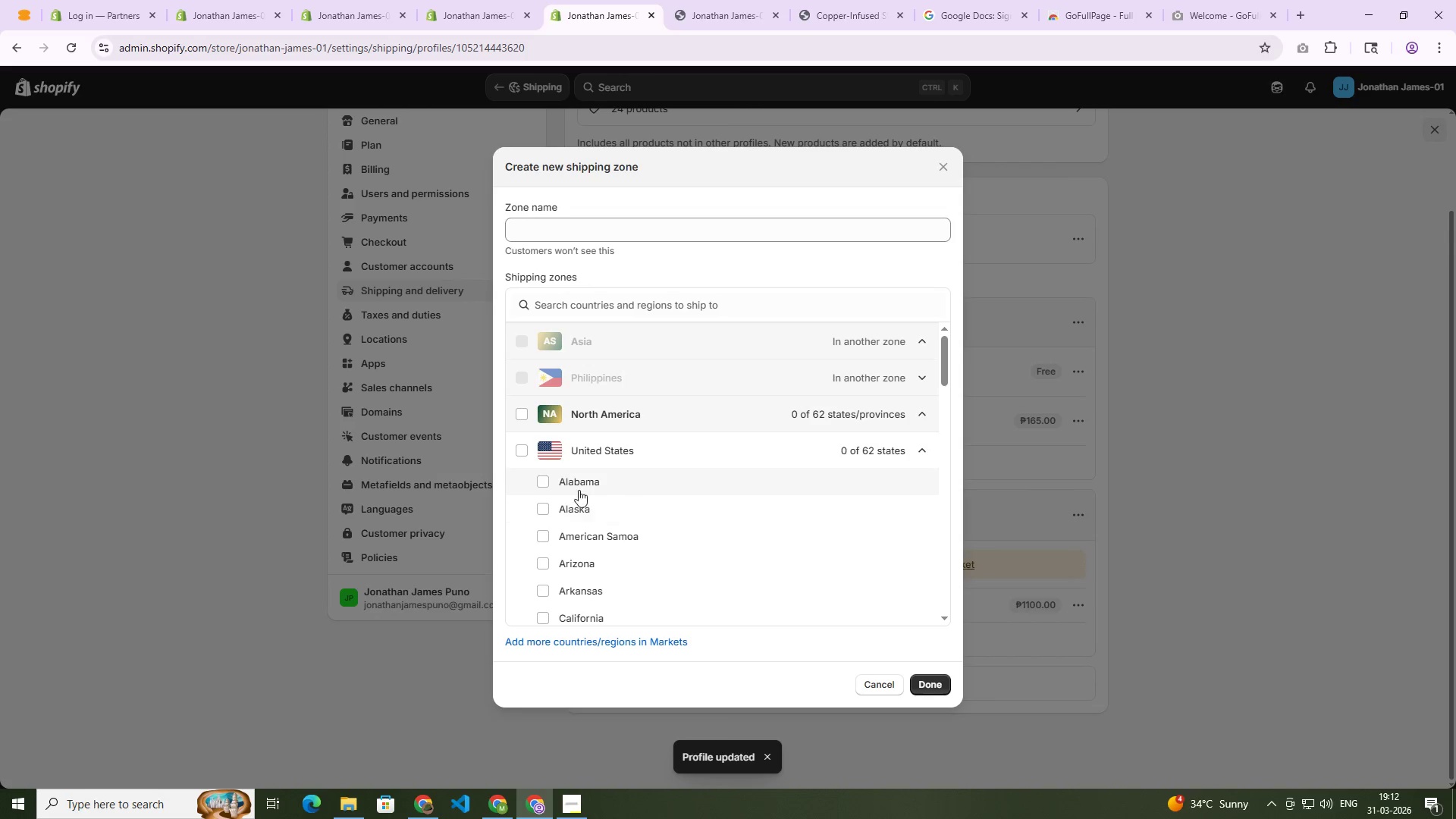 
left_click([520, 450])
 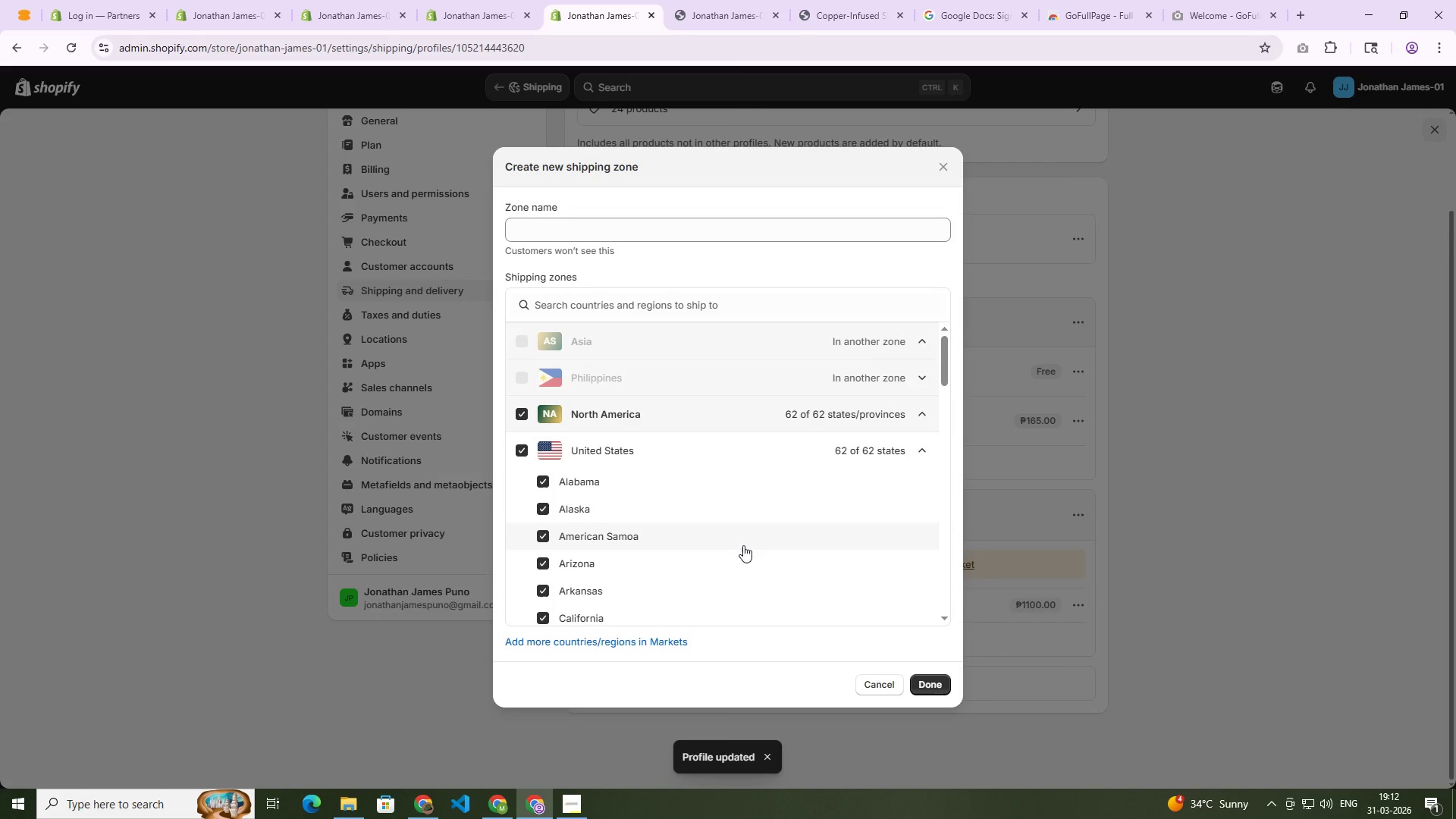 
scroll: coordinate [778, 570], scroll_direction: down, amount: 1.0
 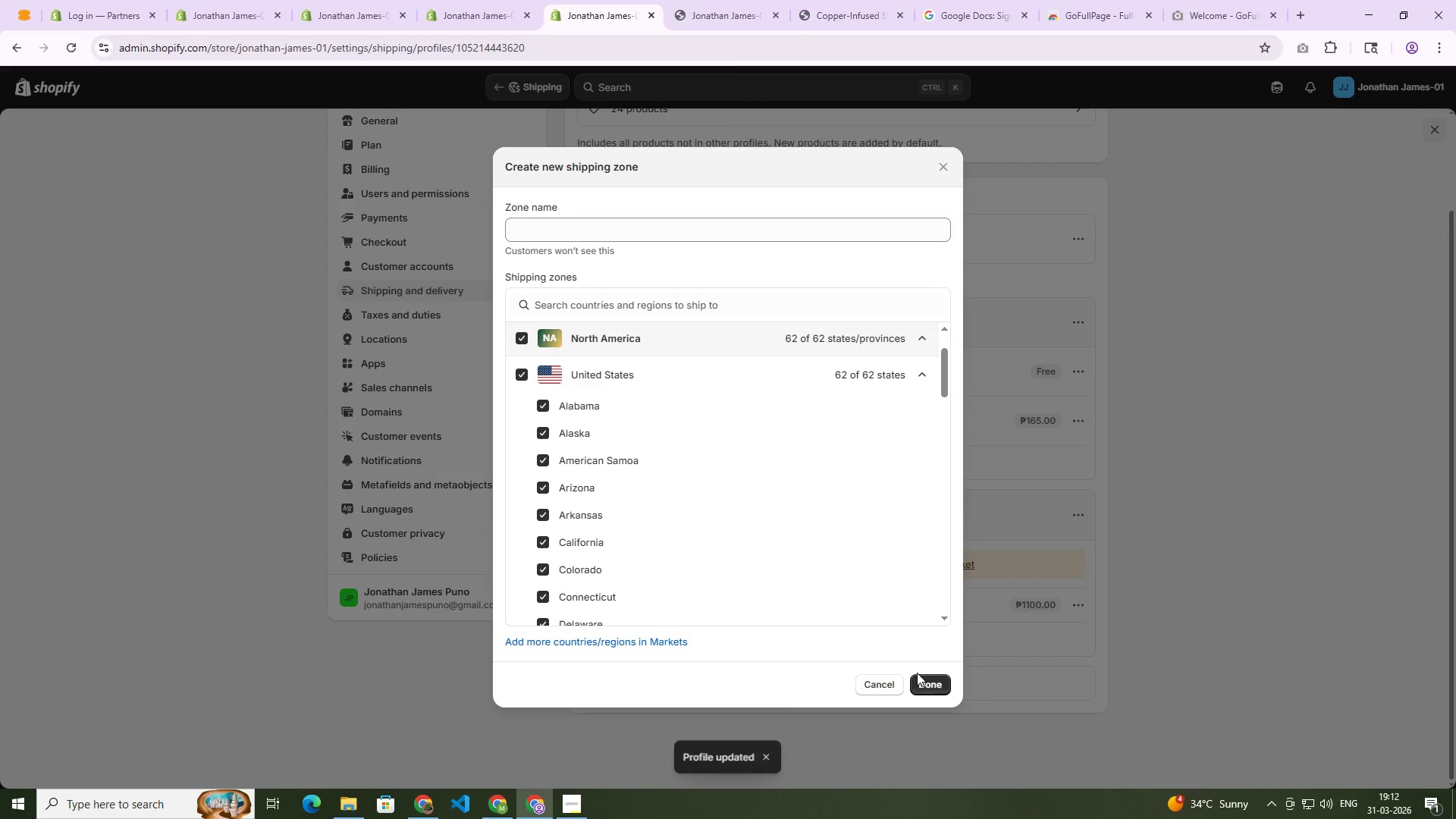 
left_click([920, 675])
 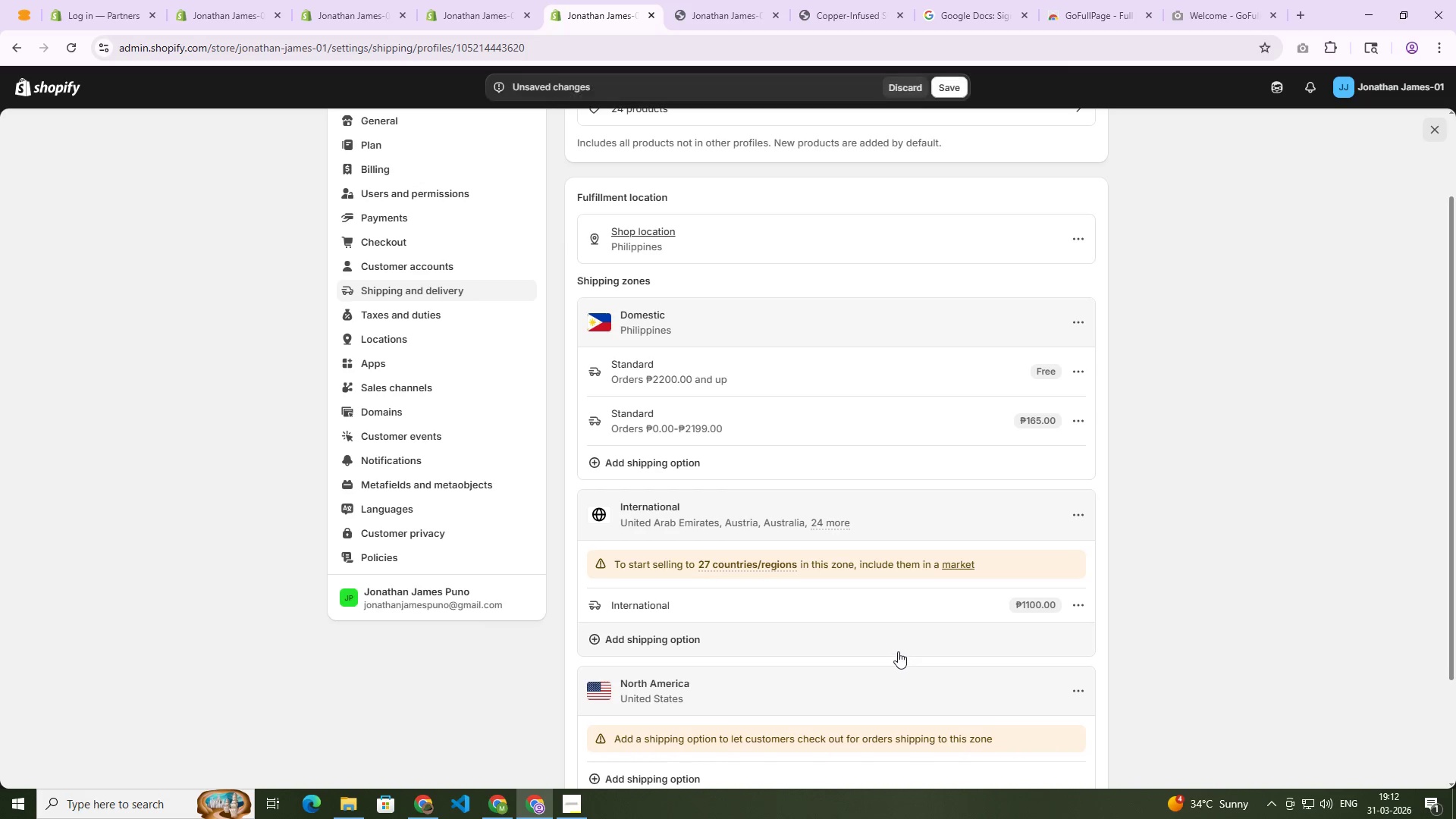 
scroll: coordinate [877, 644], scroll_direction: down, amount: 4.0
 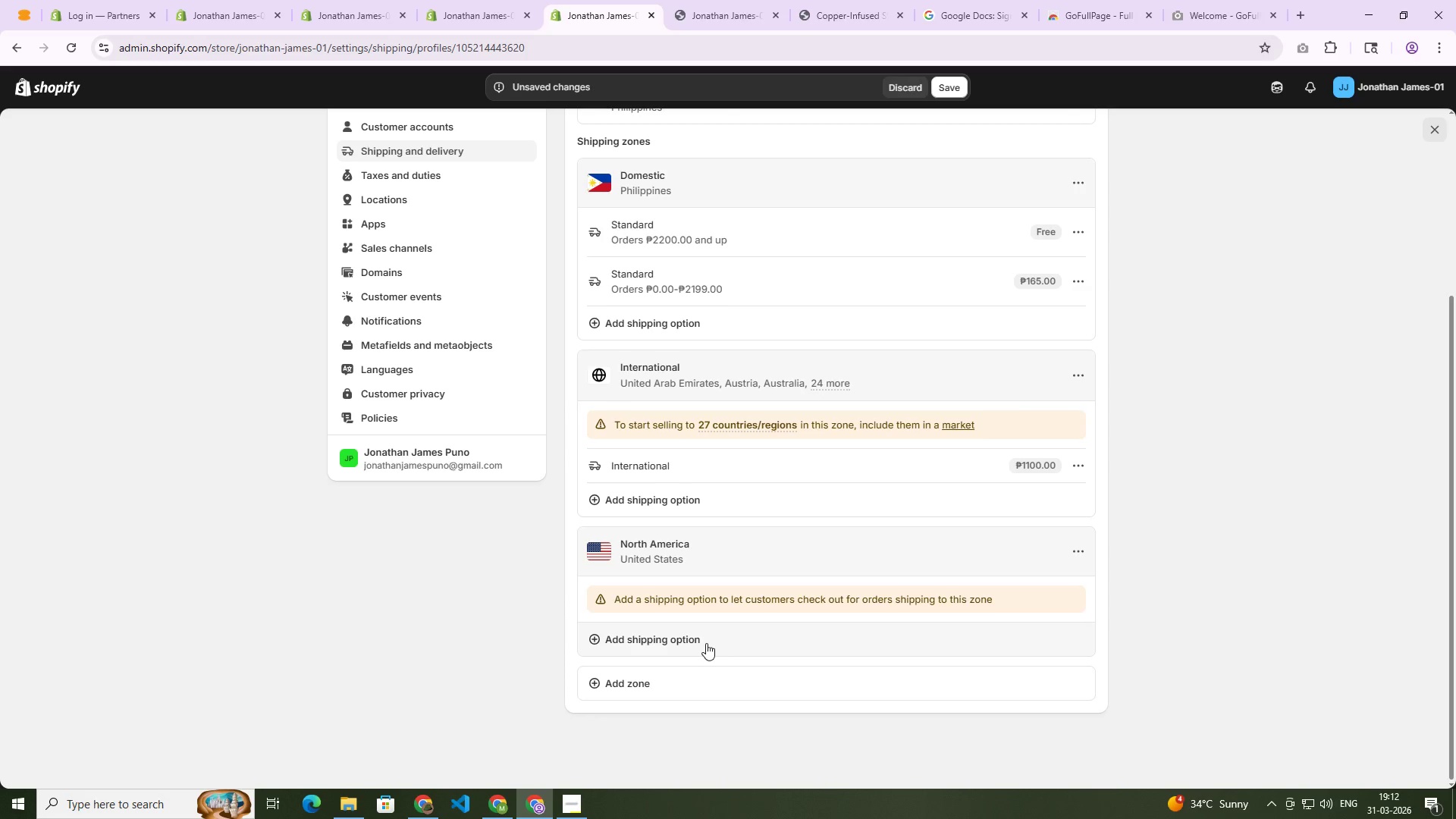 
left_click([680, 645])
 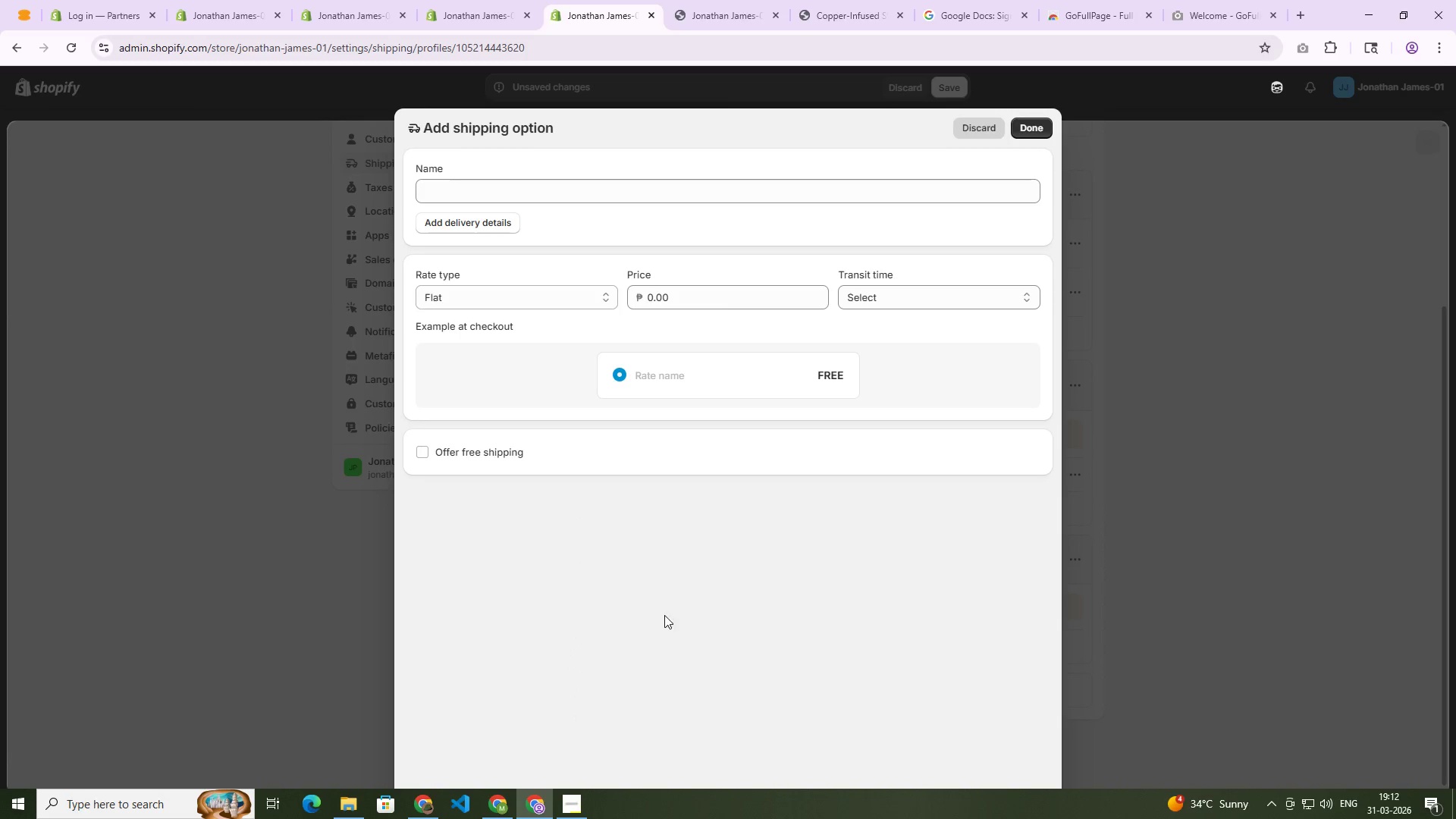 
left_click([499, 212])
 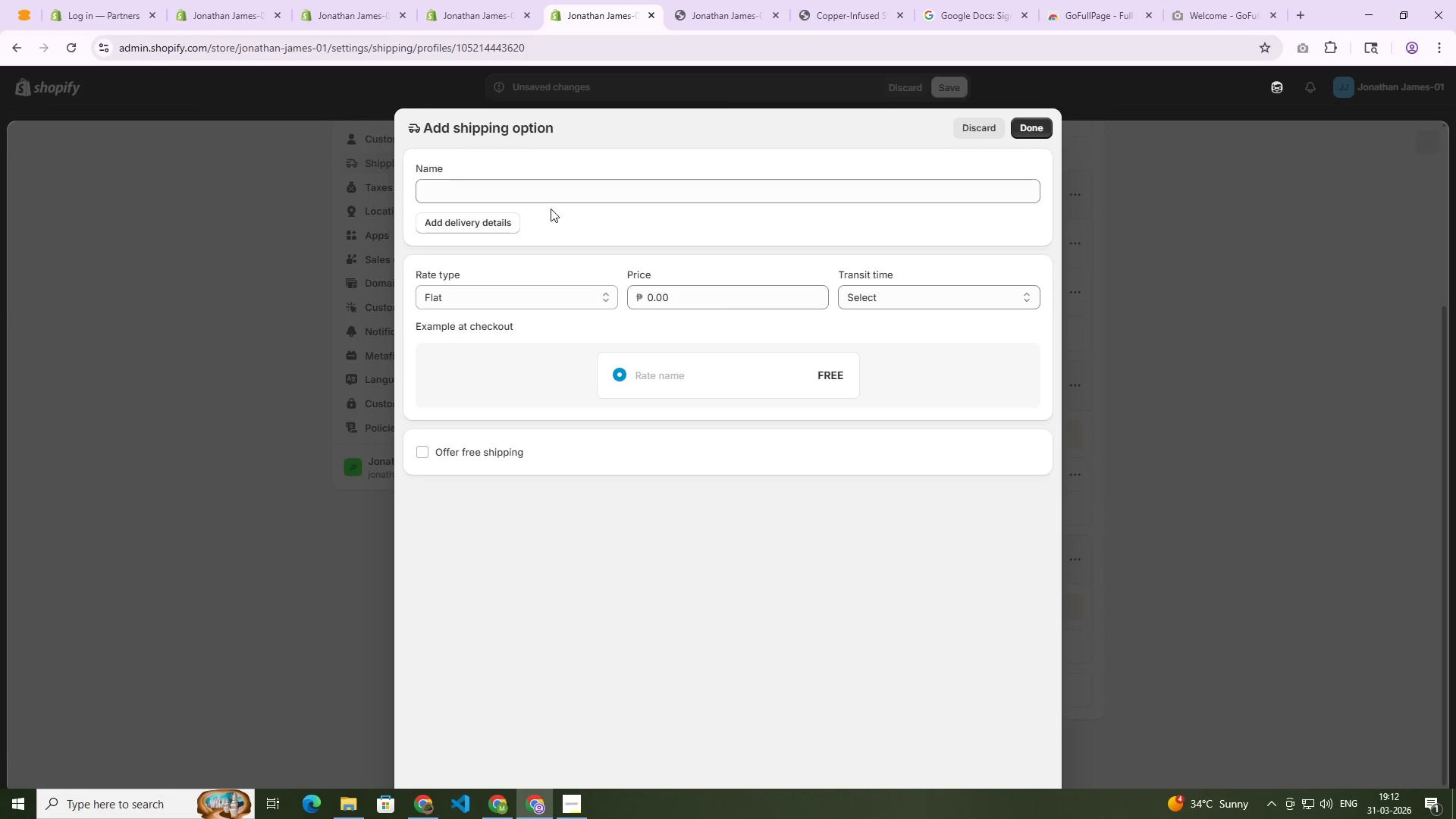 
left_click([557, 191])
 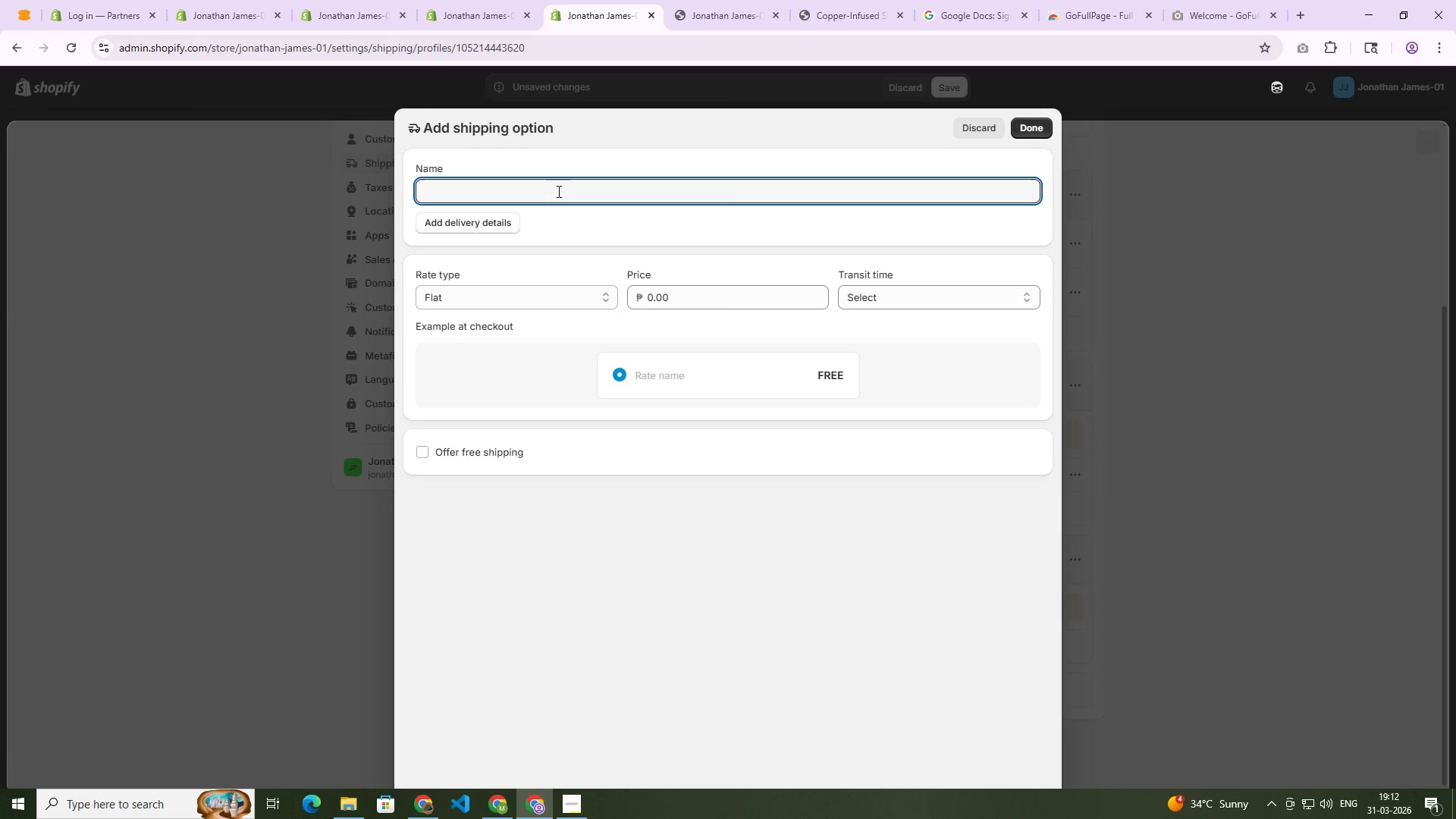 
type(Standard)
 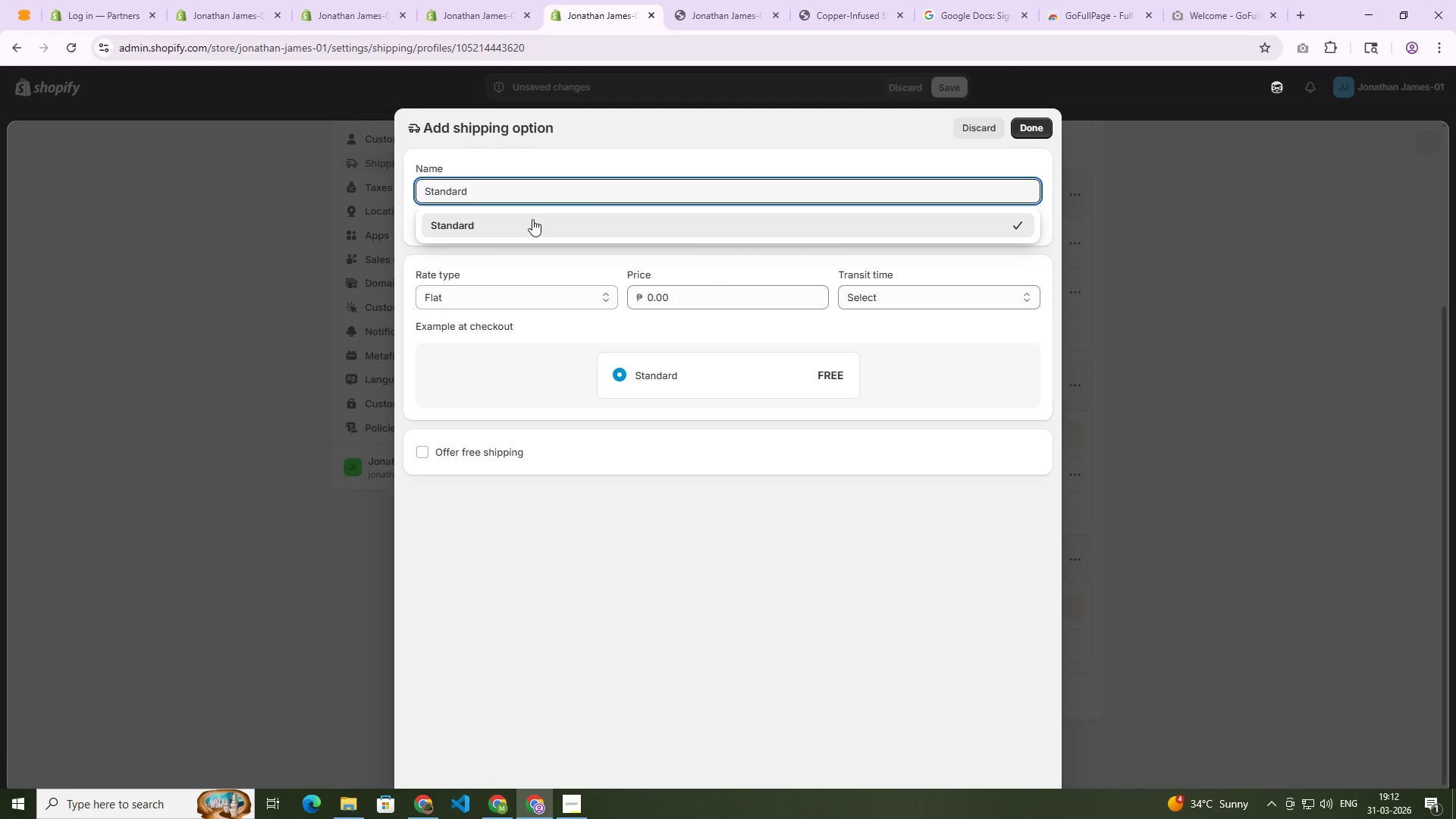 
left_click([514, 219])
 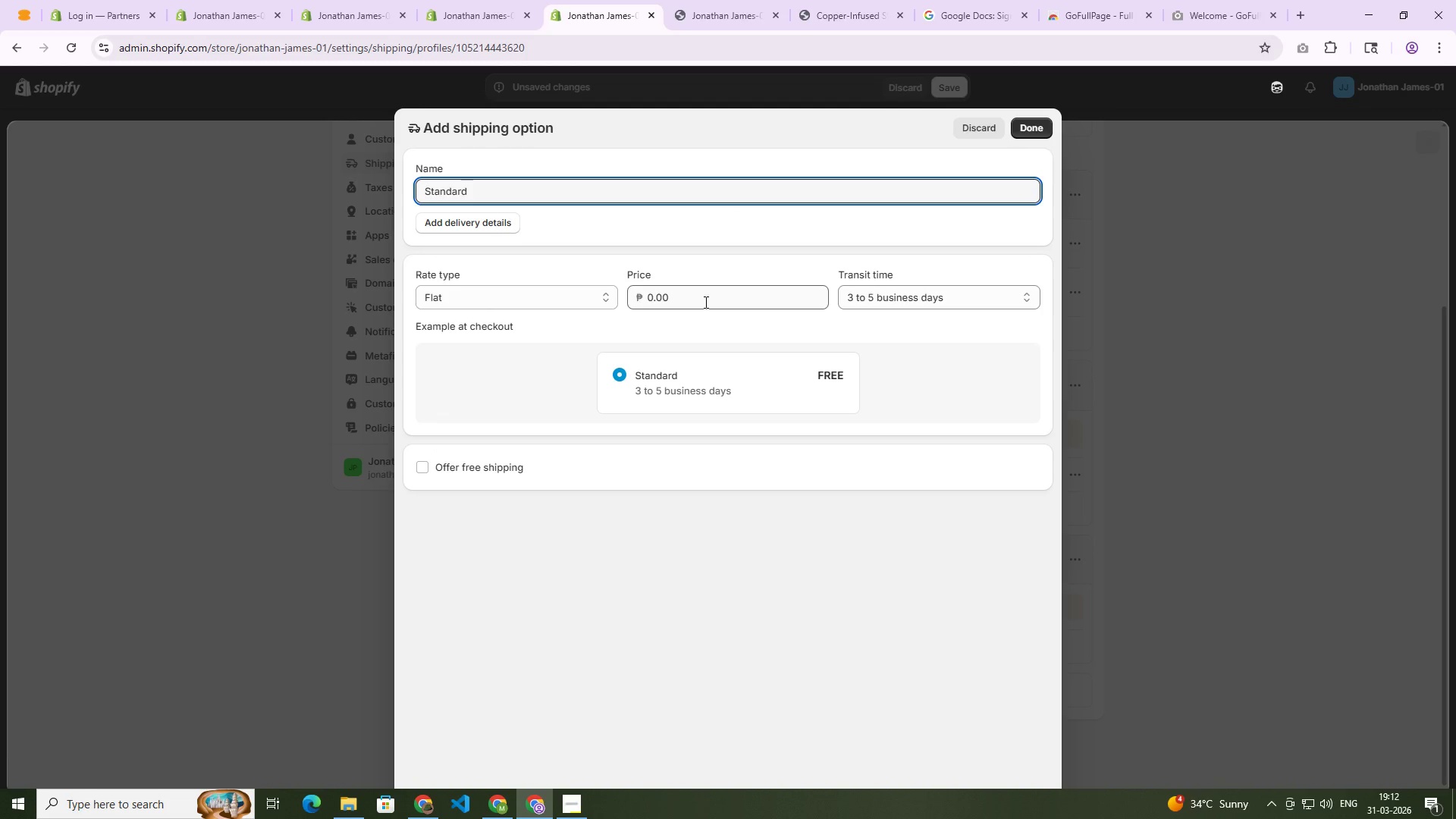 
left_click([704, 302])
 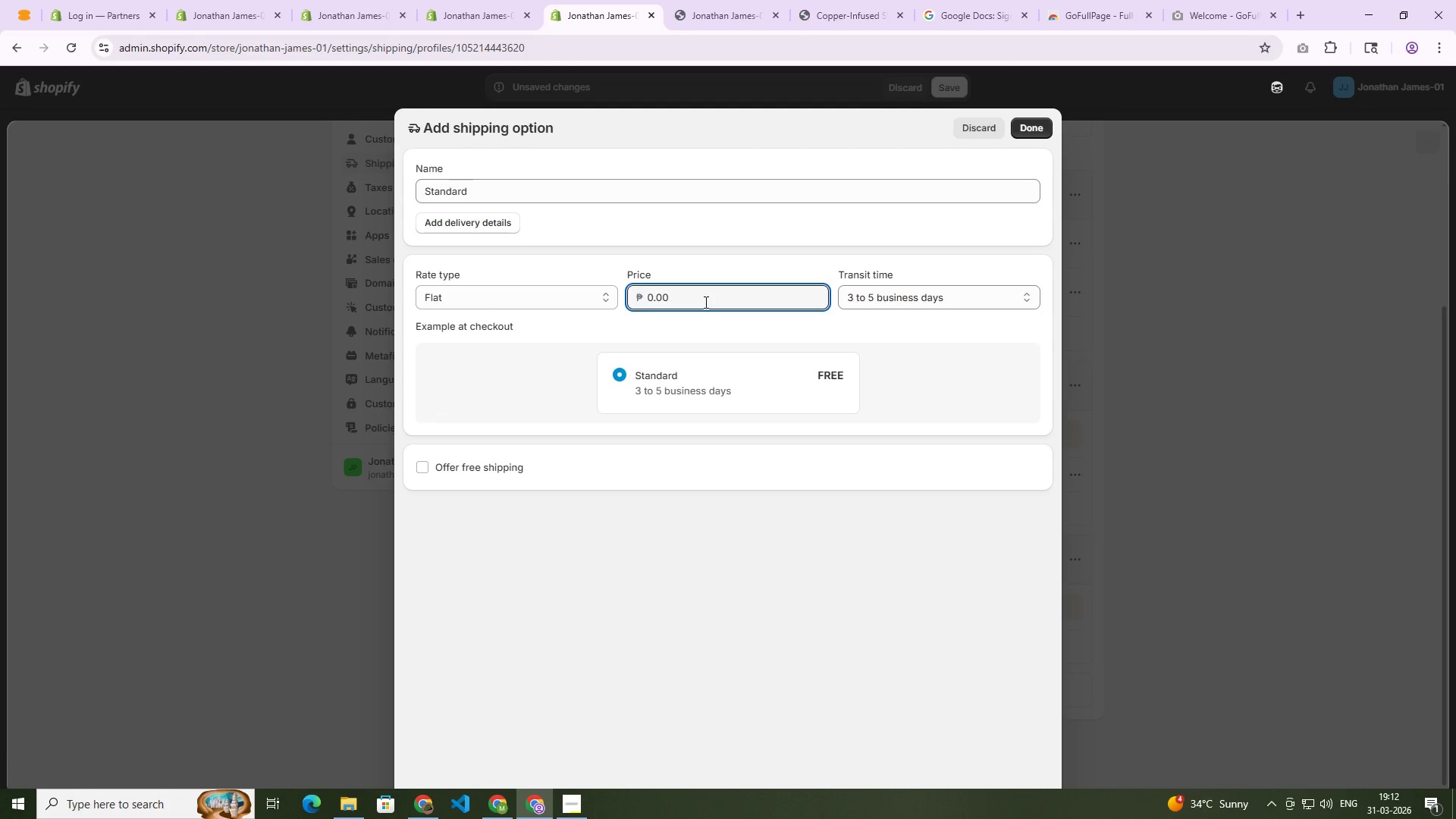 
key(Numpad5)
 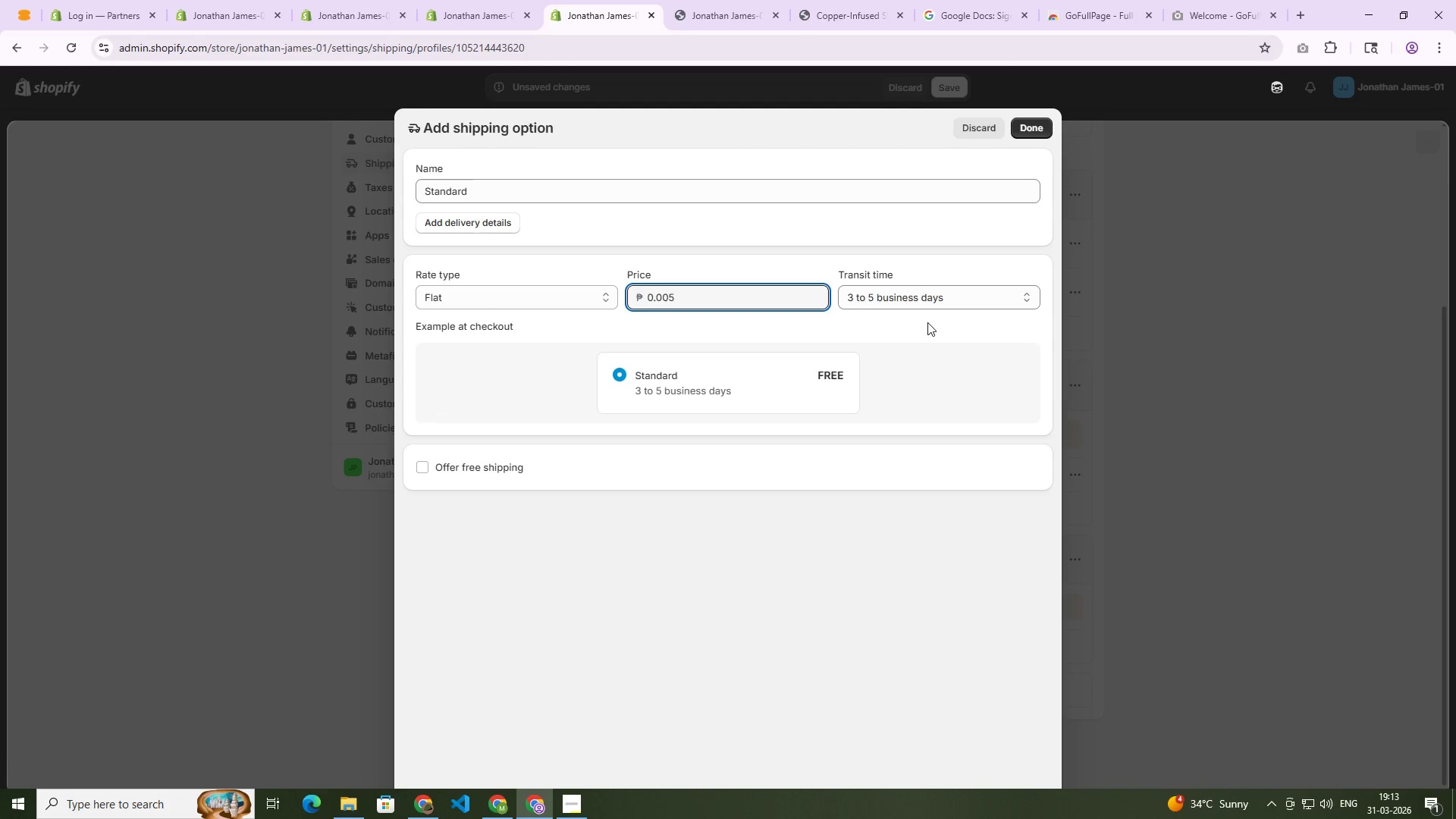 
left_click_drag(start_coordinate=[701, 290], to_coordinate=[599, 303])
 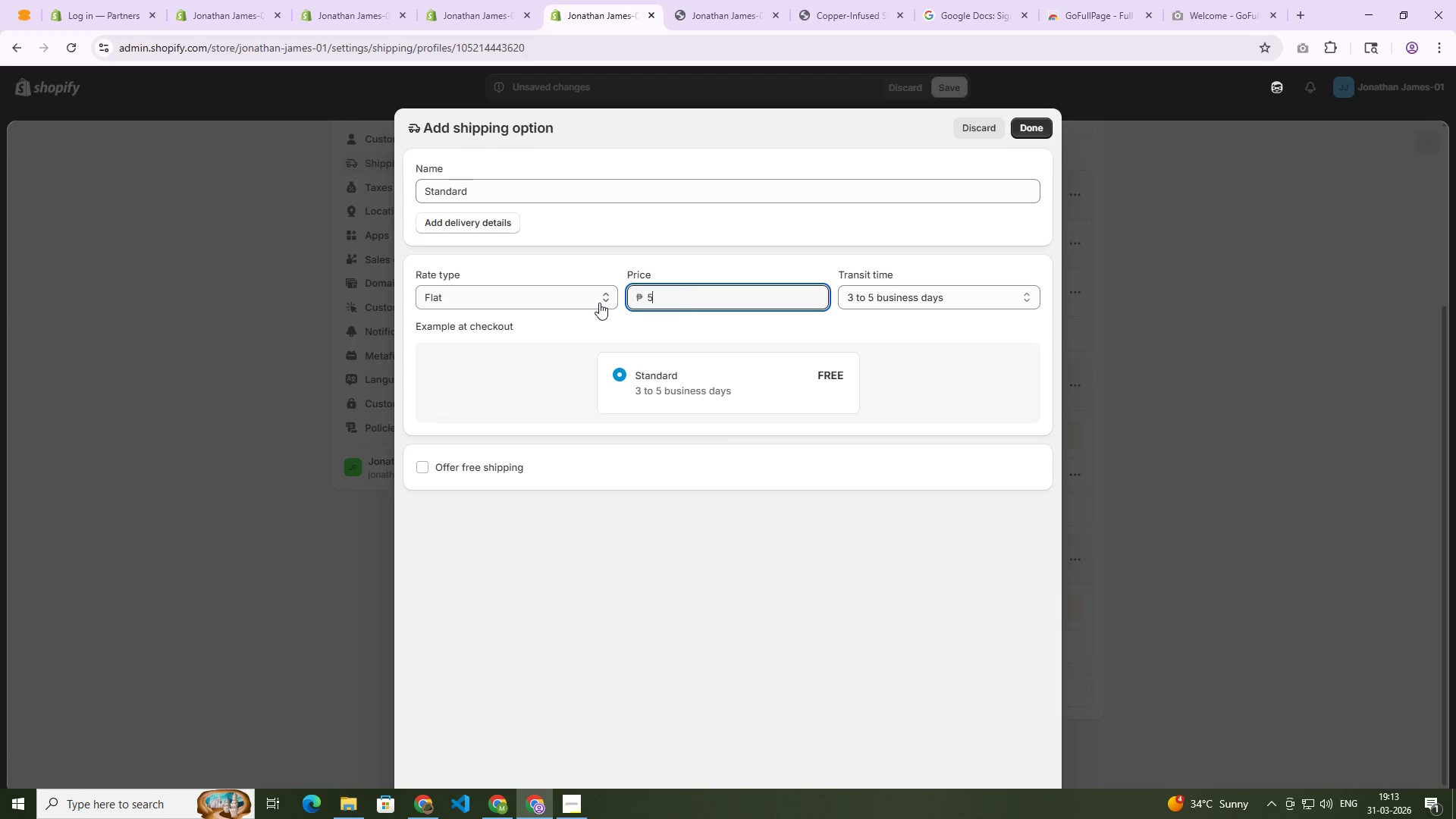 
key(Numpad5)
 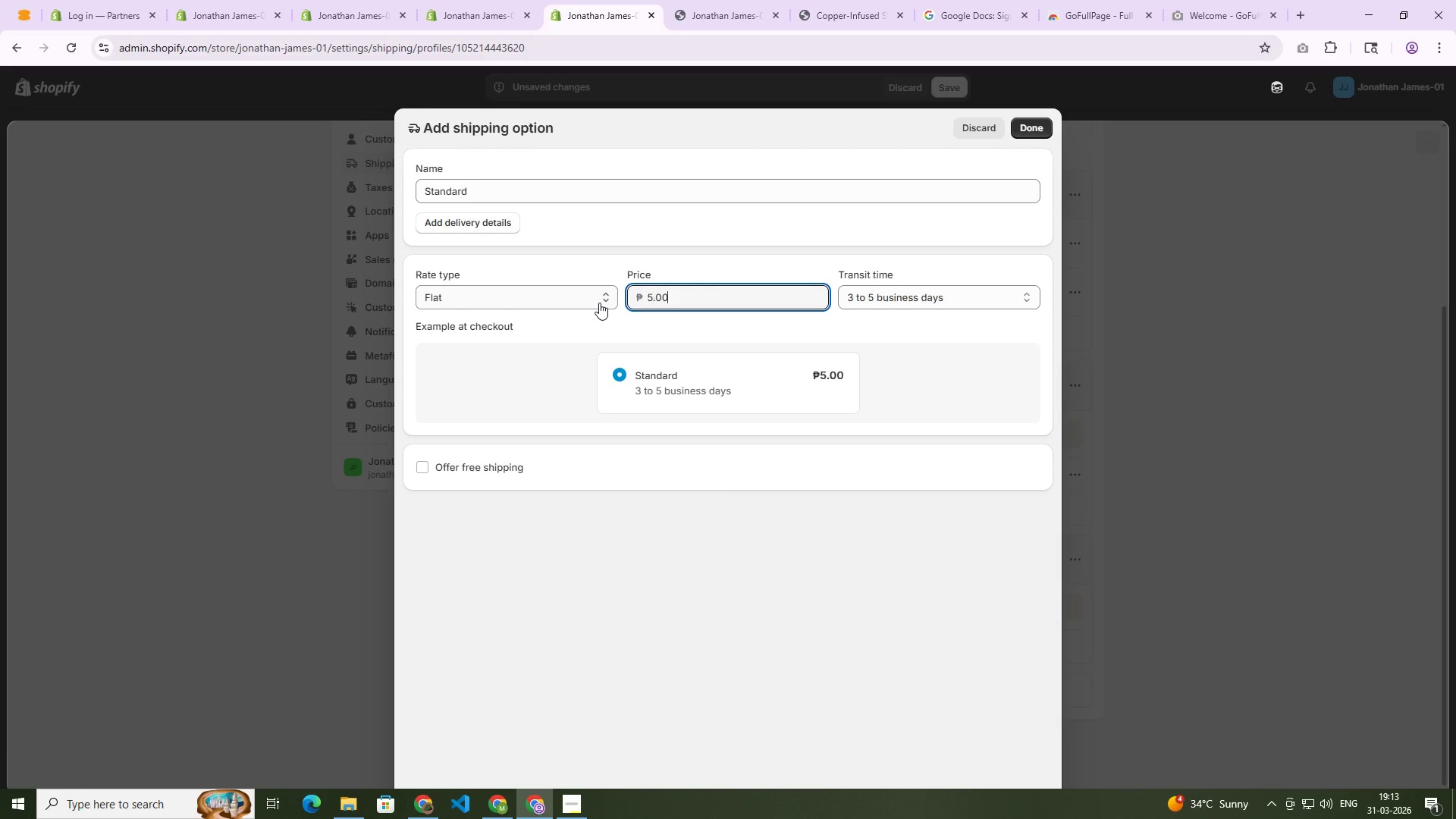 
key(NumpadEnter)
 